 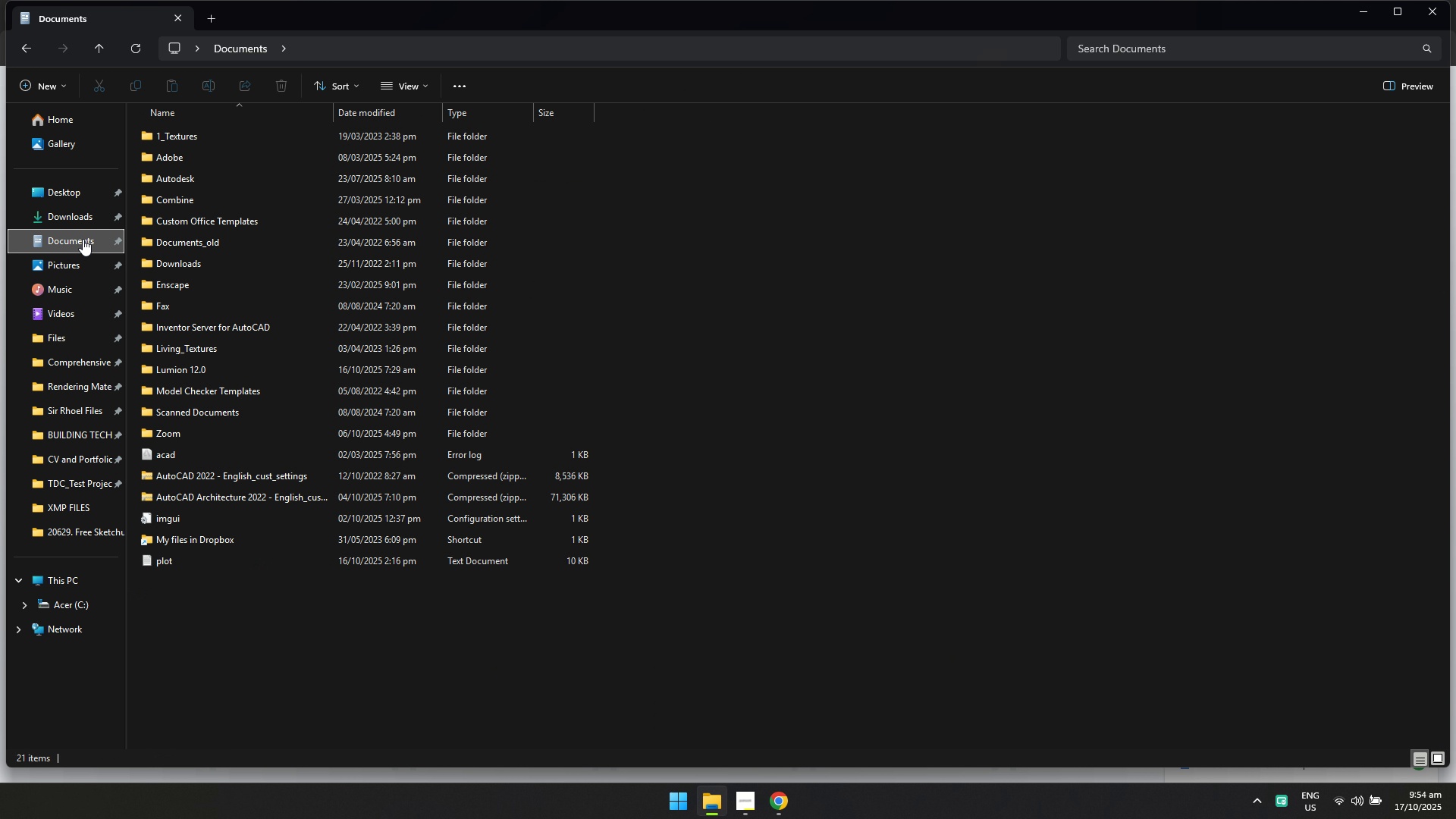 
left_click([88, 220])
 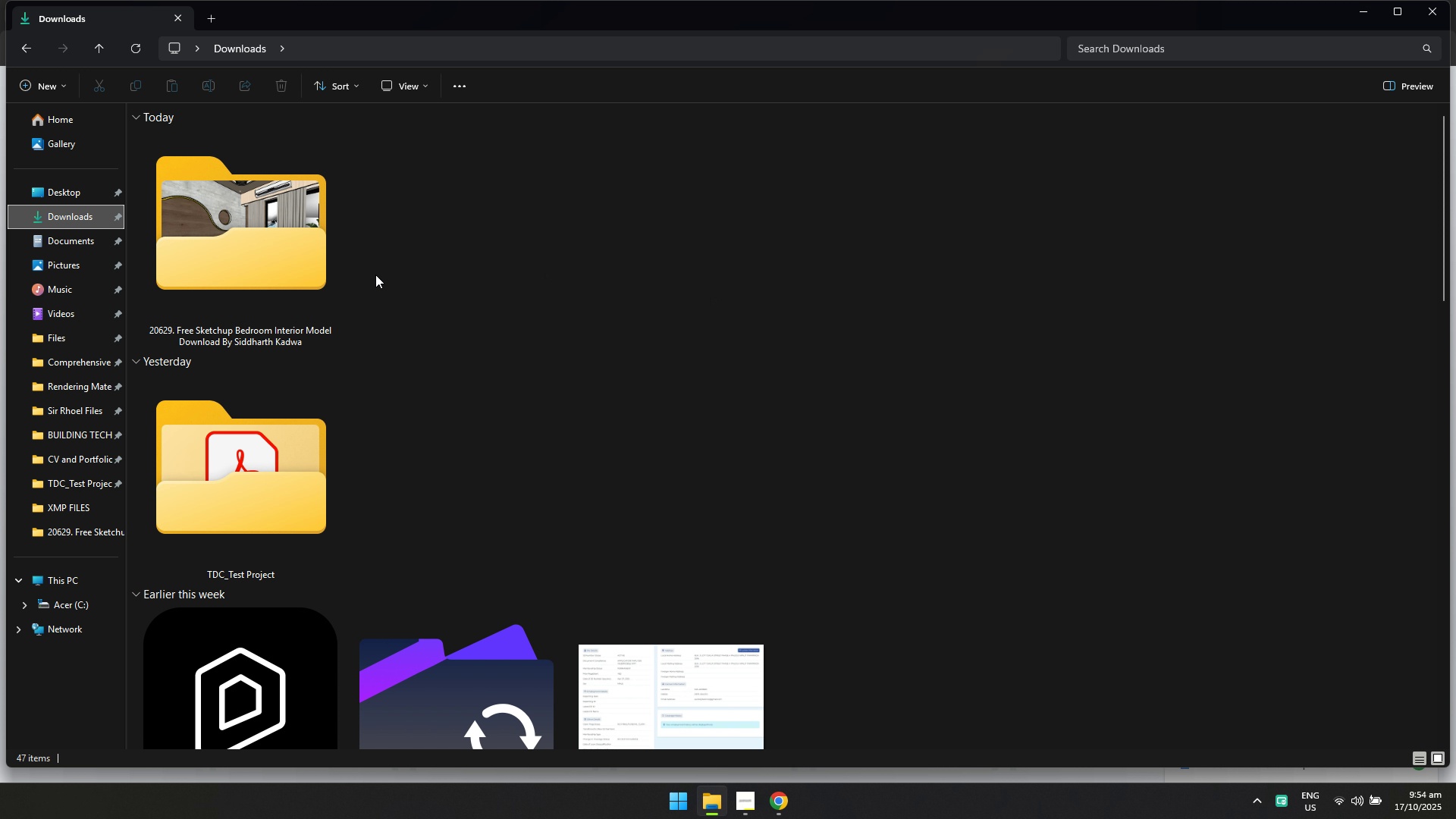 
wait(11.66)
 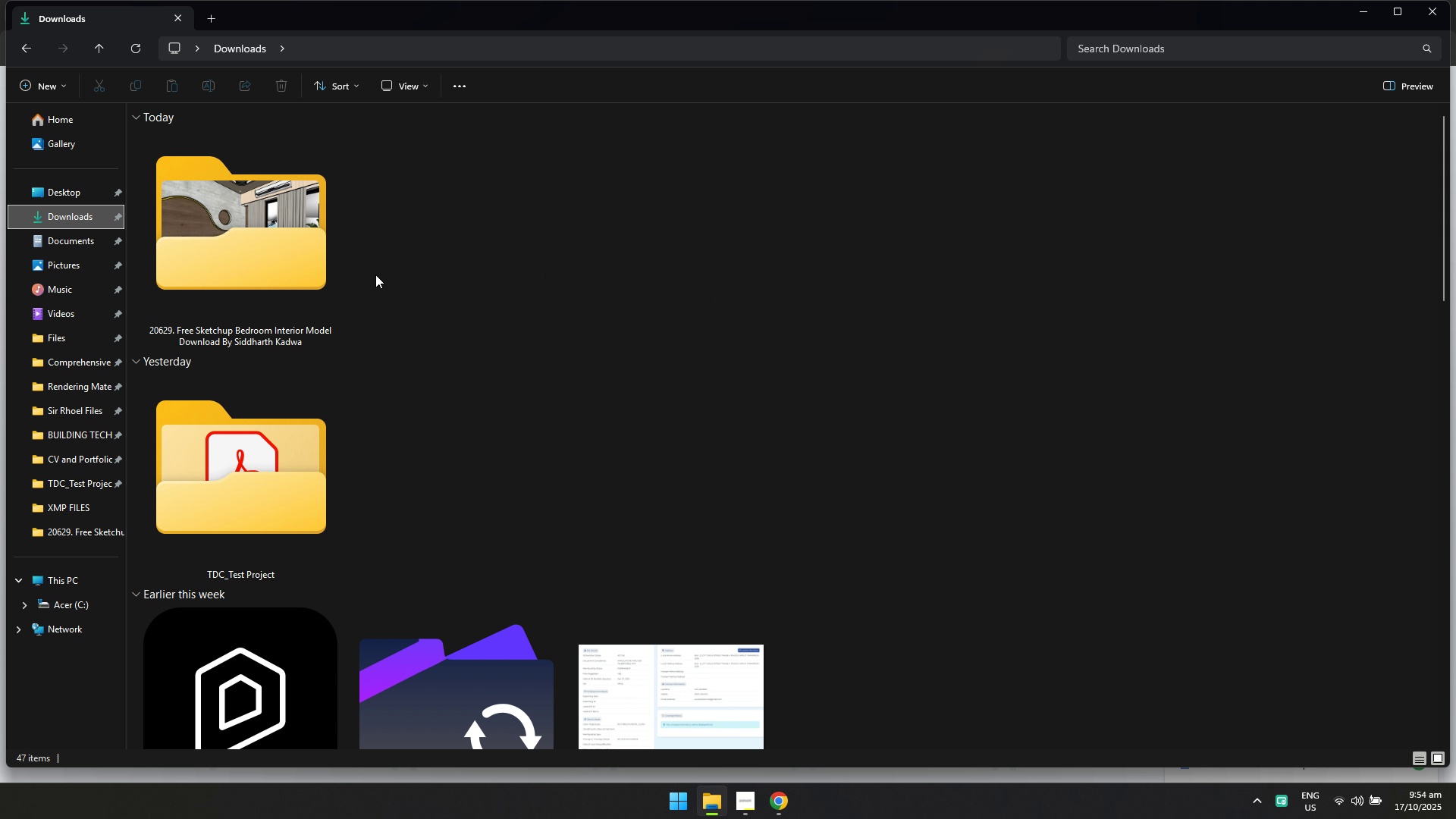 
left_click([75, 412])
 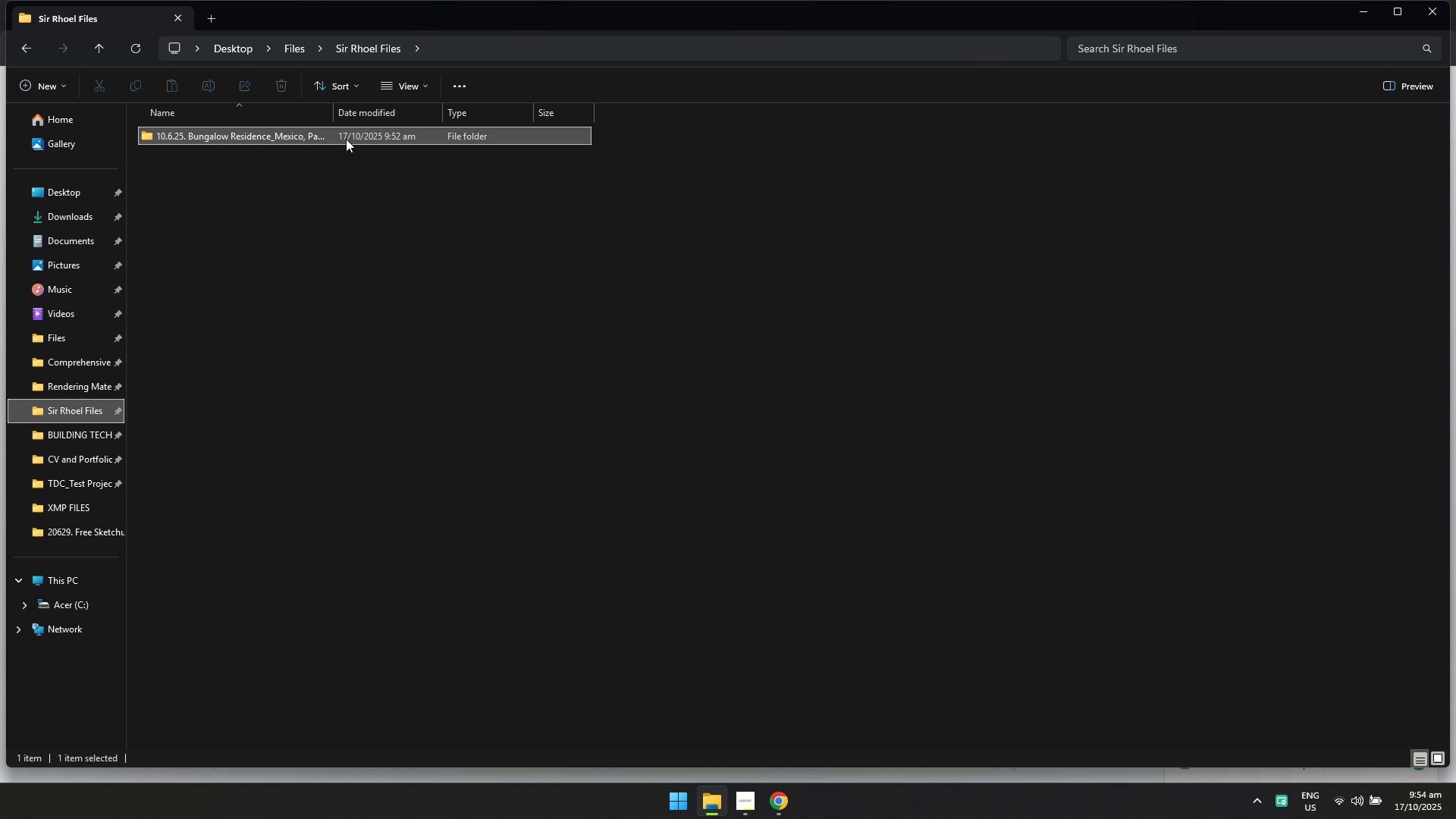 
double_click([346, 139])
 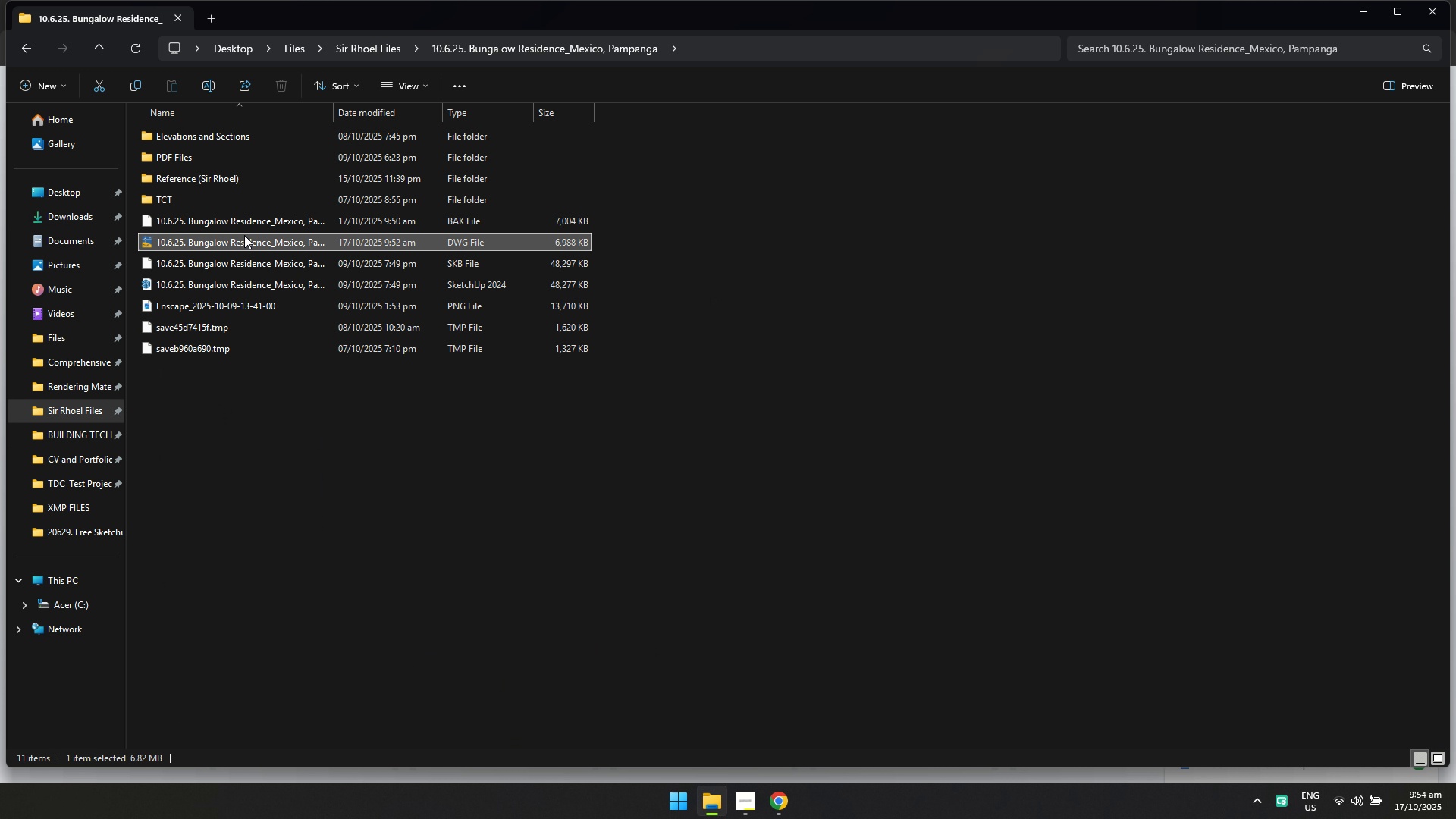 
double_click([244, 235])
 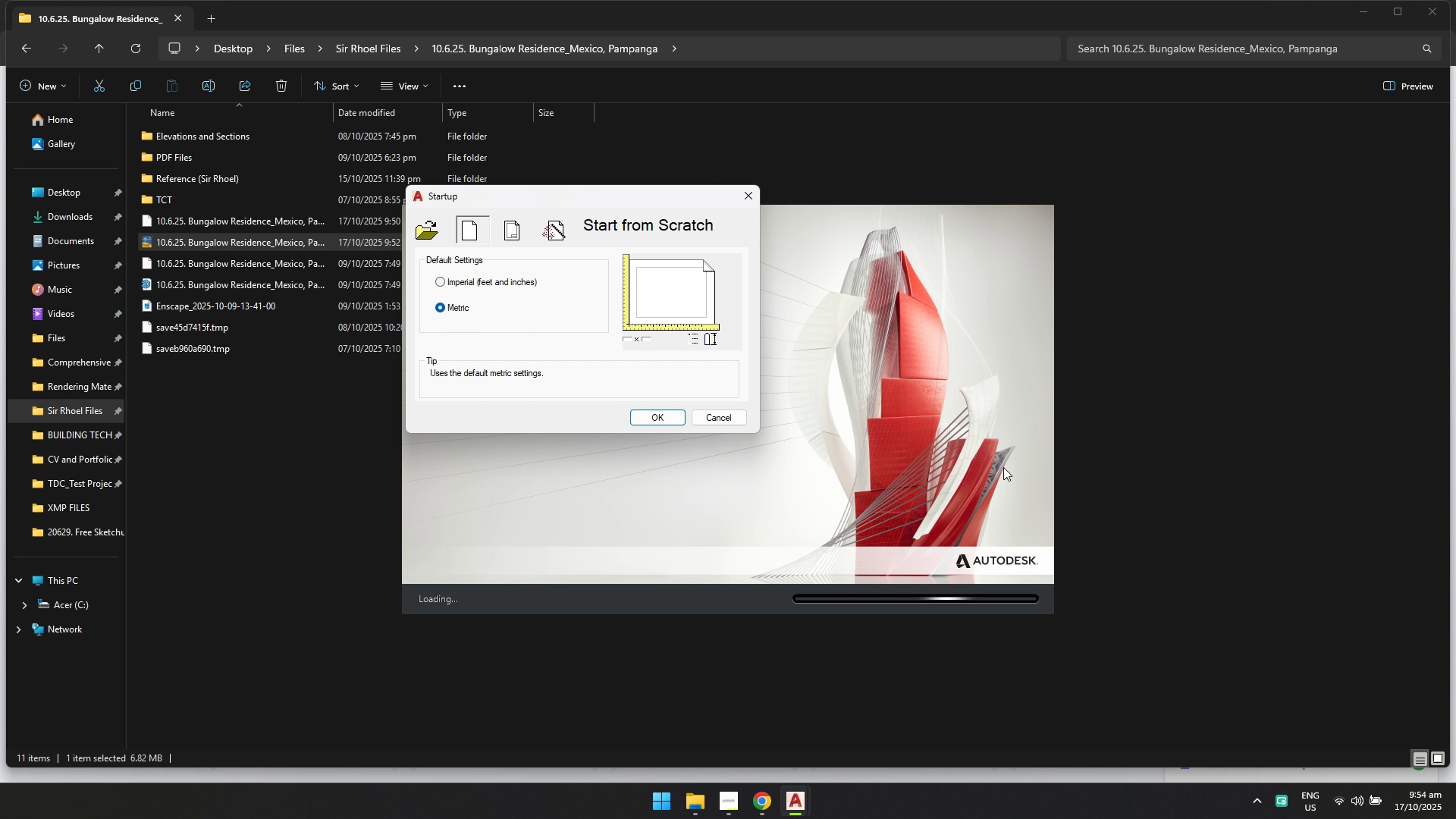 
left_click([670, 411])
 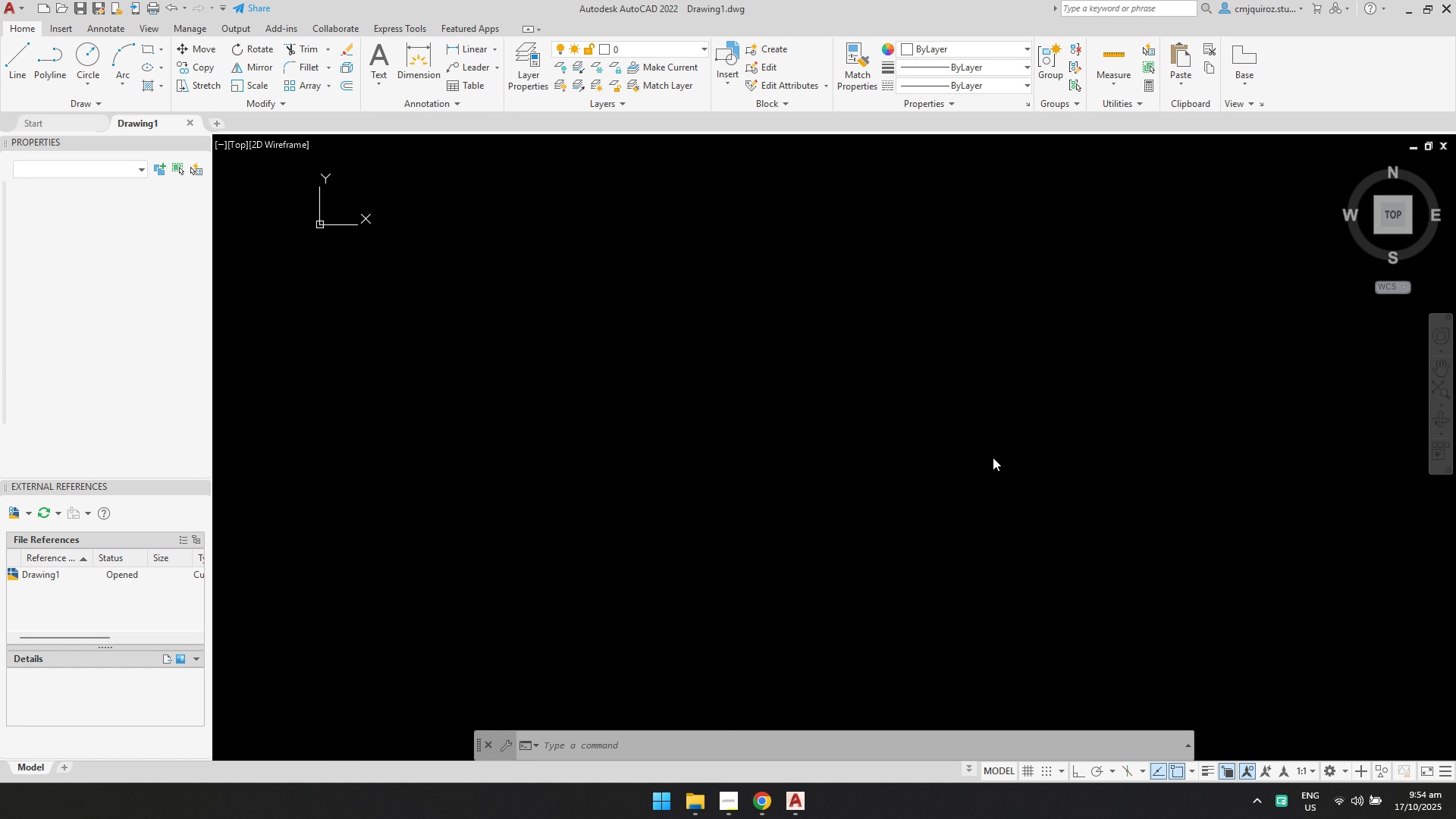 
wait(10.93)
 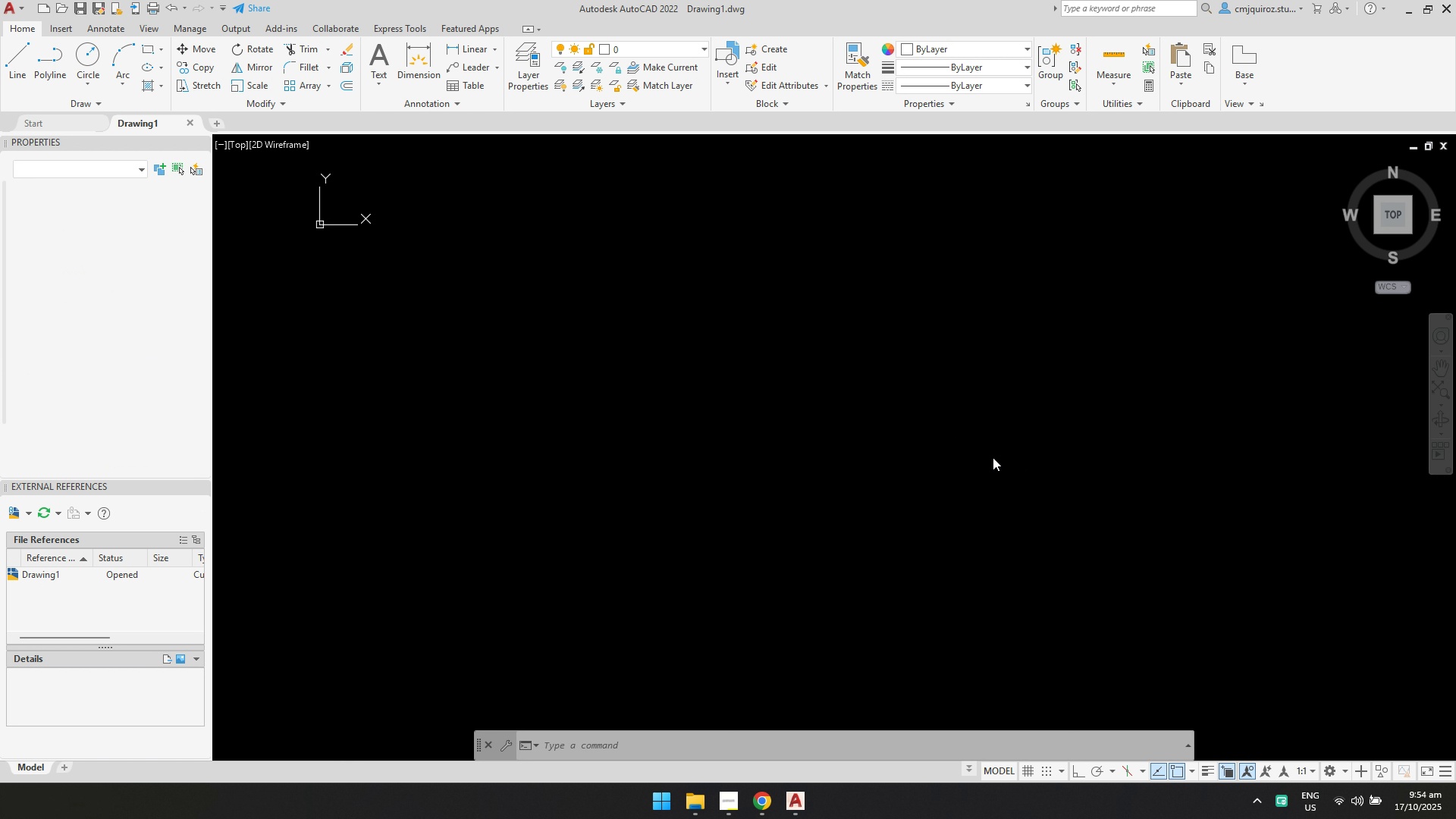 
scroll: coordinate [874, 386], scroll_direction: up, amount: 6.0
 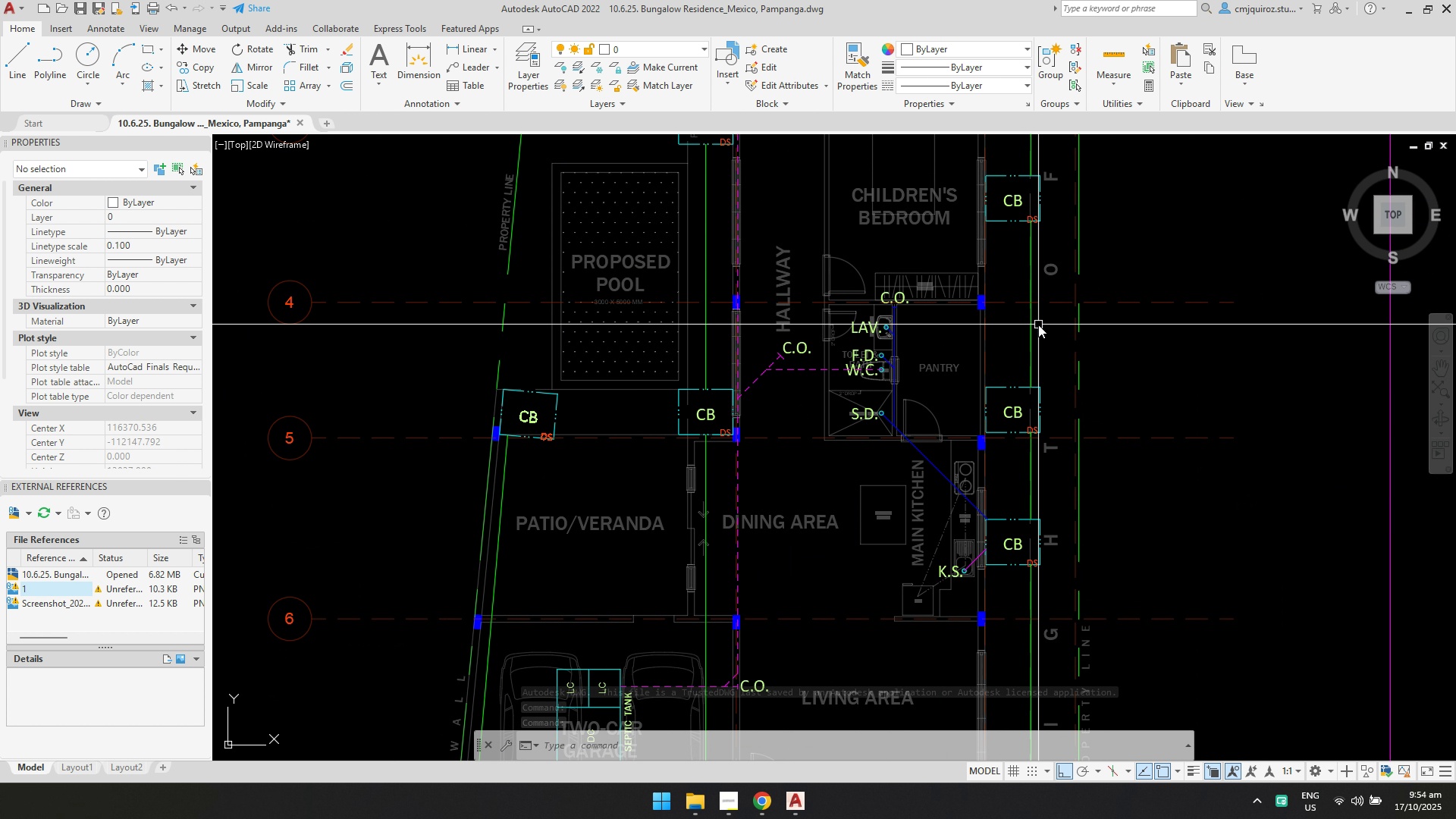 
scroll: coordinate [1009, 356], scroll_direction: down, amount: 6.0
 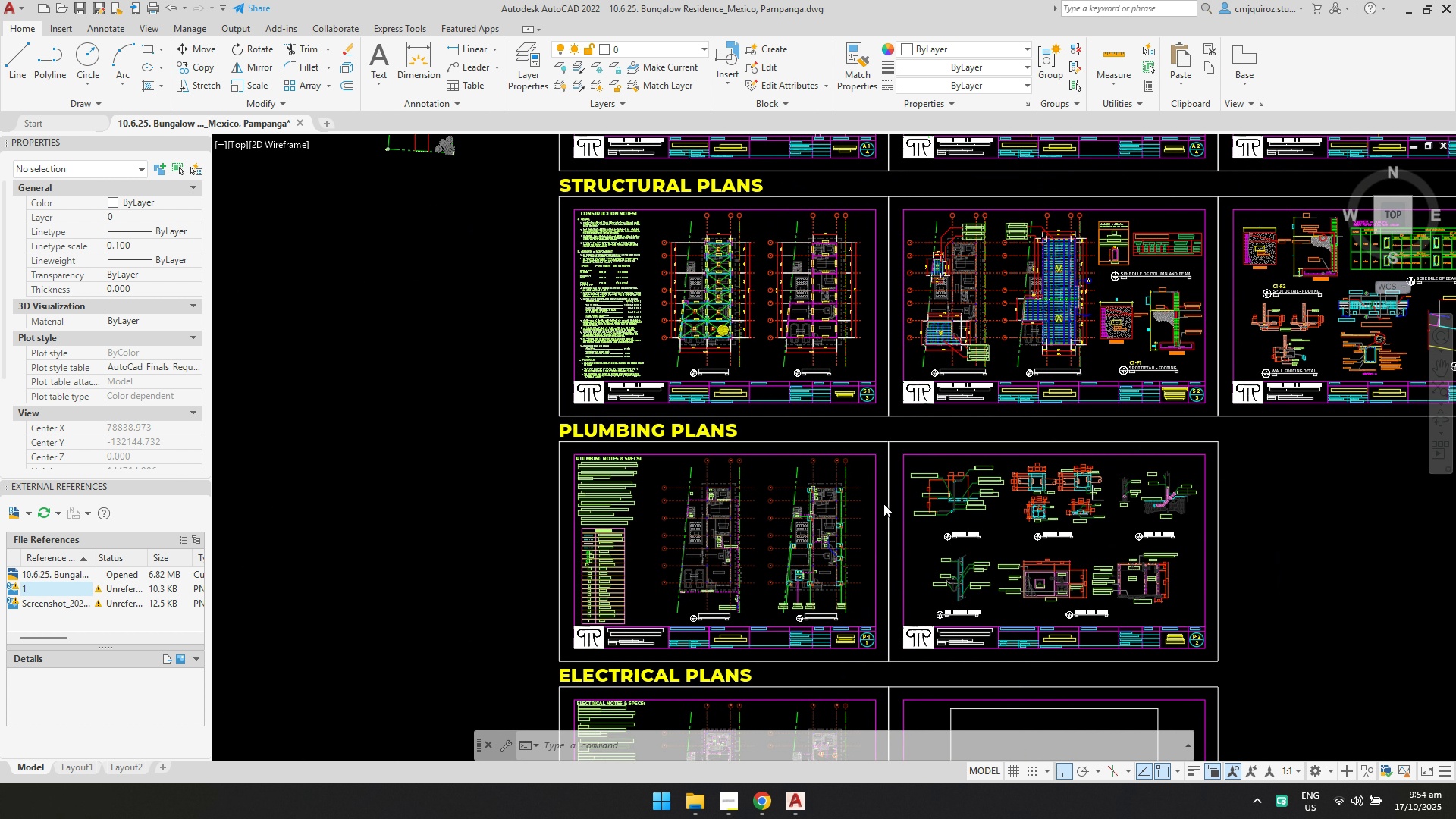 
scroll: coordinate [1006, 293], scroll_direction: up, amount: 3.0
 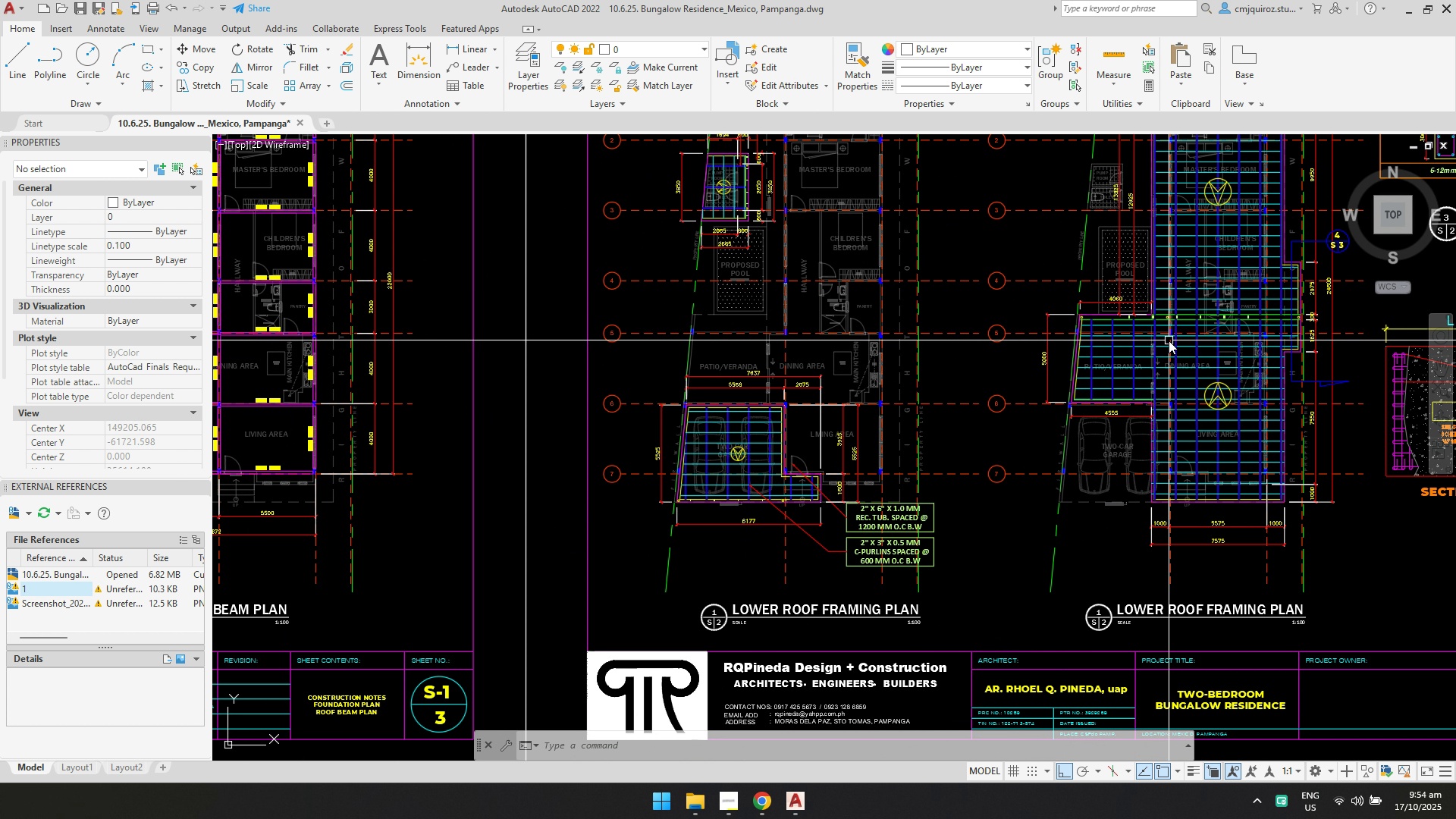 
left_click([1169, 340])
 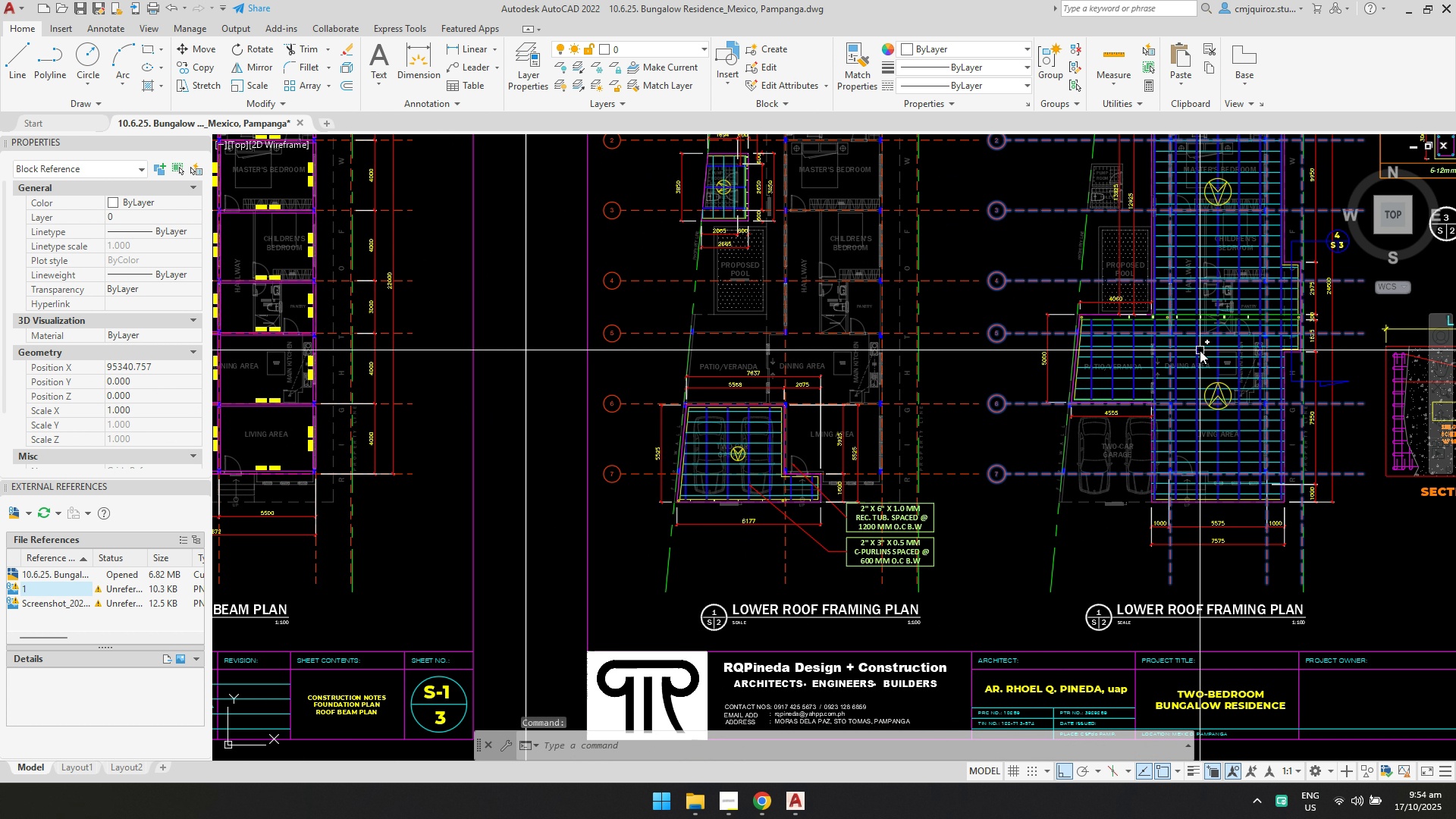 
left_click([1200, 350])
 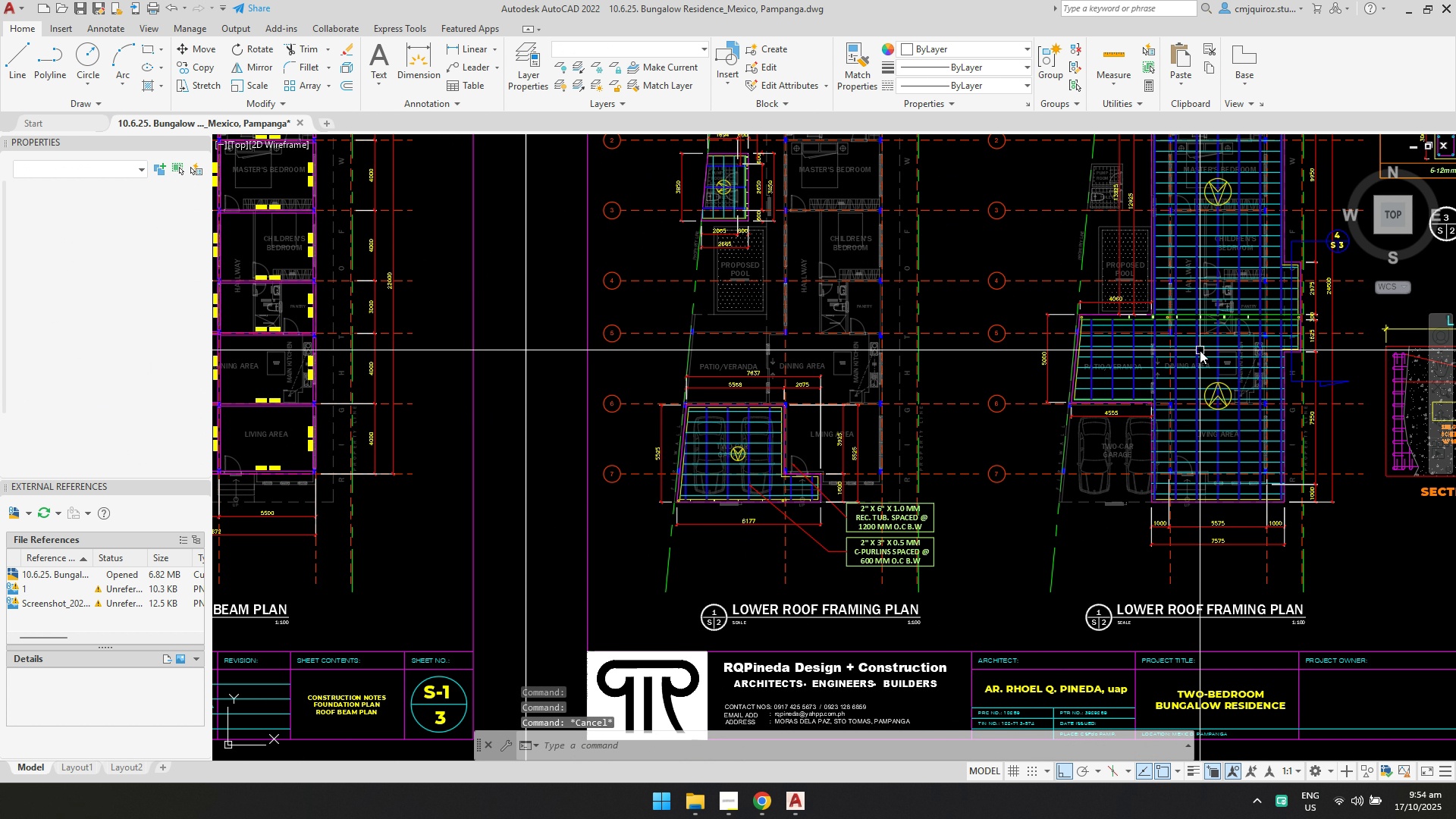 
key(Escape)
 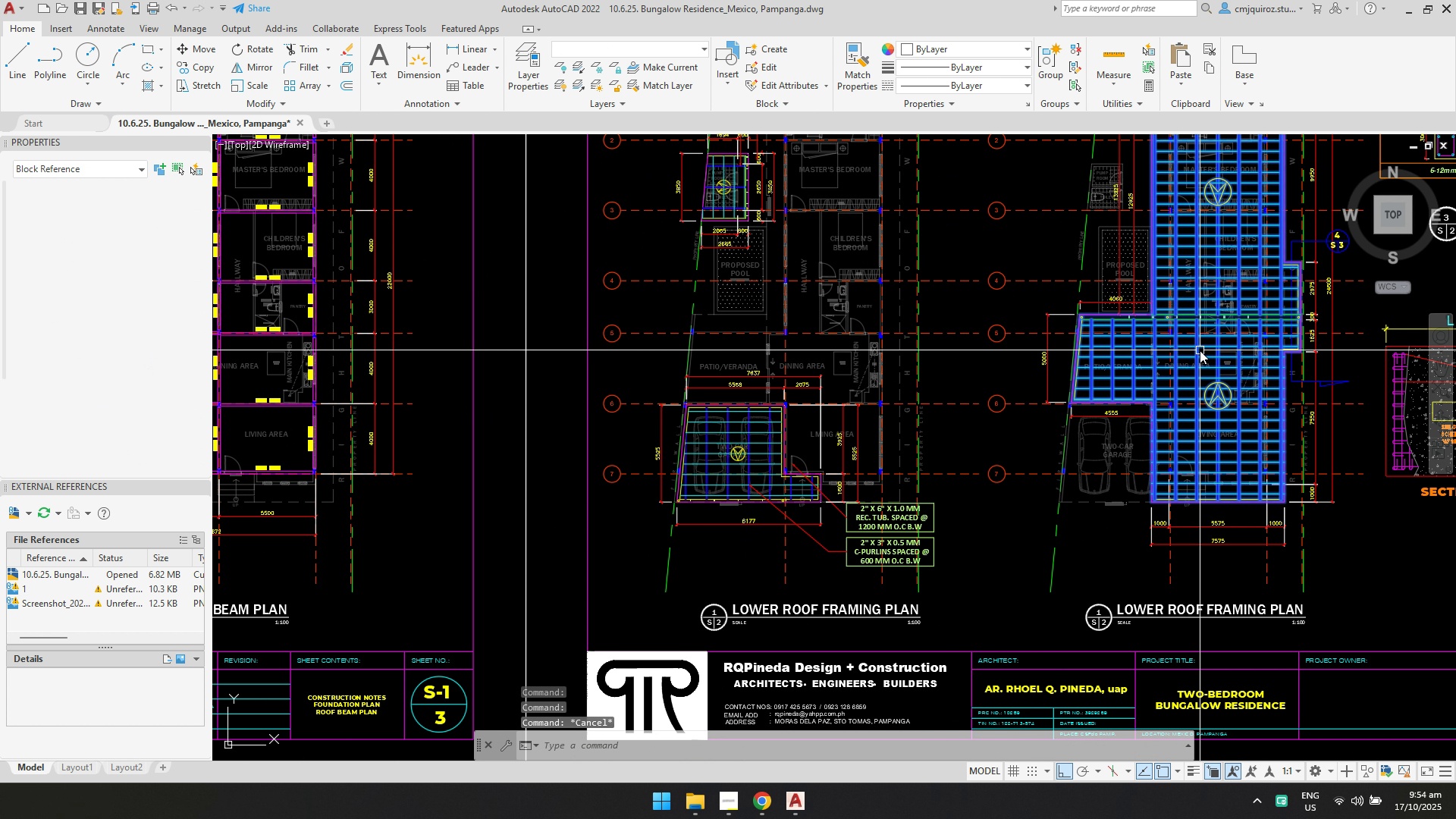 
left_click([1200, 350])
 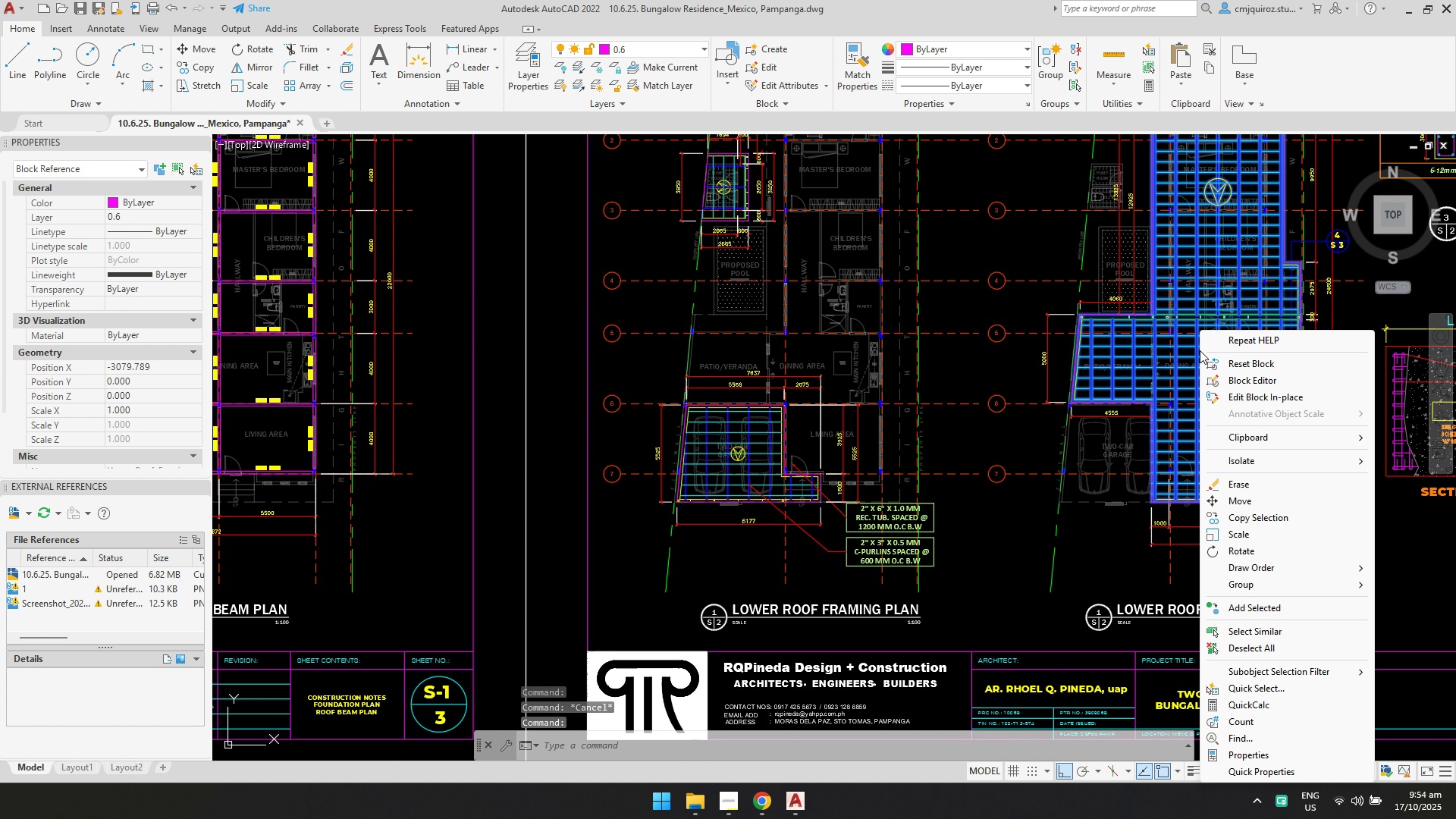 
right_click([1200, 350])
 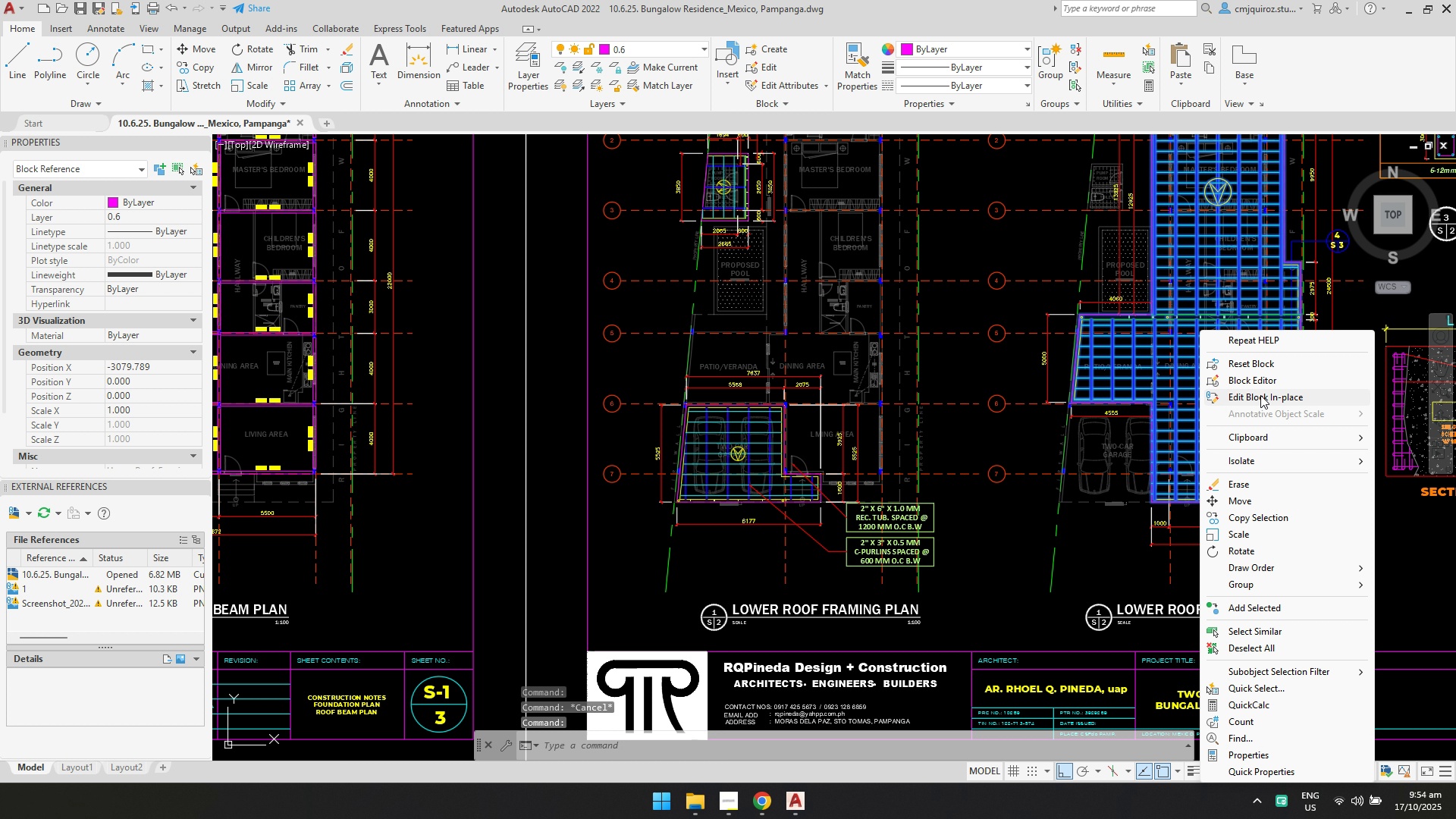 
left_click([1261, 385])
 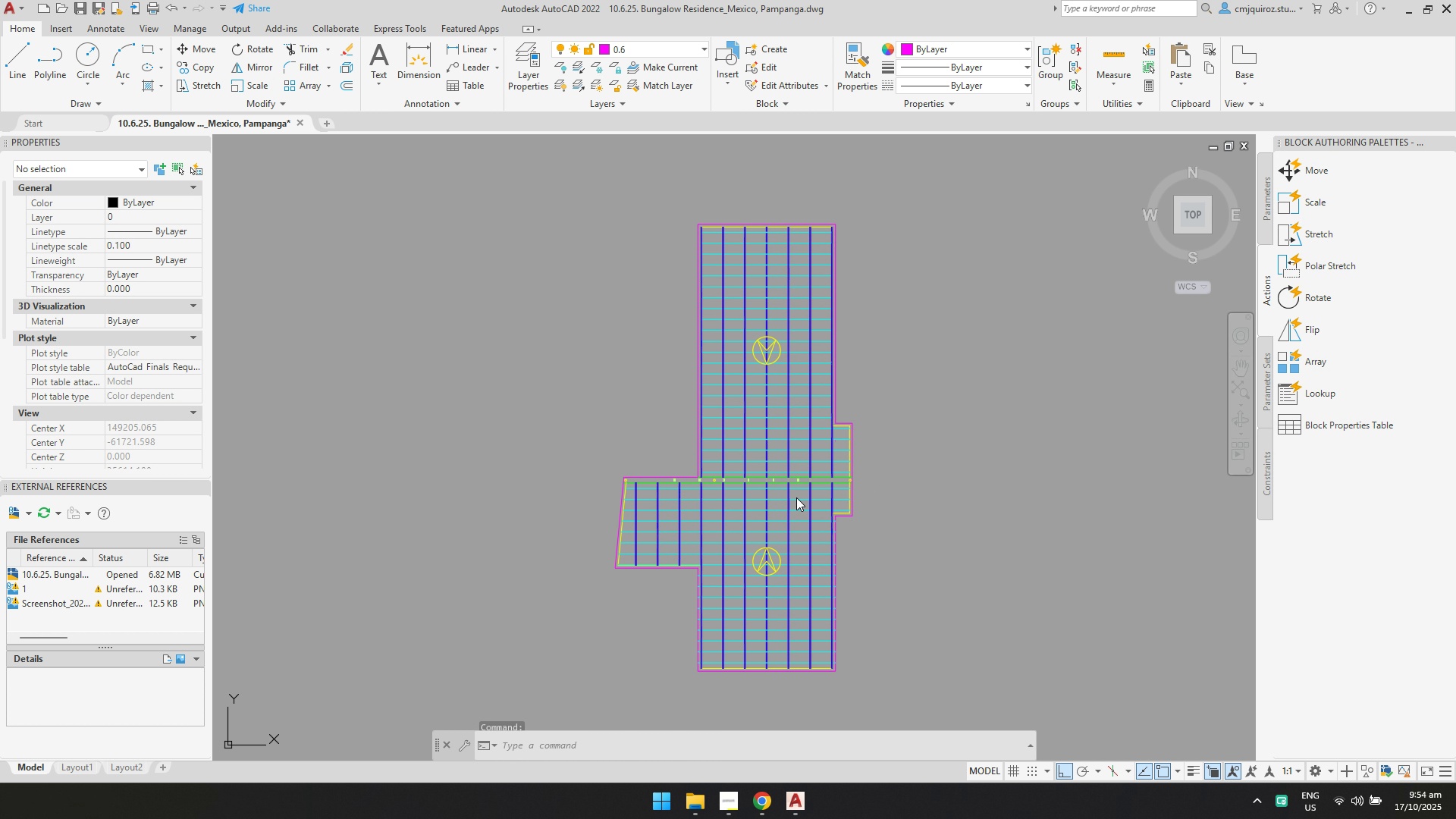 
scroll: coordinate [848, 554], scroll_direction: up, amount: 5.0
 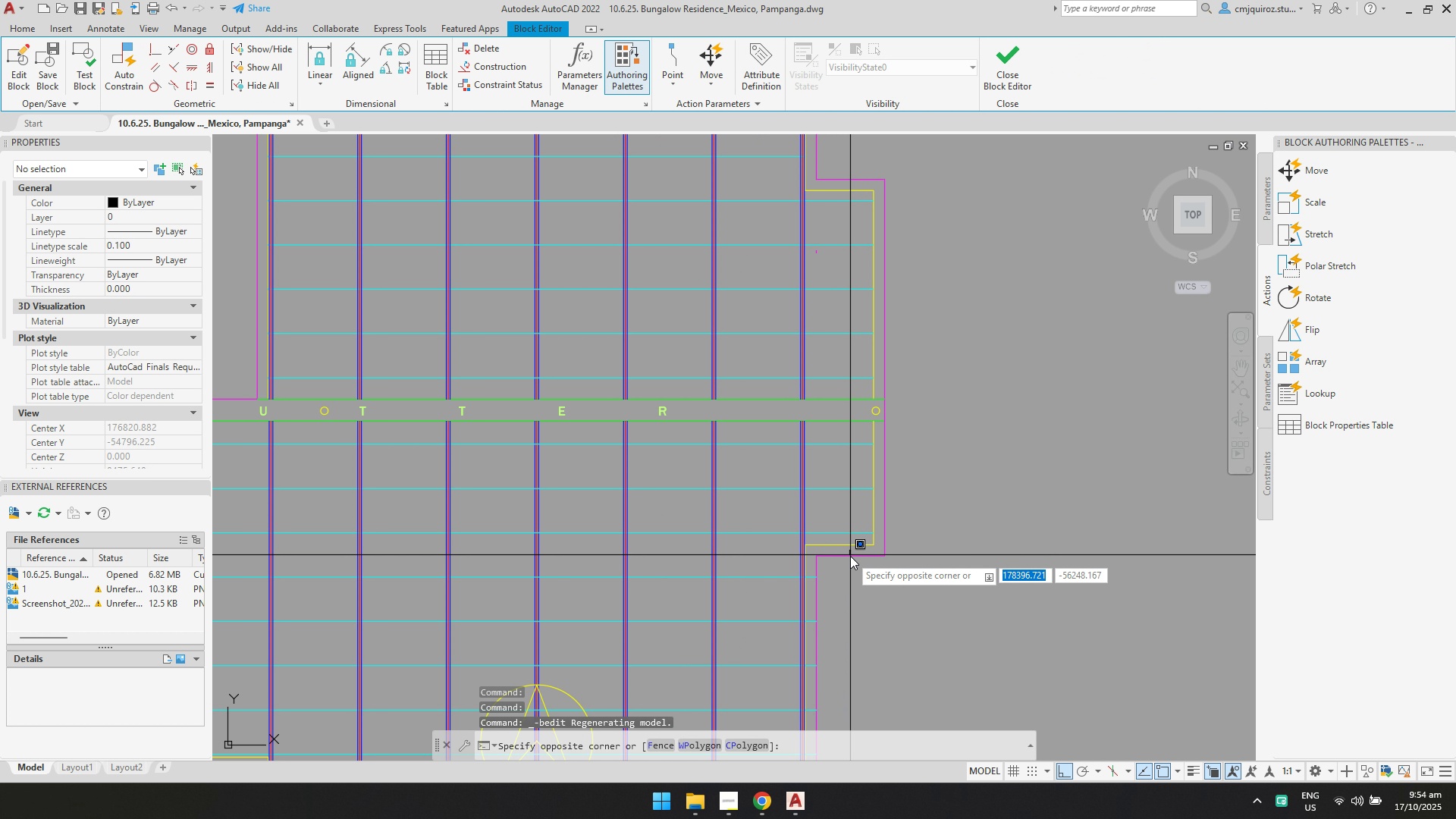 
double_click([846, 561])
 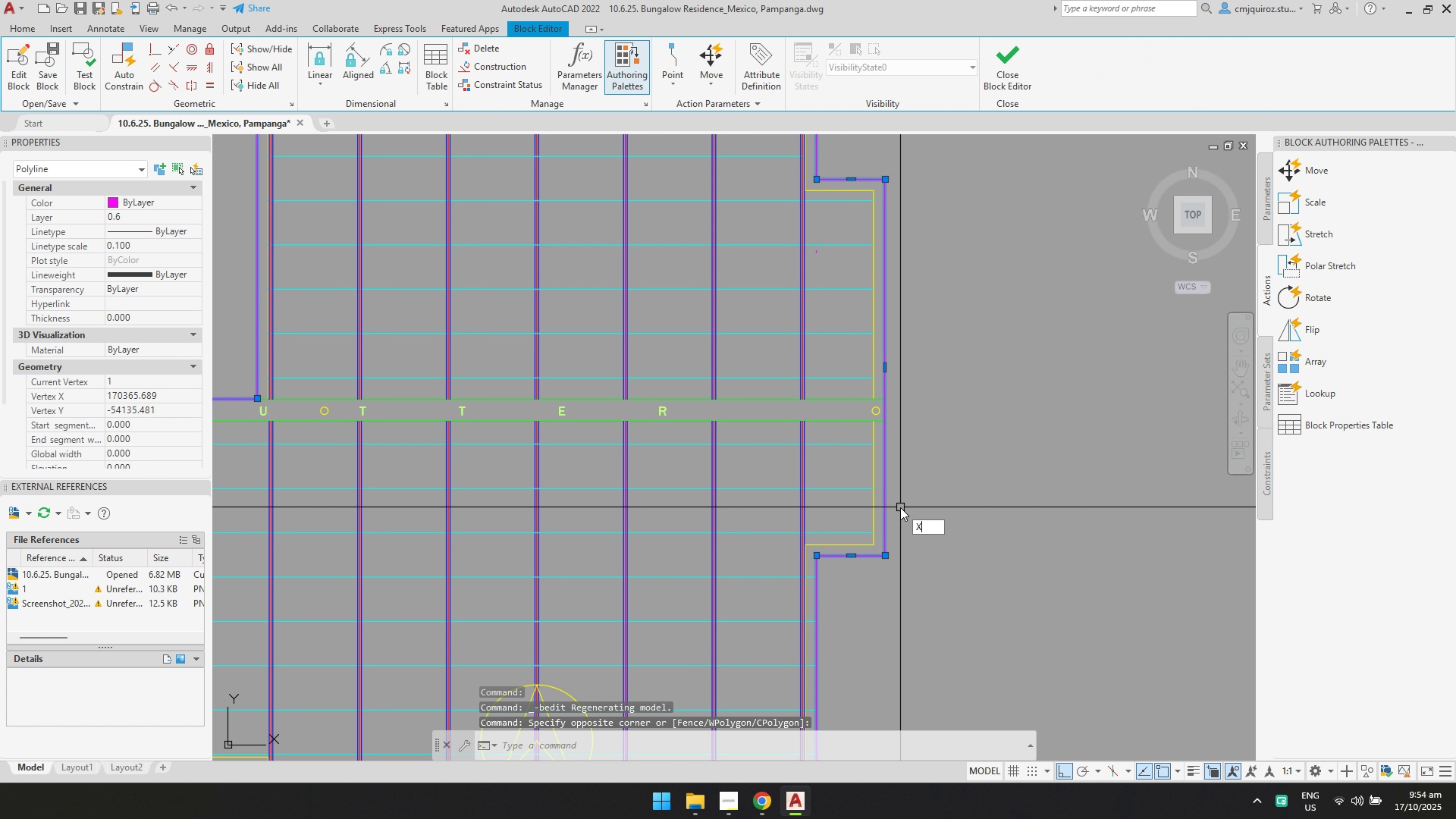 
key(X)
 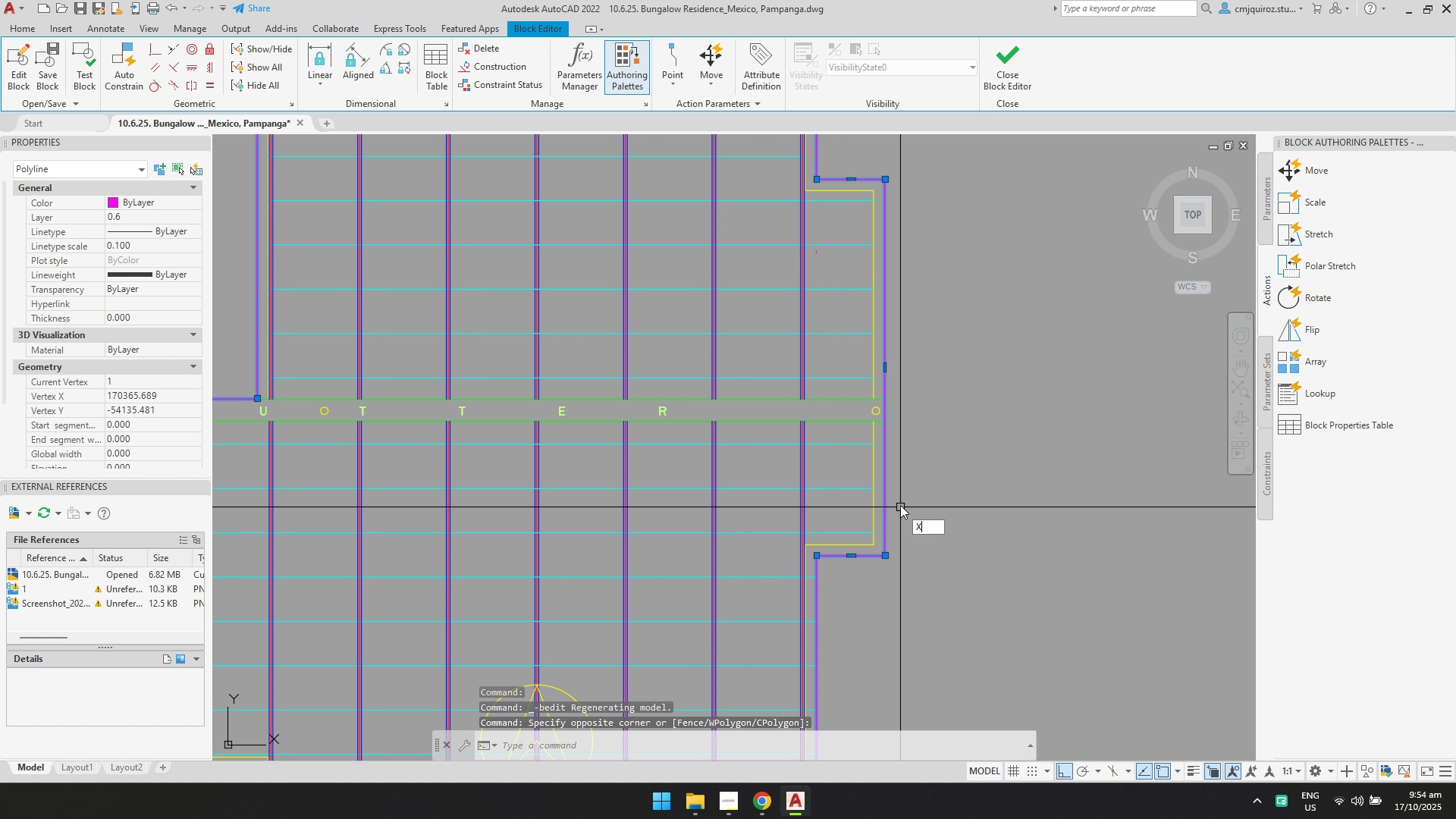 
key(Shift+ShiftRight)
 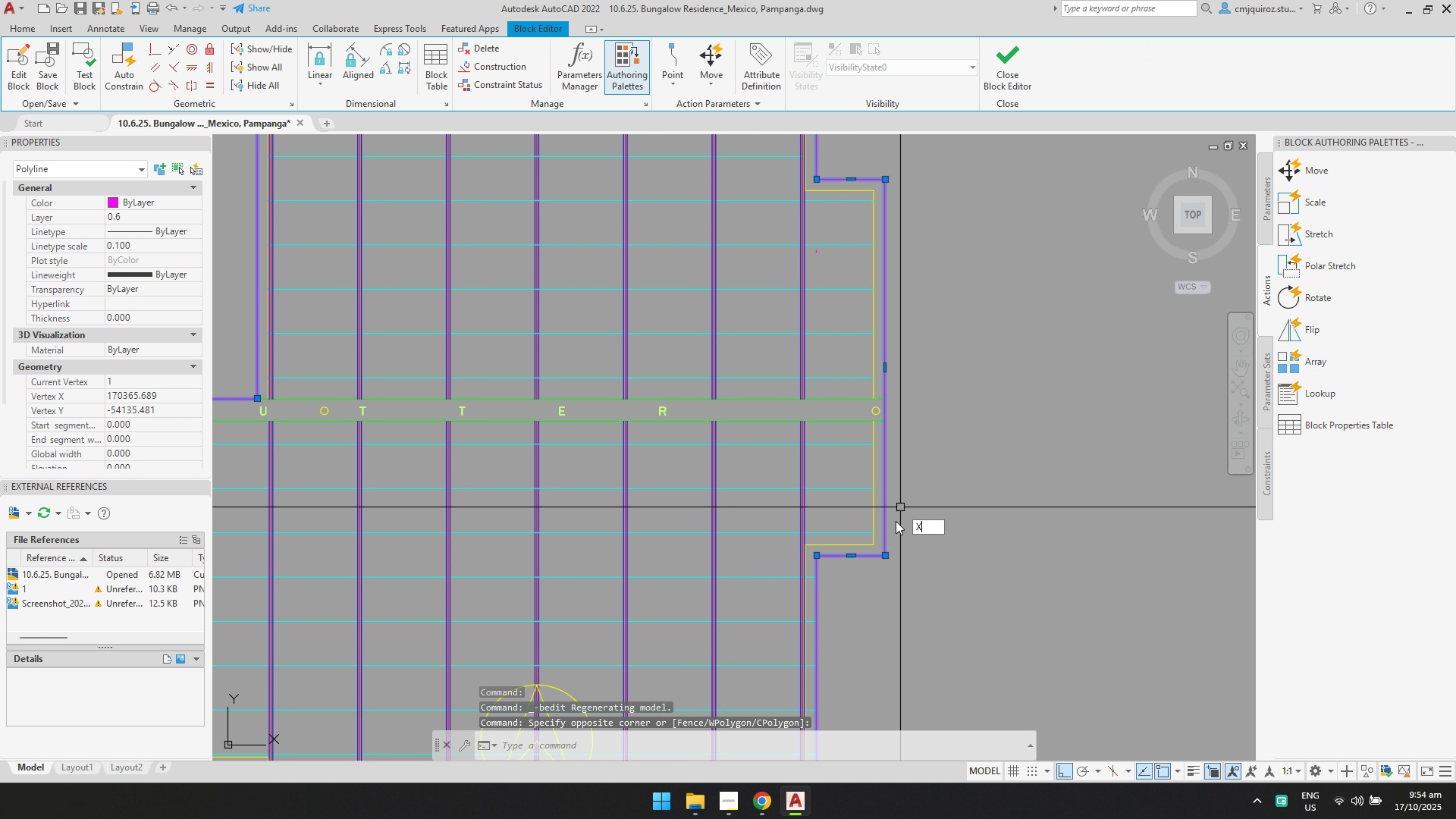 
key(Shift+Enter)
 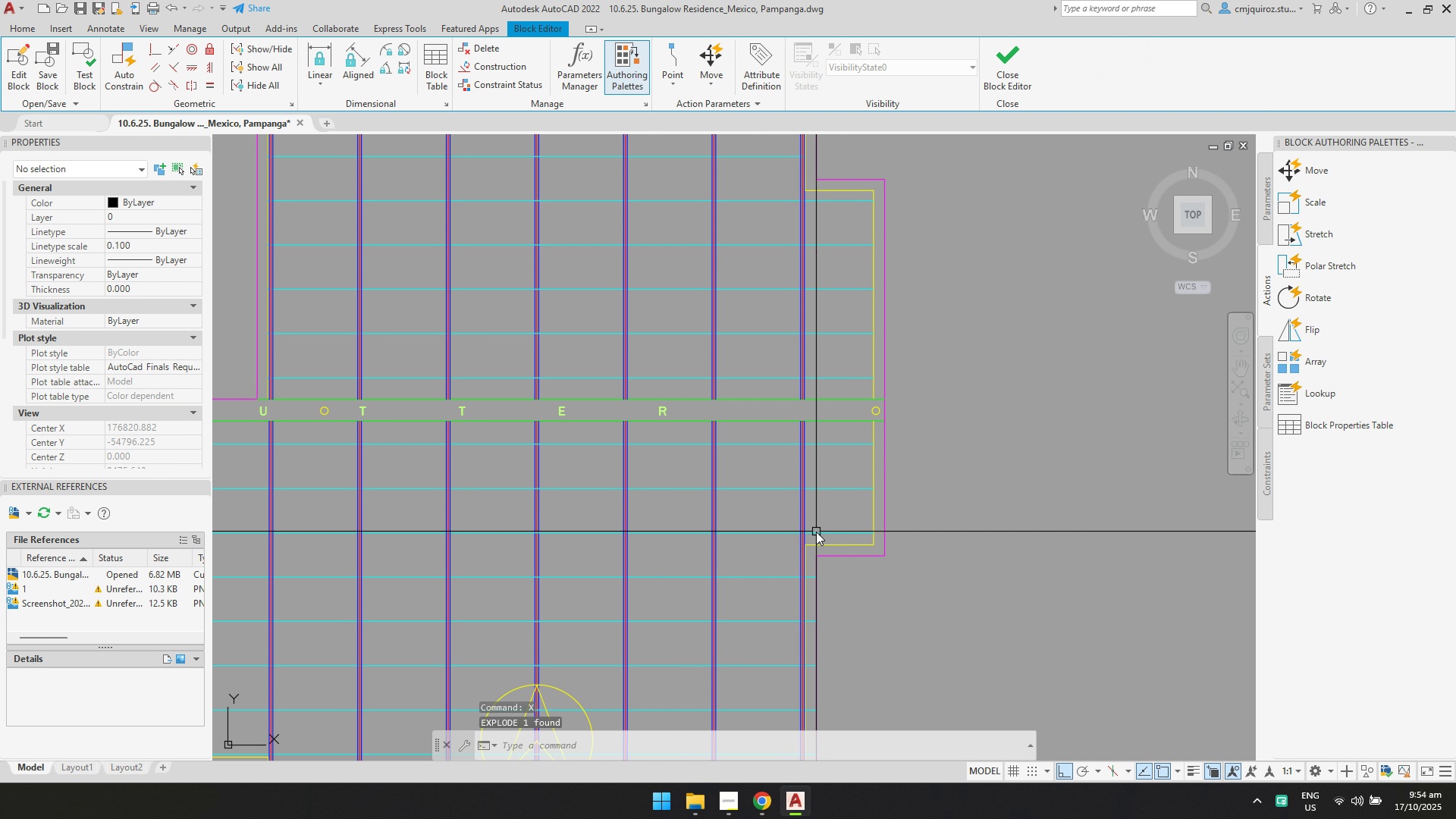 
left_click([817, 563])
 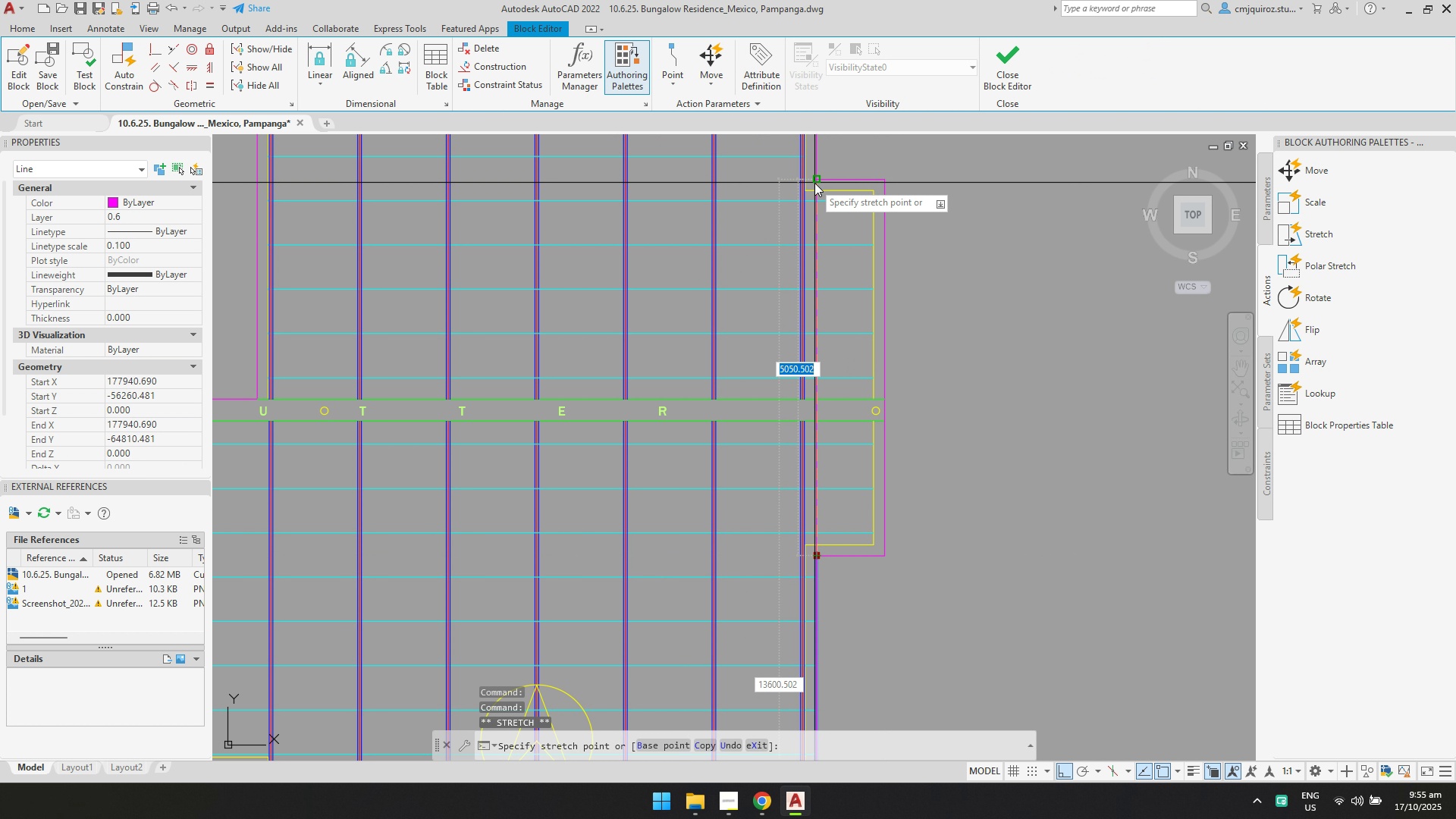 
key(Escape)
 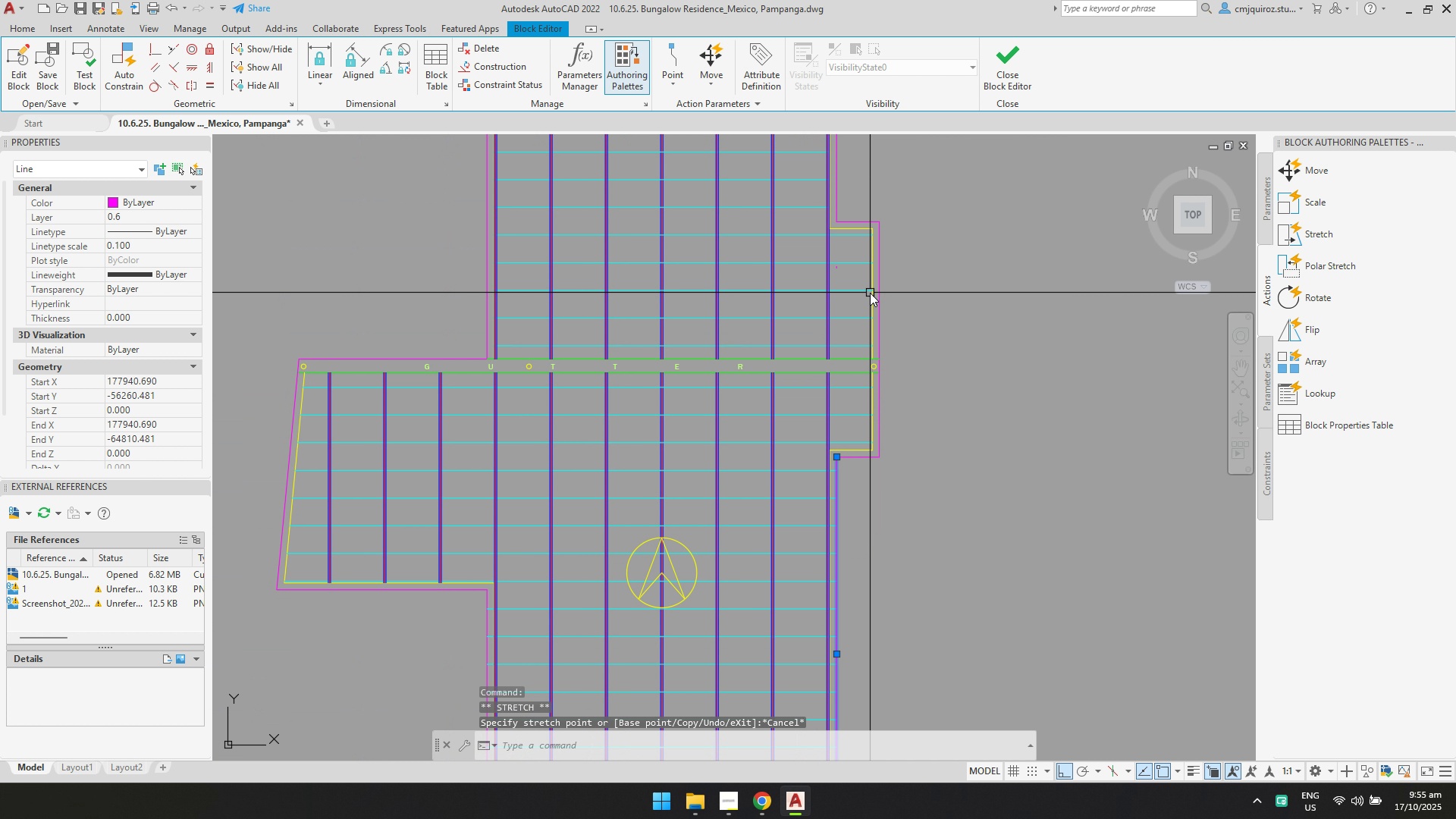 
scroll: coordinate [870, 293], scroll_direction: down, amount: 1.0
 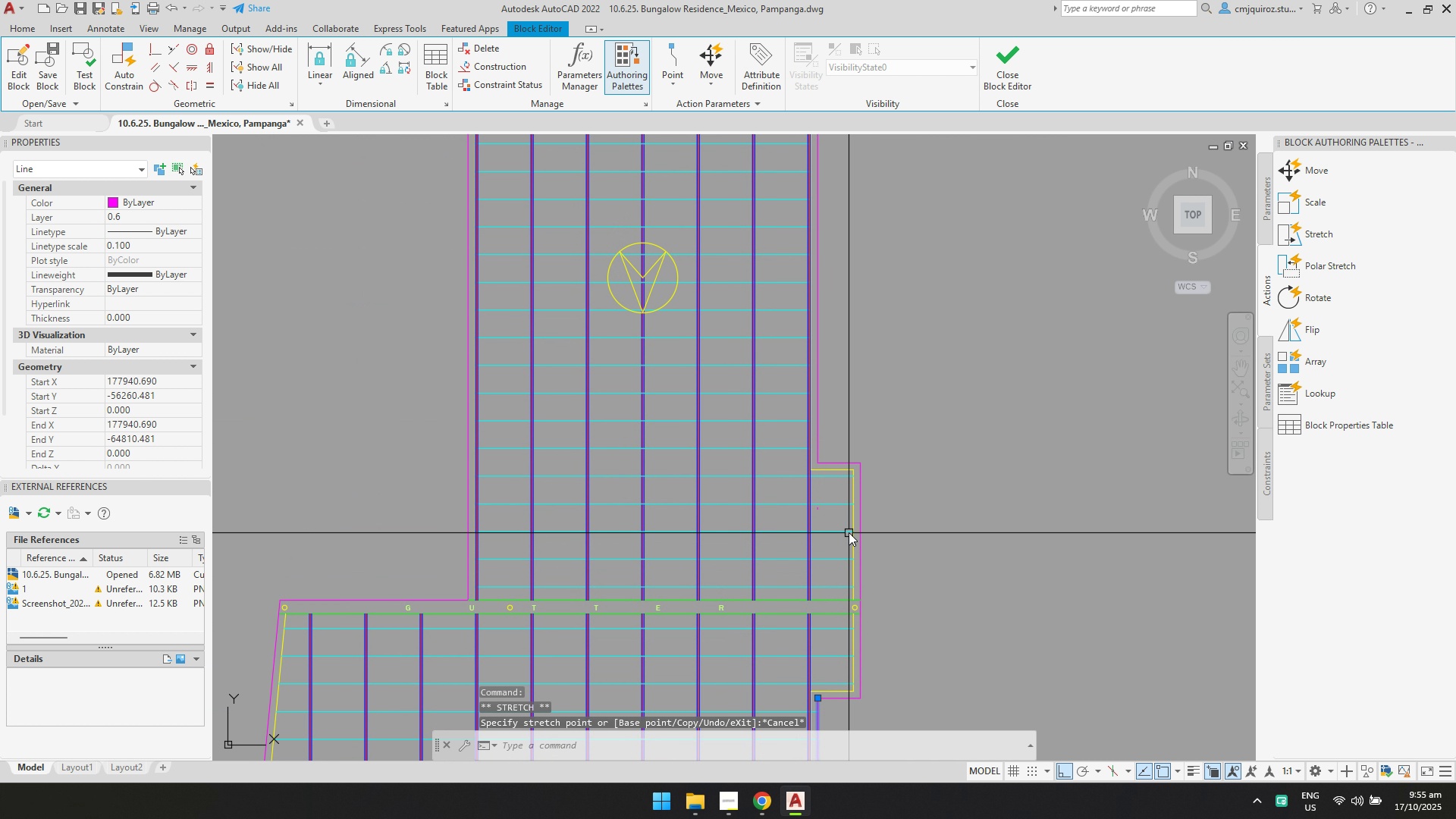 
key(Escape)
 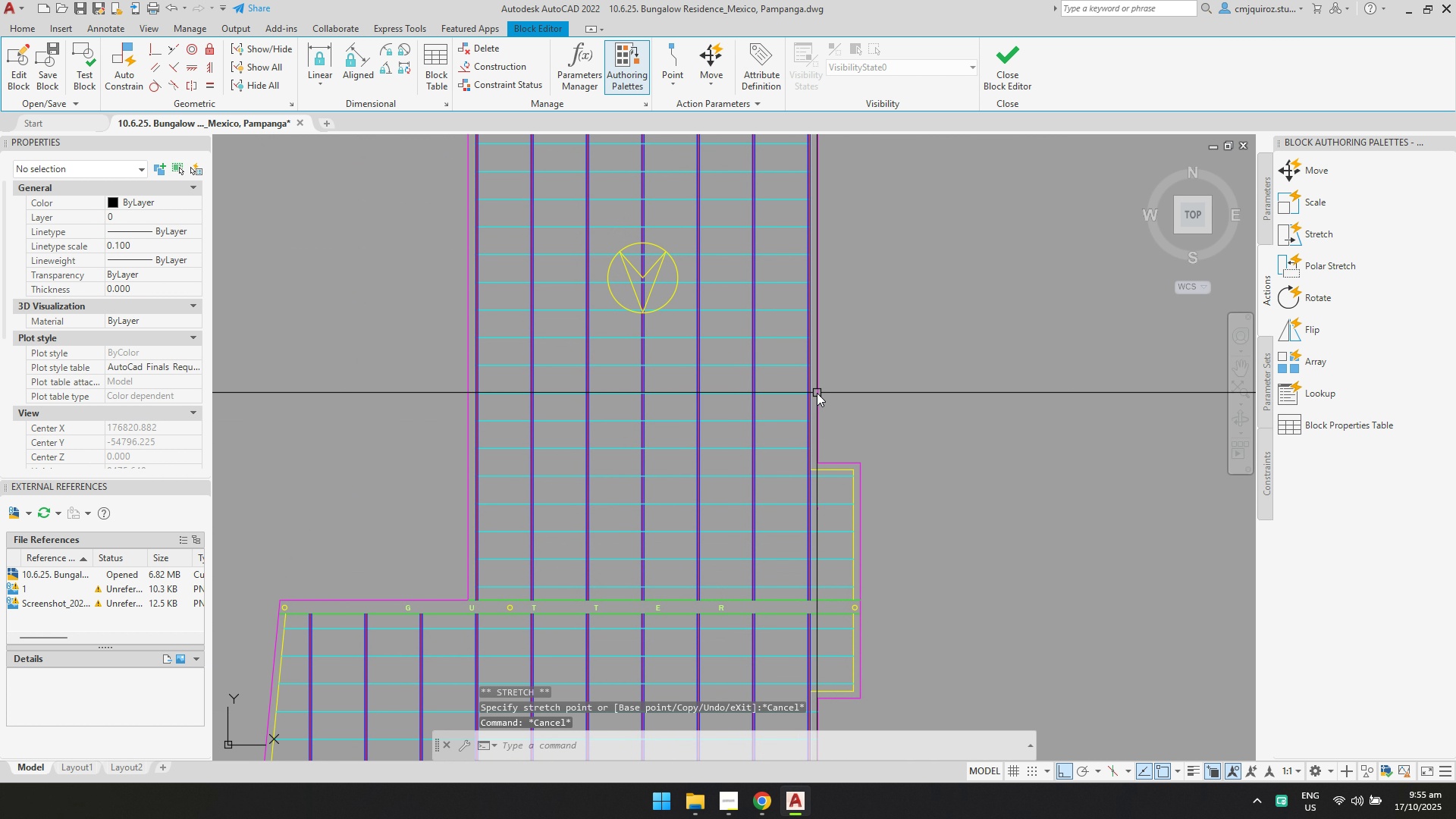 
left_click([817, 393])
 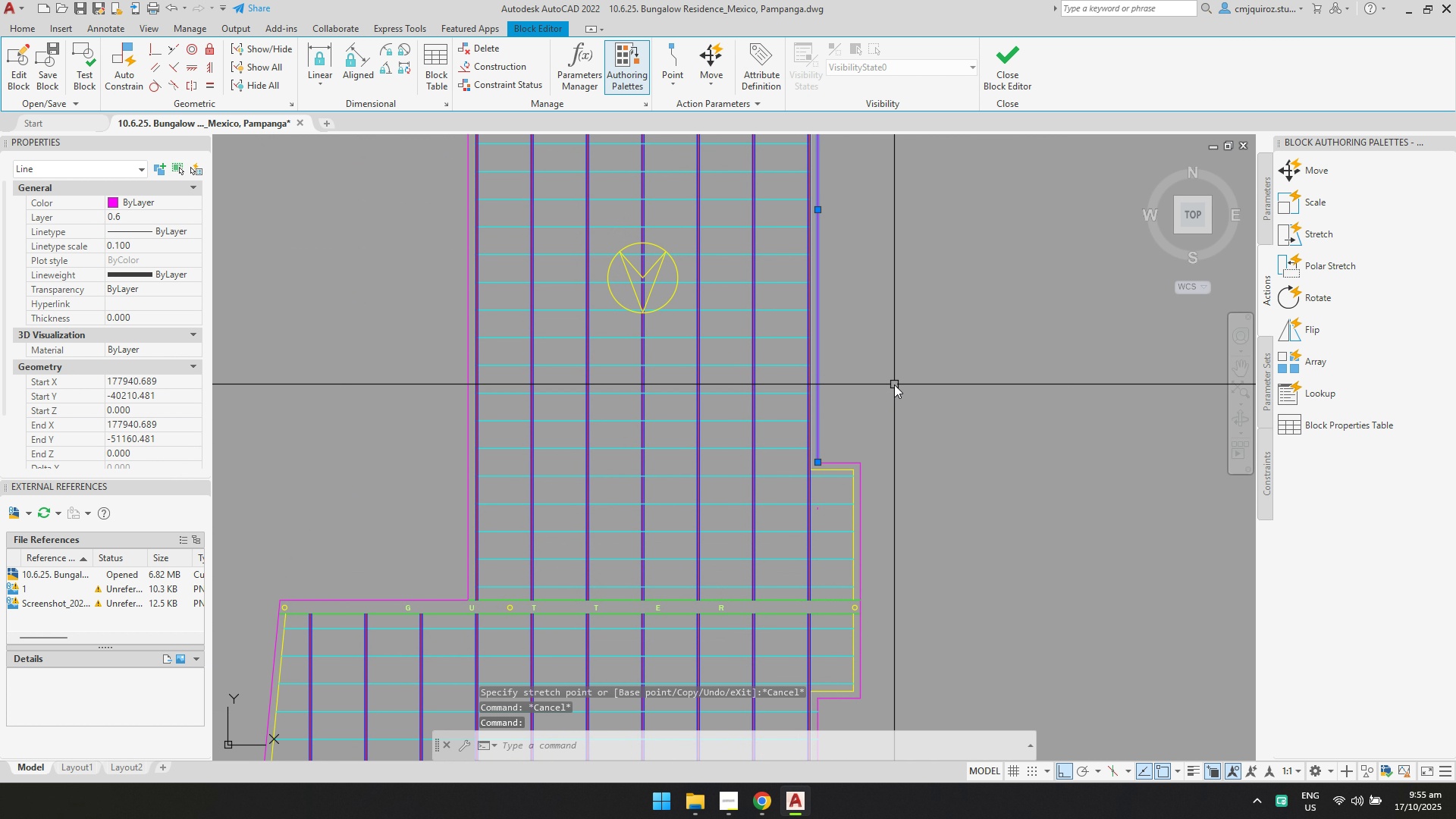 
key(Delete)
 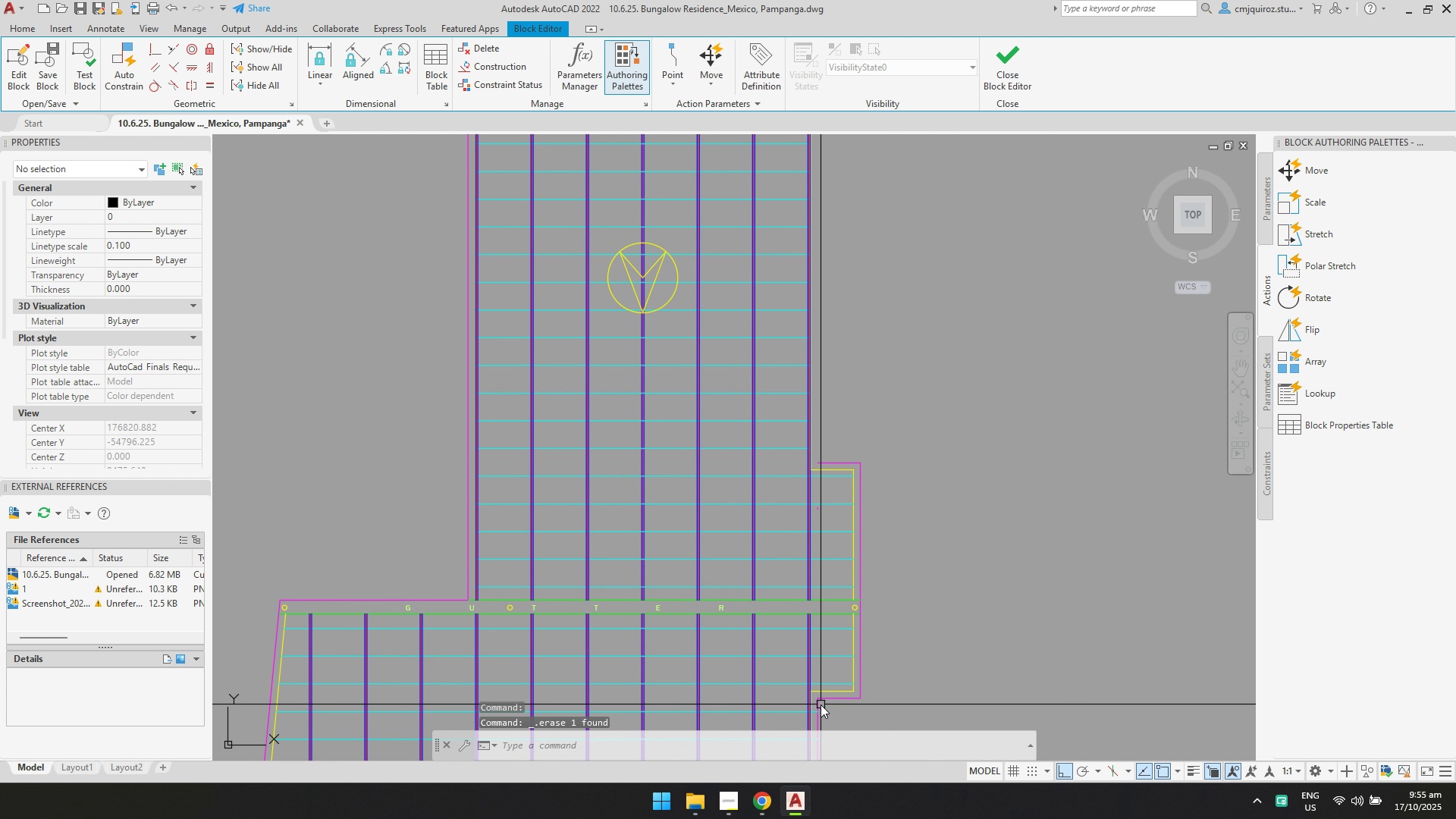 
left_click([821, 704])
 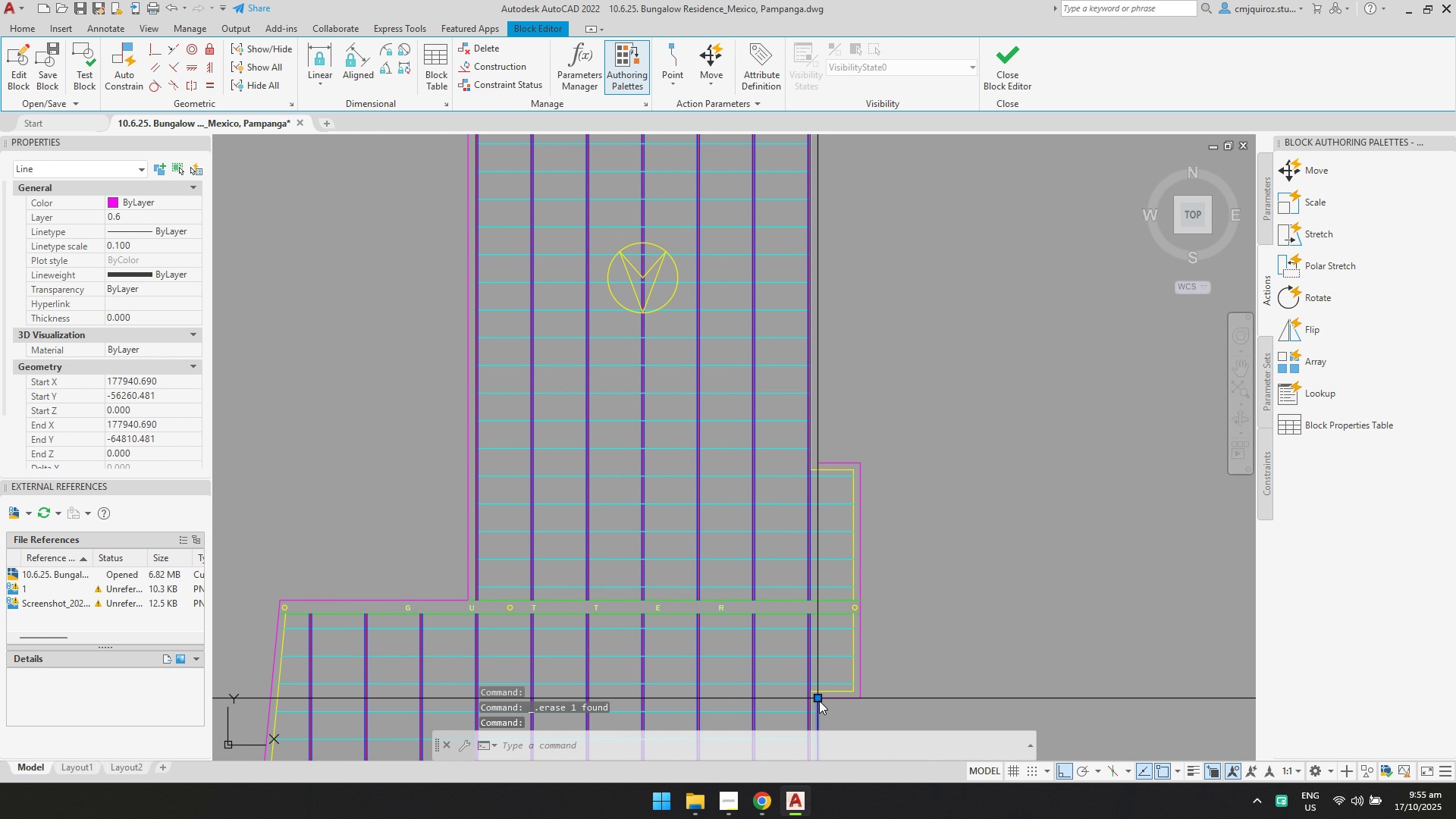 
left_click_drag(start_coordinate=[819, 699], to_coordinate=[818, 695])
 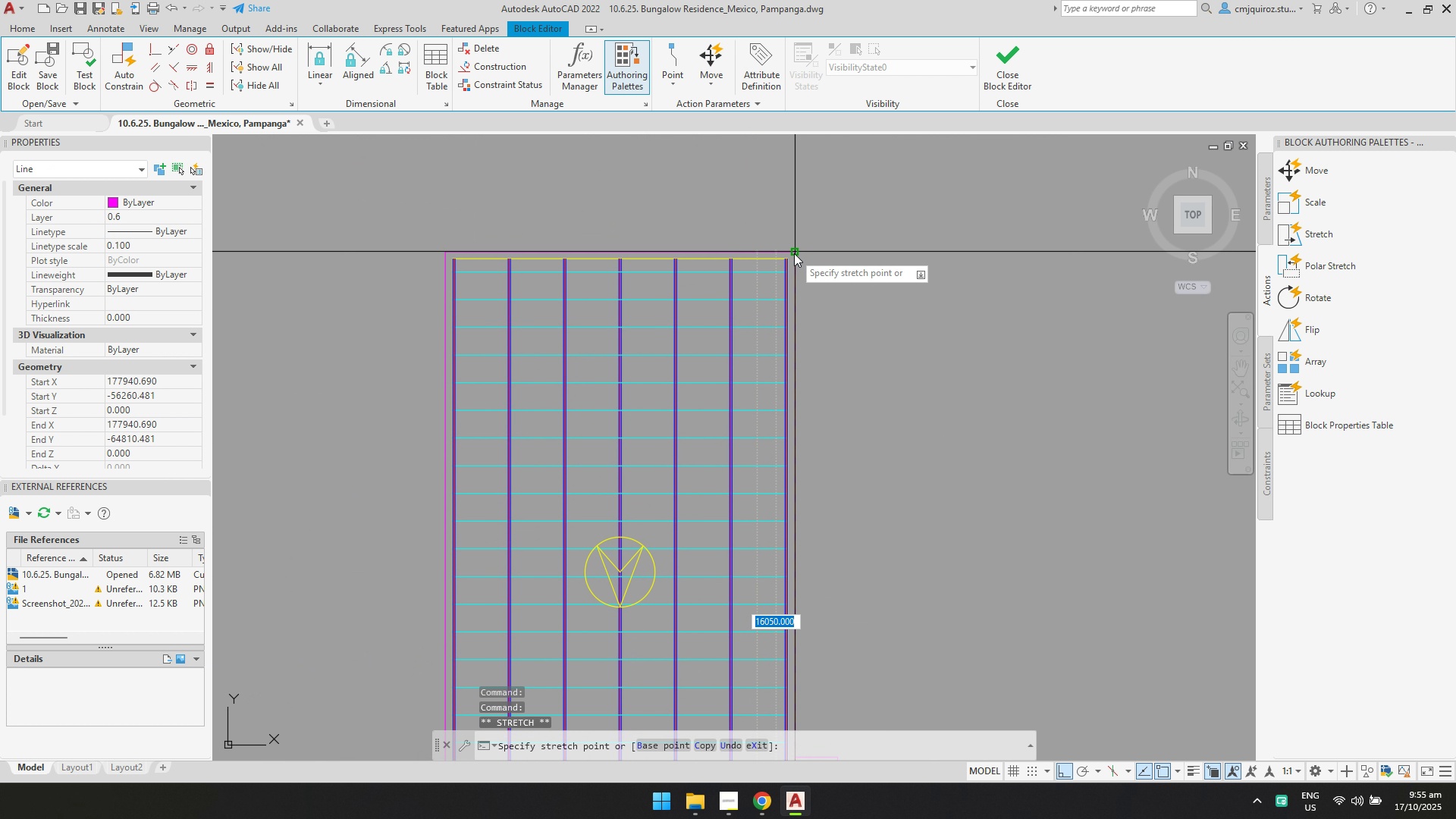 
left_click([794, 253])
 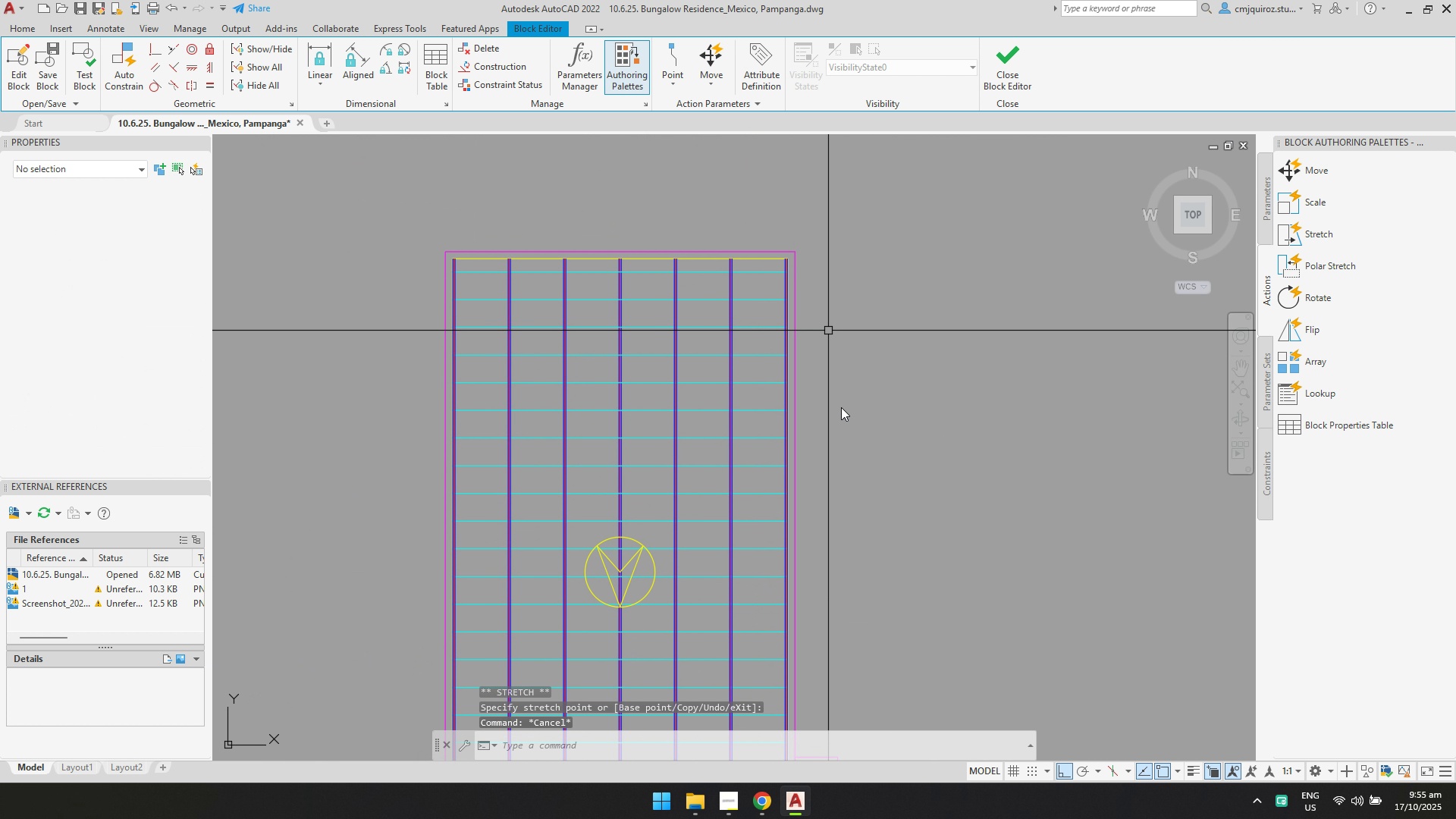 
key(Escape)
type(TR)
 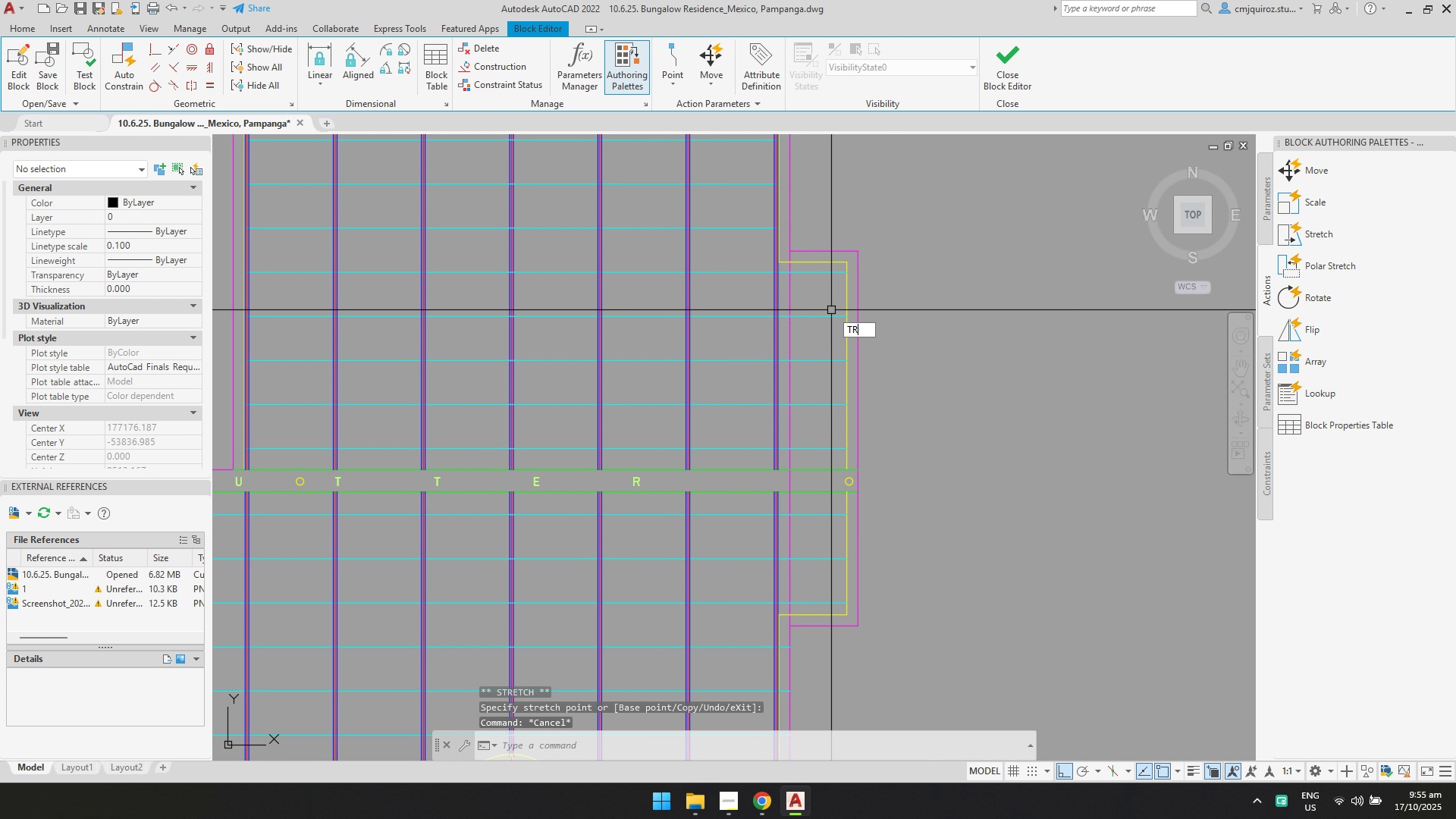 
scroll: coordinate [833, 310], scroll_direction: up, amount: 1.0
 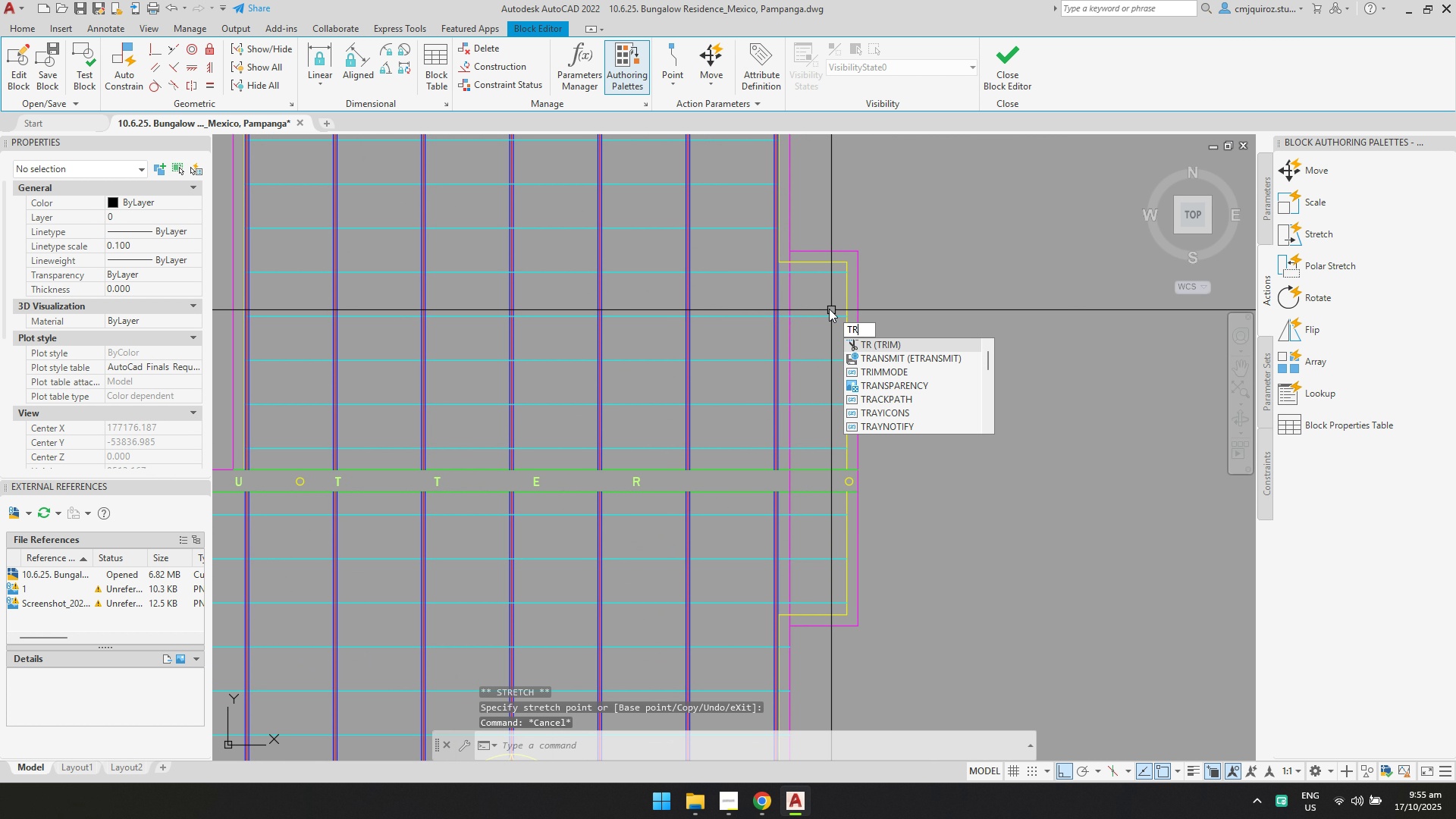 
key(Enter)
 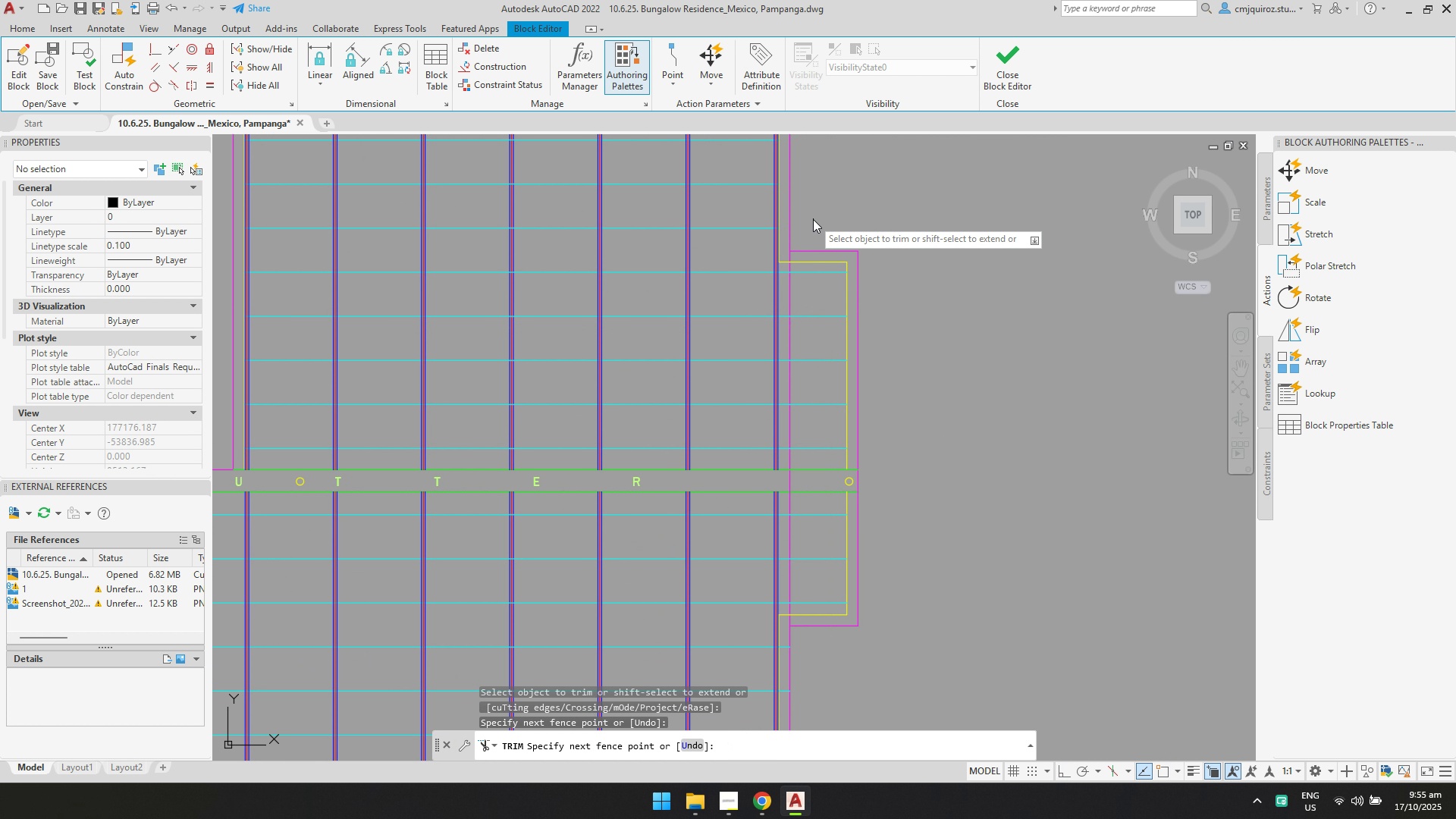 
left_click([813, 219])
 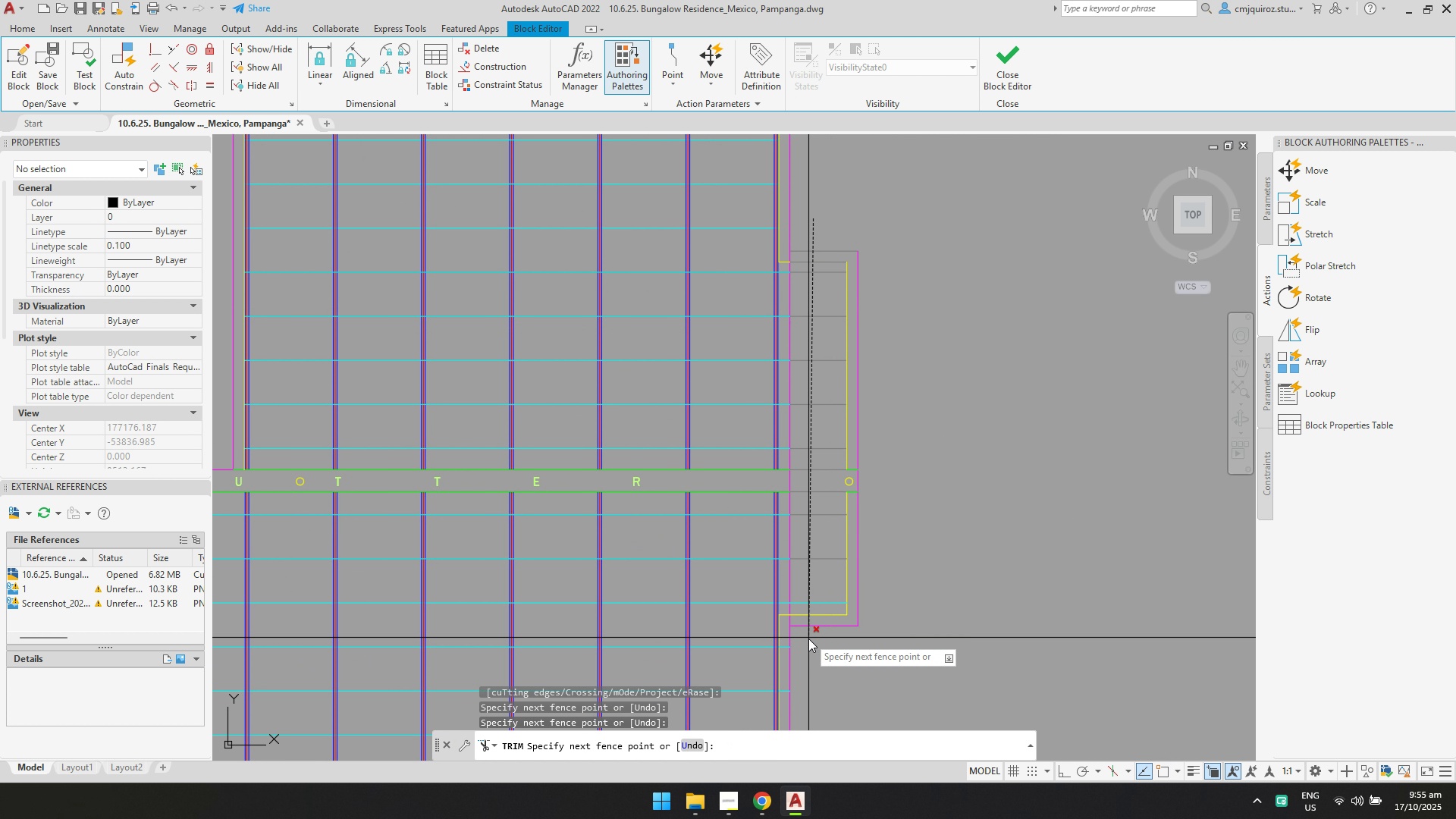 
left_click([808, 650])
 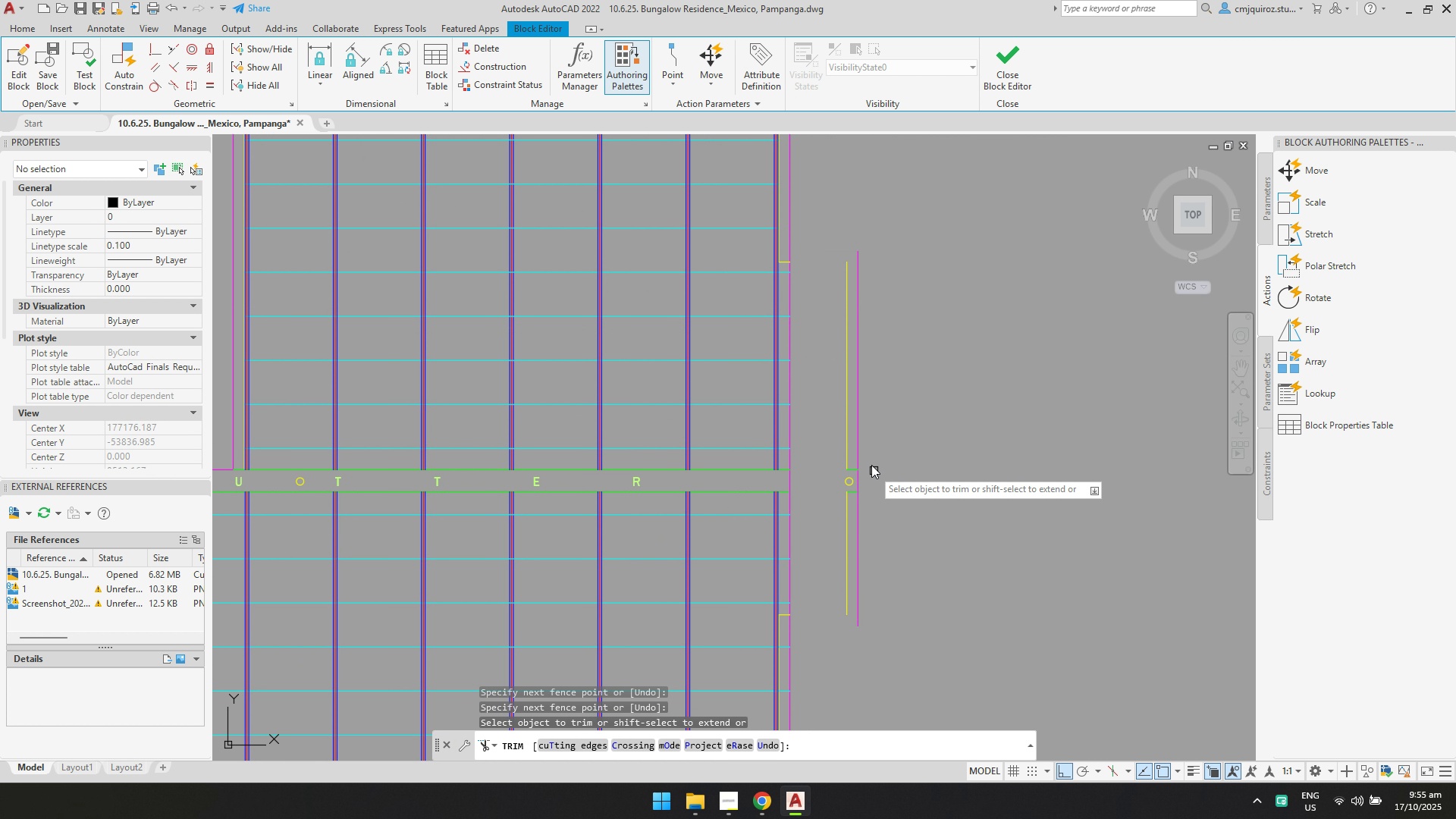 
scroll: coordinate [799, 271], scroll_direction: up, amount: 2.0
 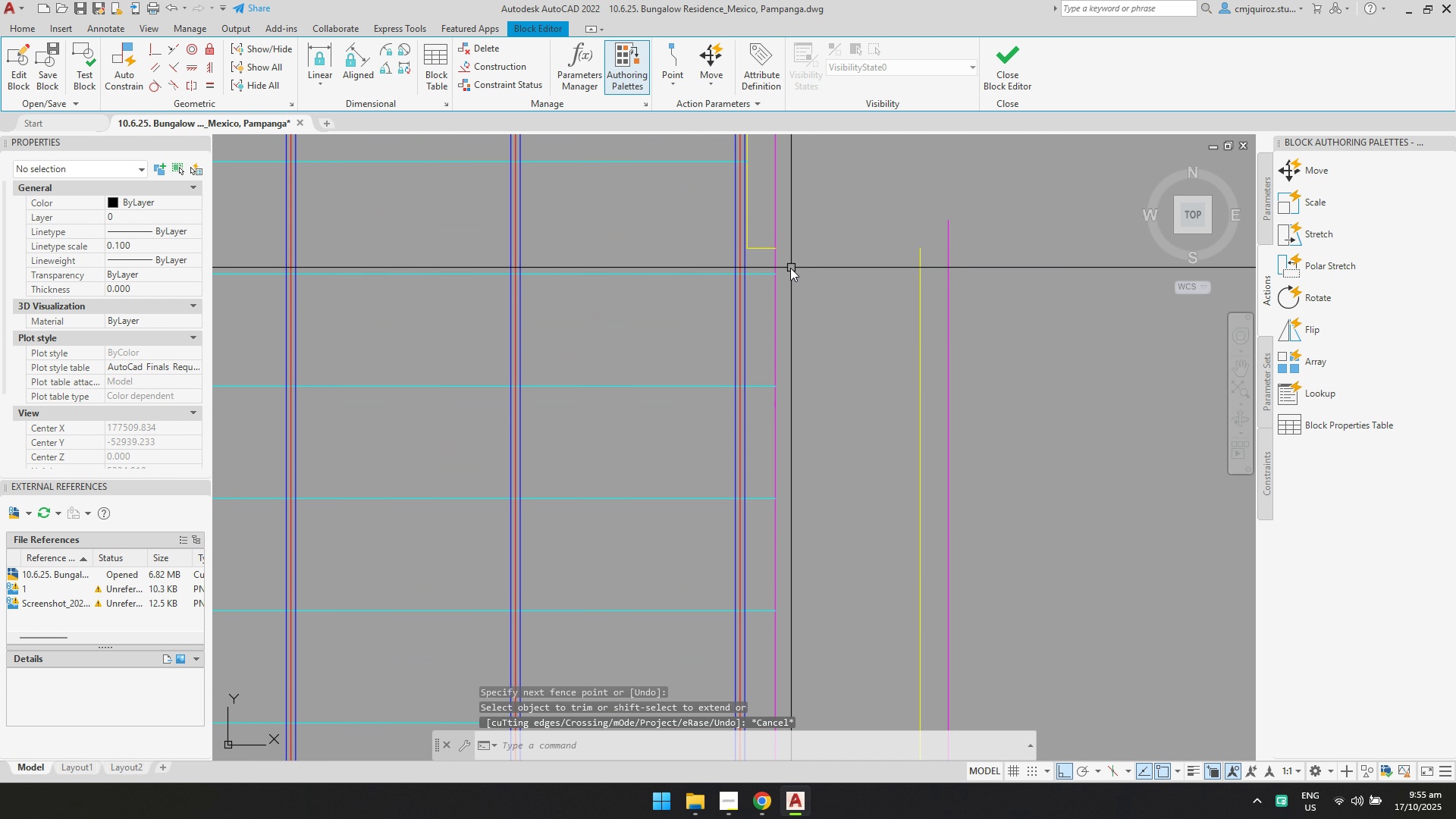 
key(Escape)
 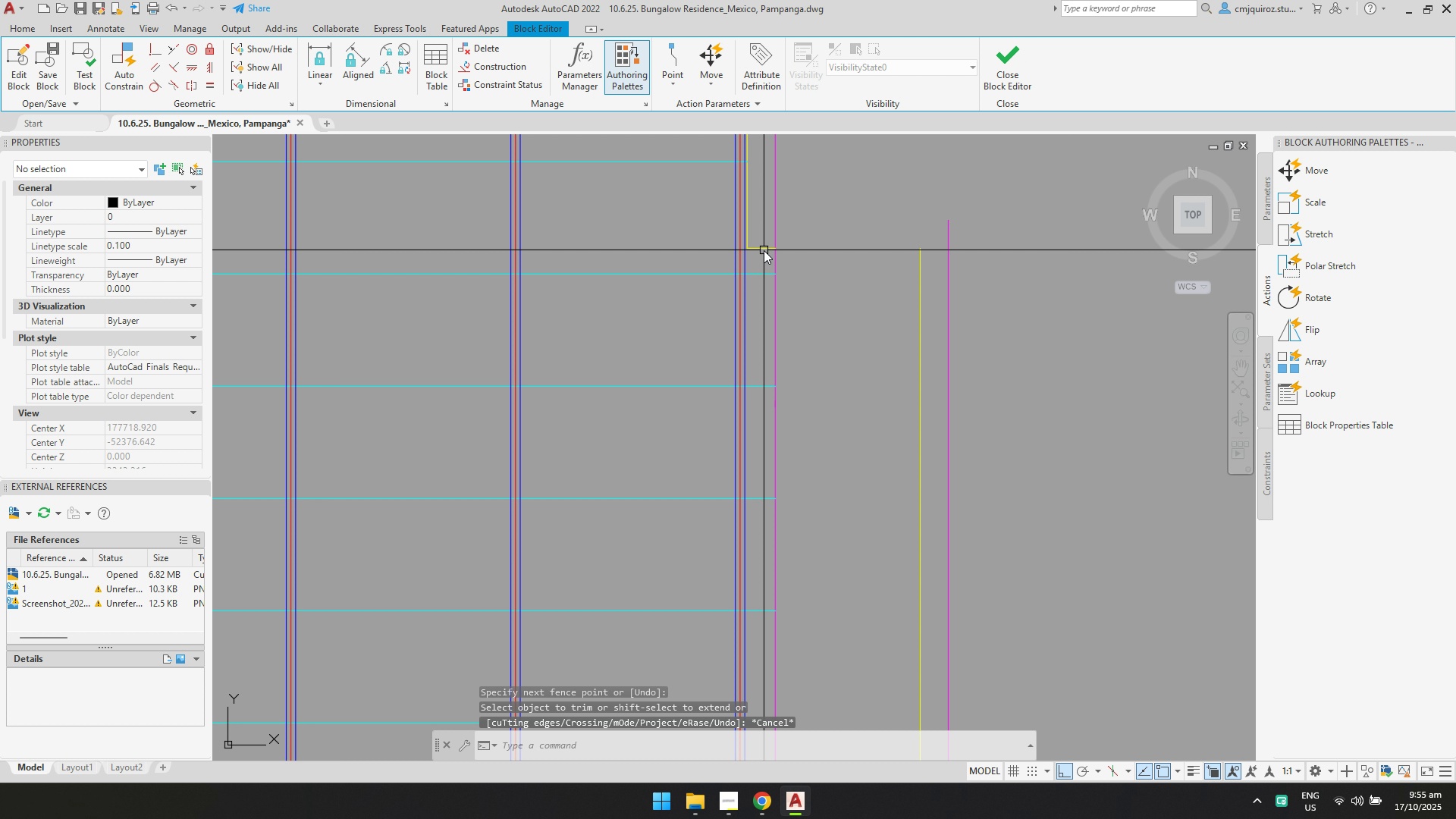 
left_click([764, 250])
 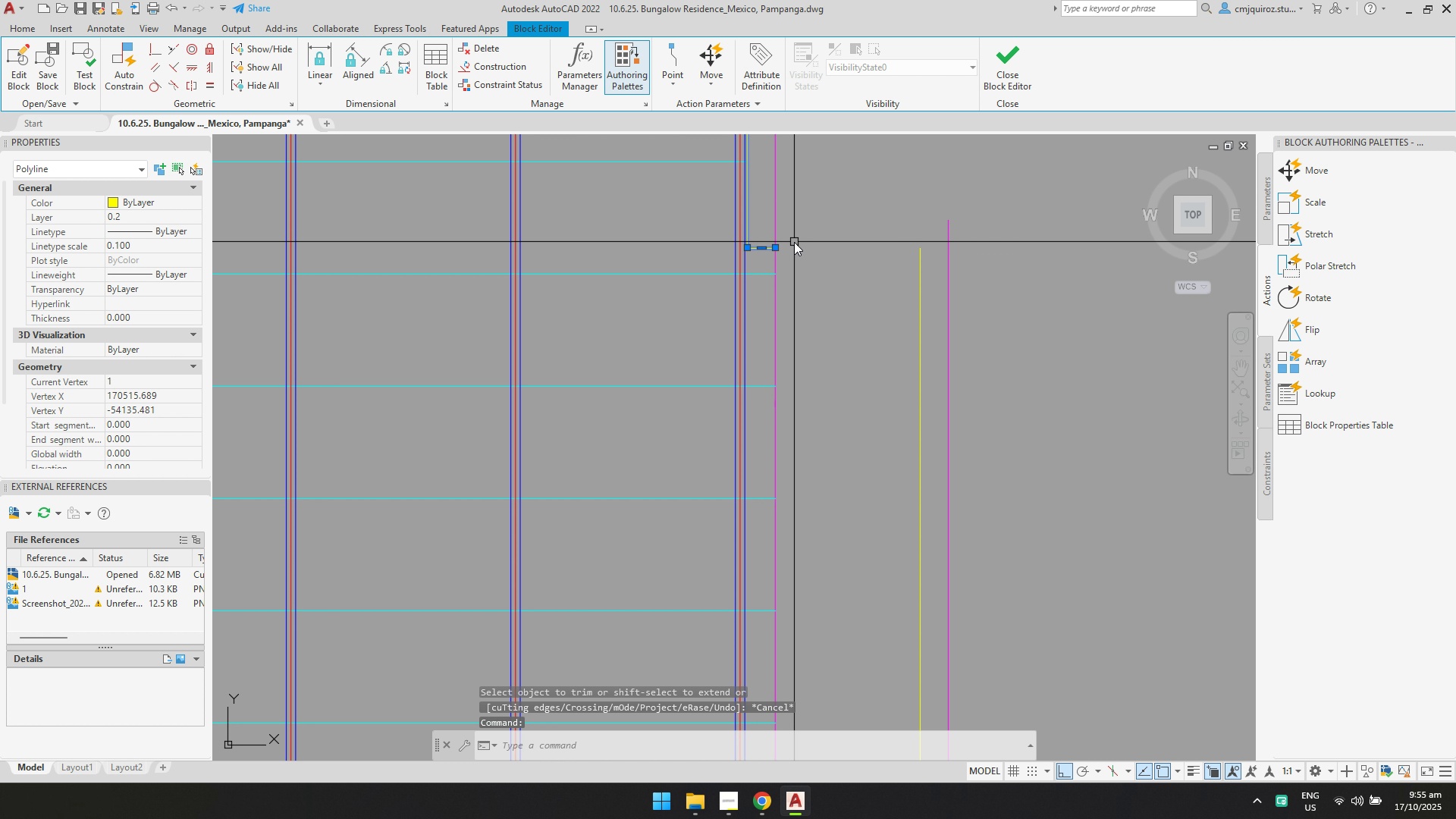 
key(X)
 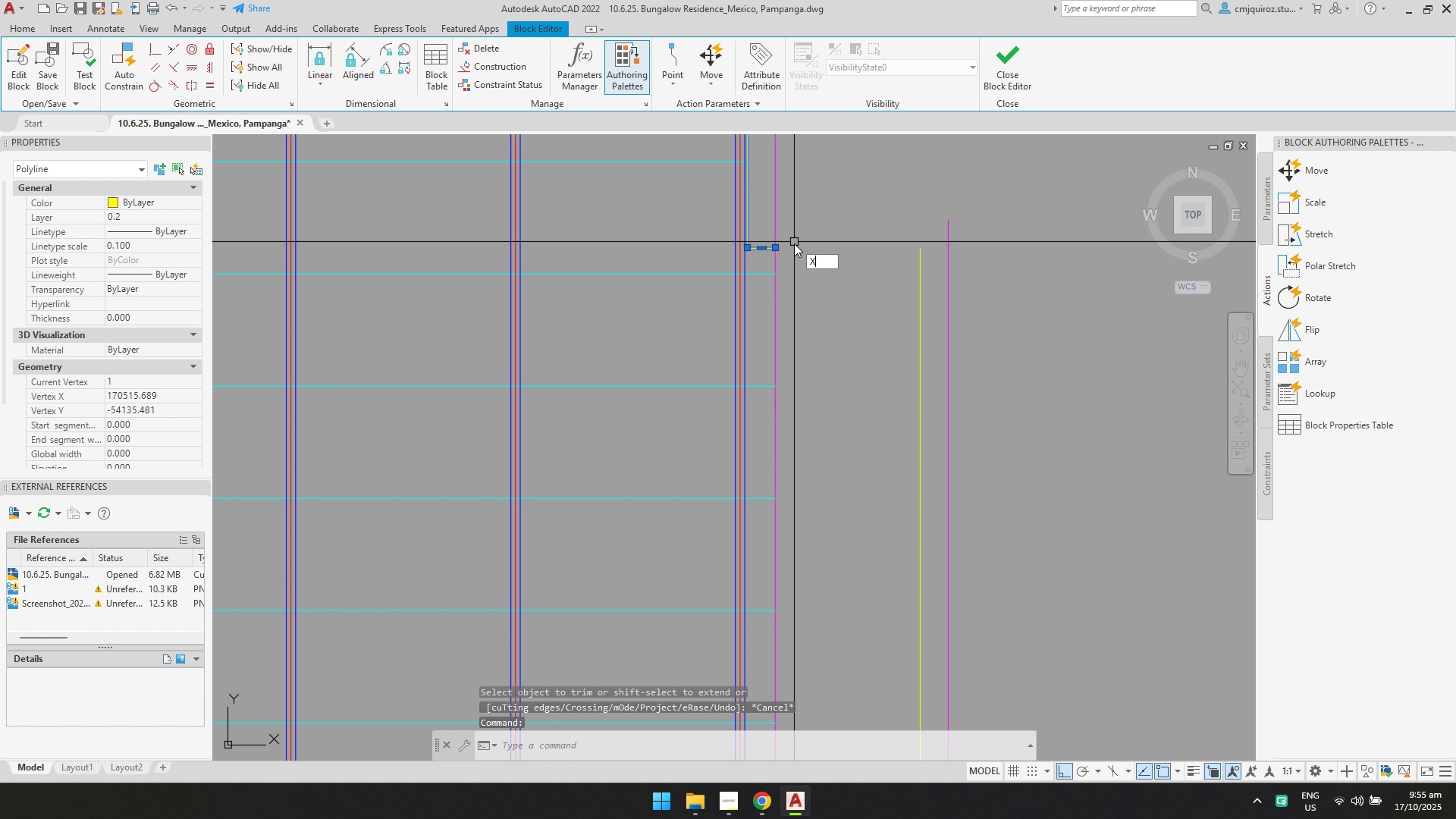 
key(Shift+ShiftRight)
 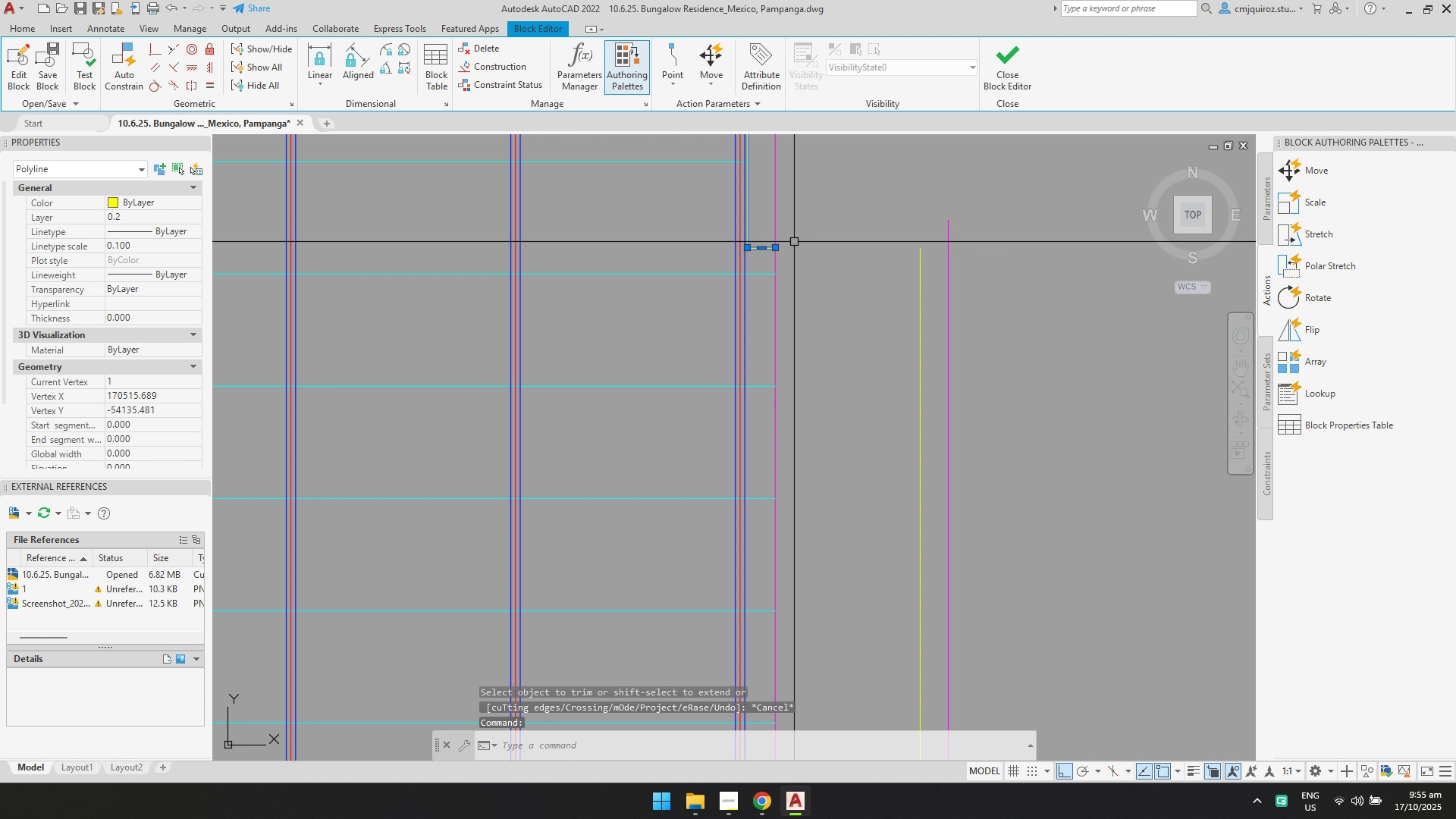 
key(Shift+Enter)
 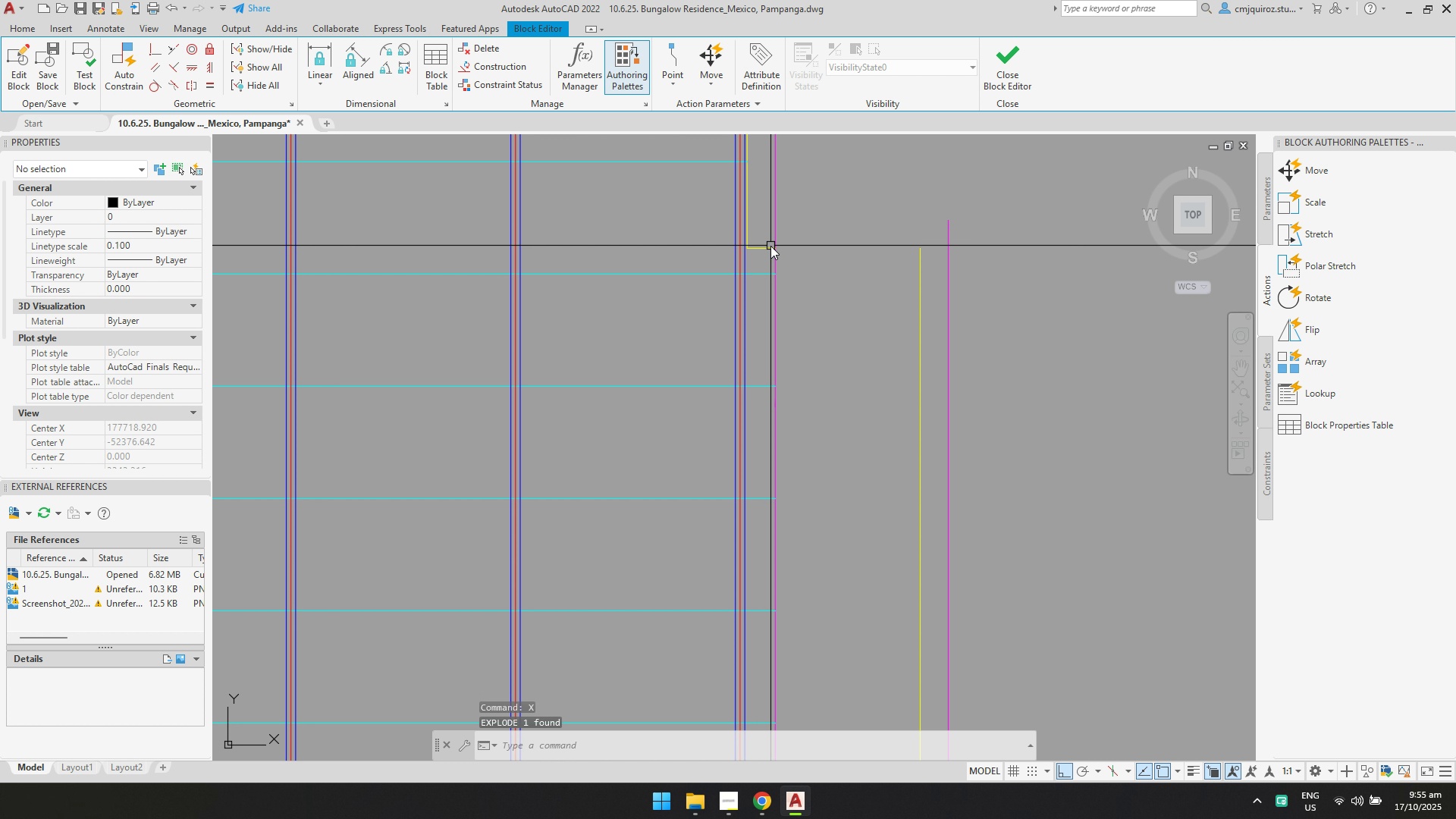 
left_click([770, 246])
 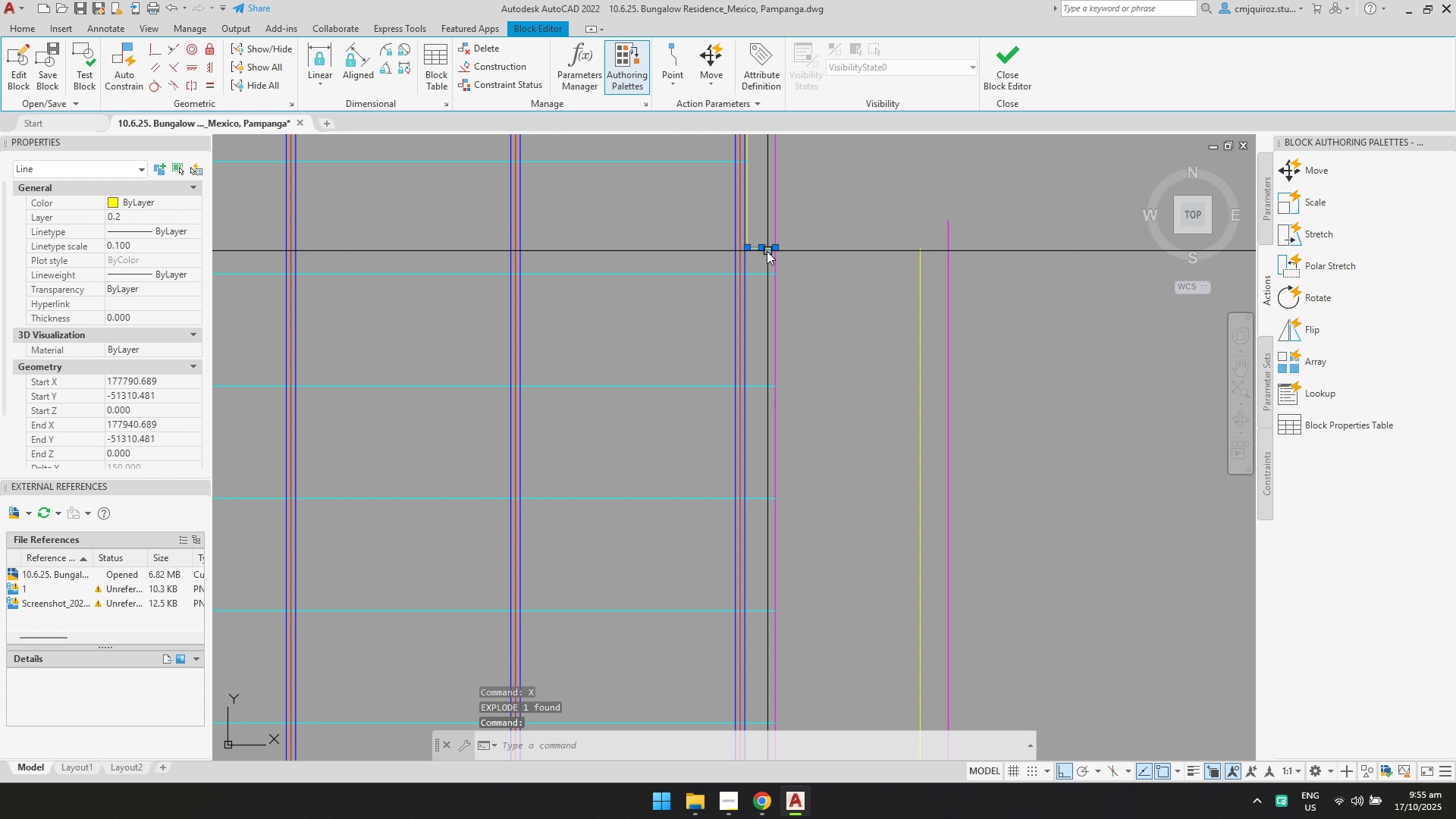 
key(Delete)
 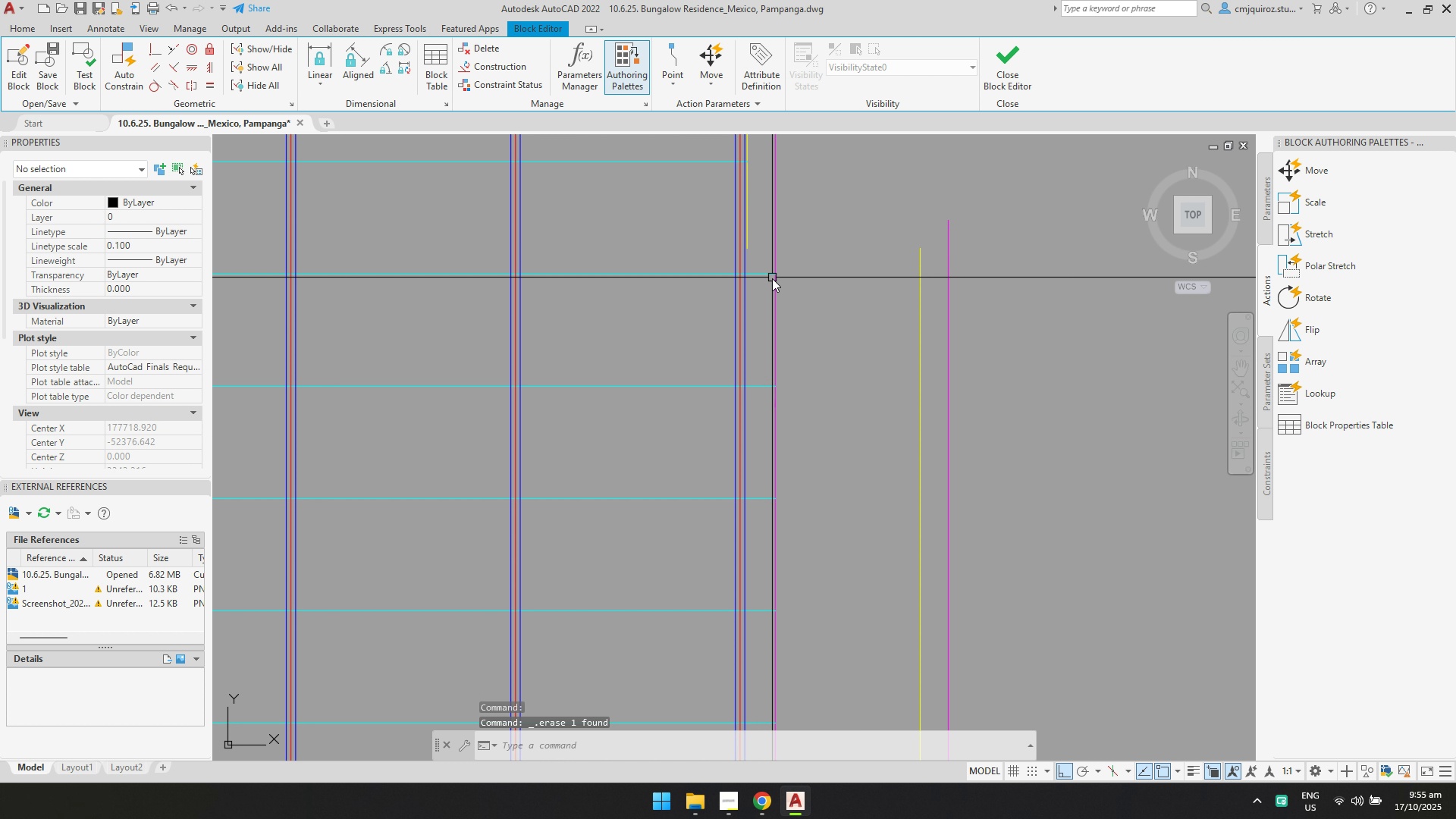 
scroll: coordinate [780, 618], scroll_direction: none, amount: 0.0
 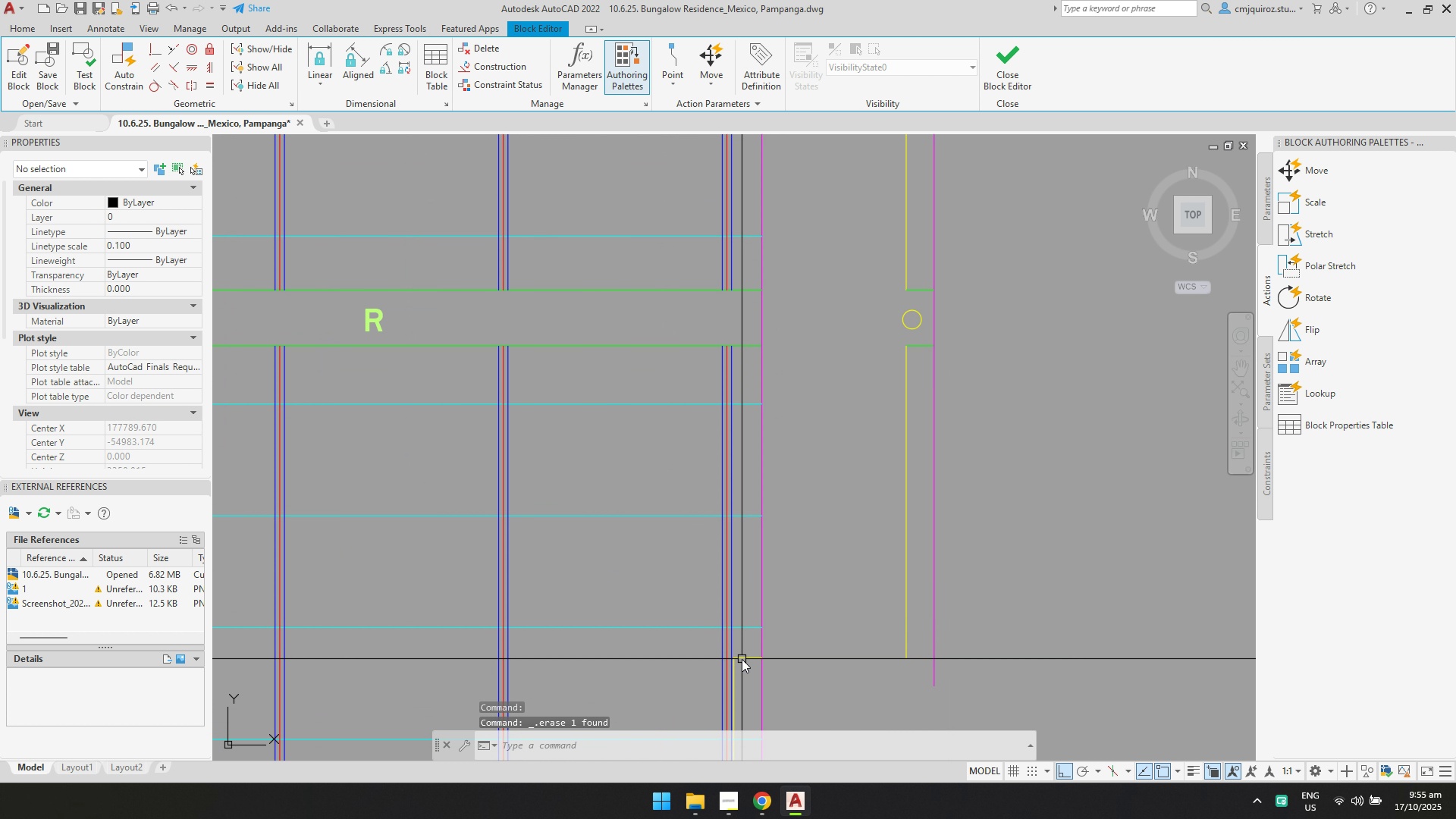 
left_click([742, 659])
 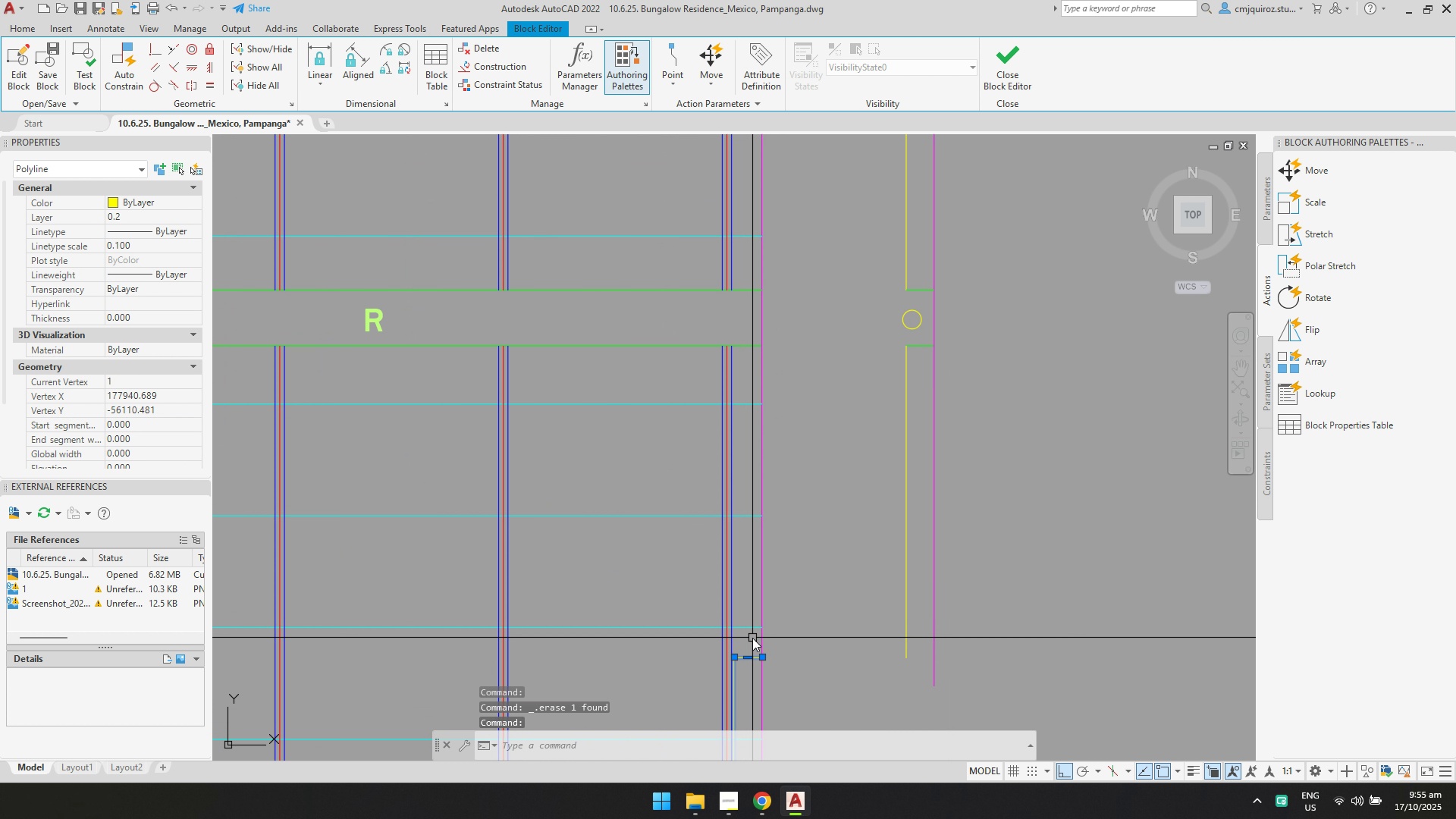 
key(Delete)
 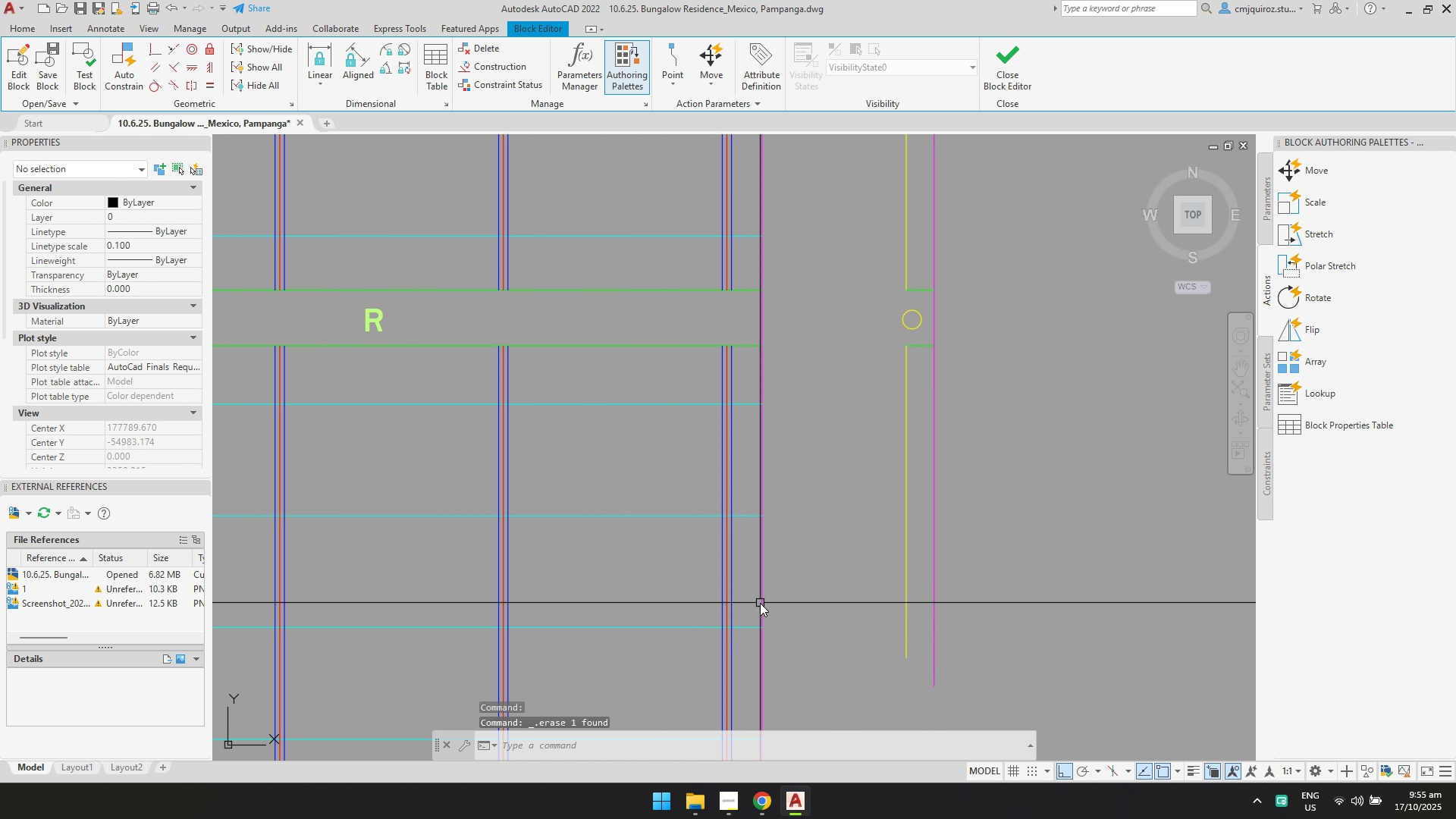 
scroll: coordinate [760, 601], scroll_direction: down, amount: 1.0
 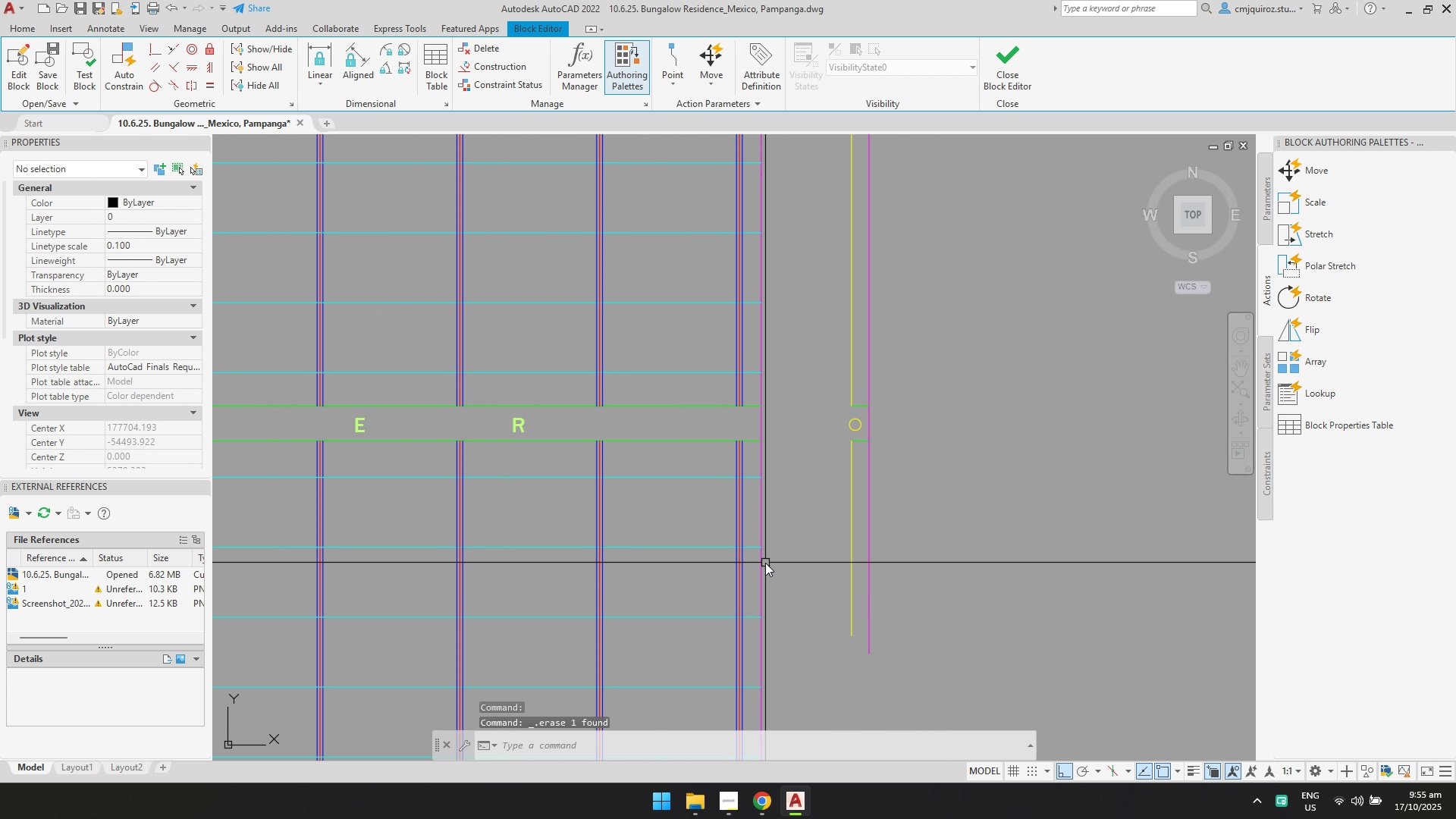 
key(Control+Z)
 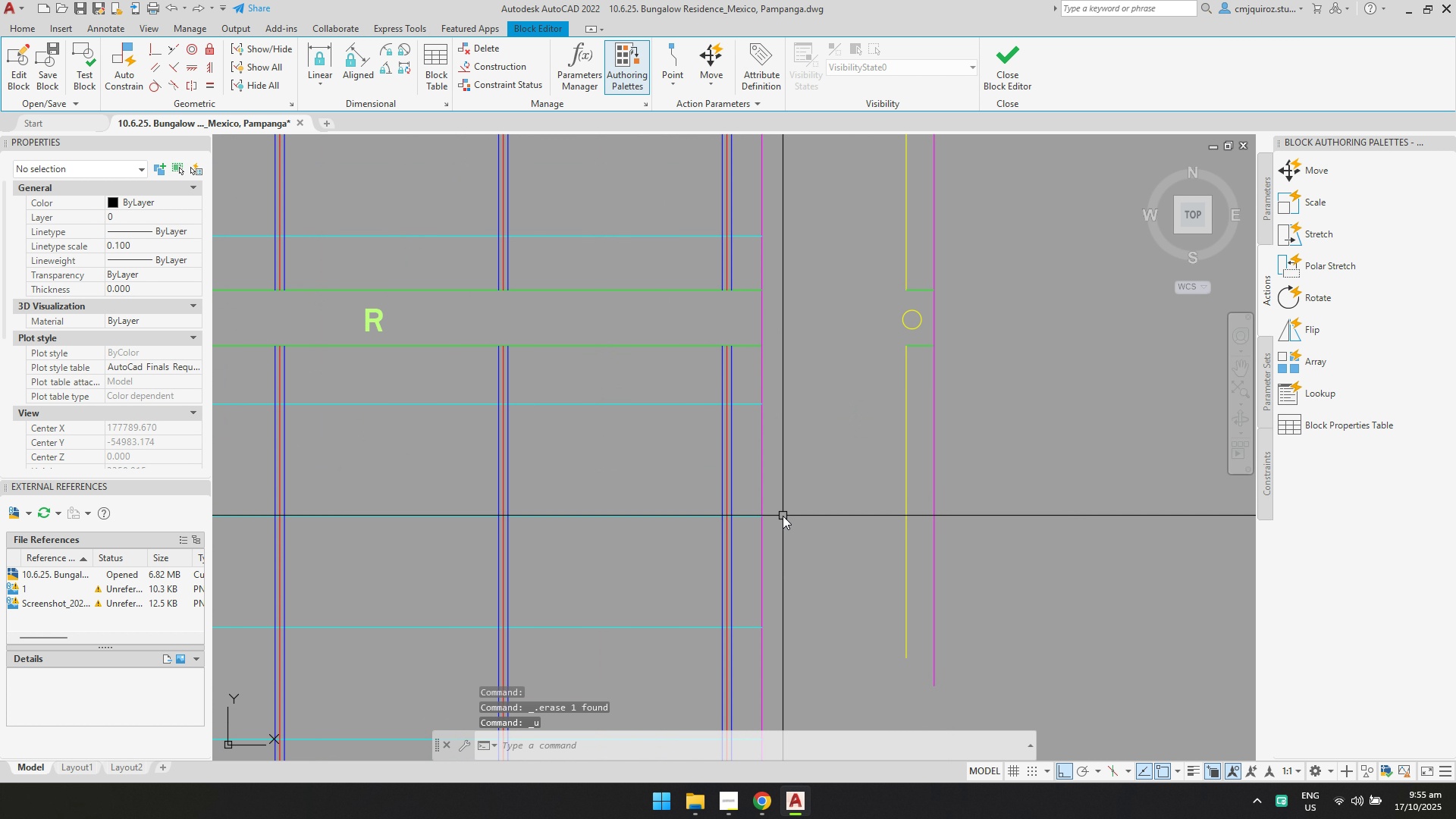 
key(Control+ControlLeft)
 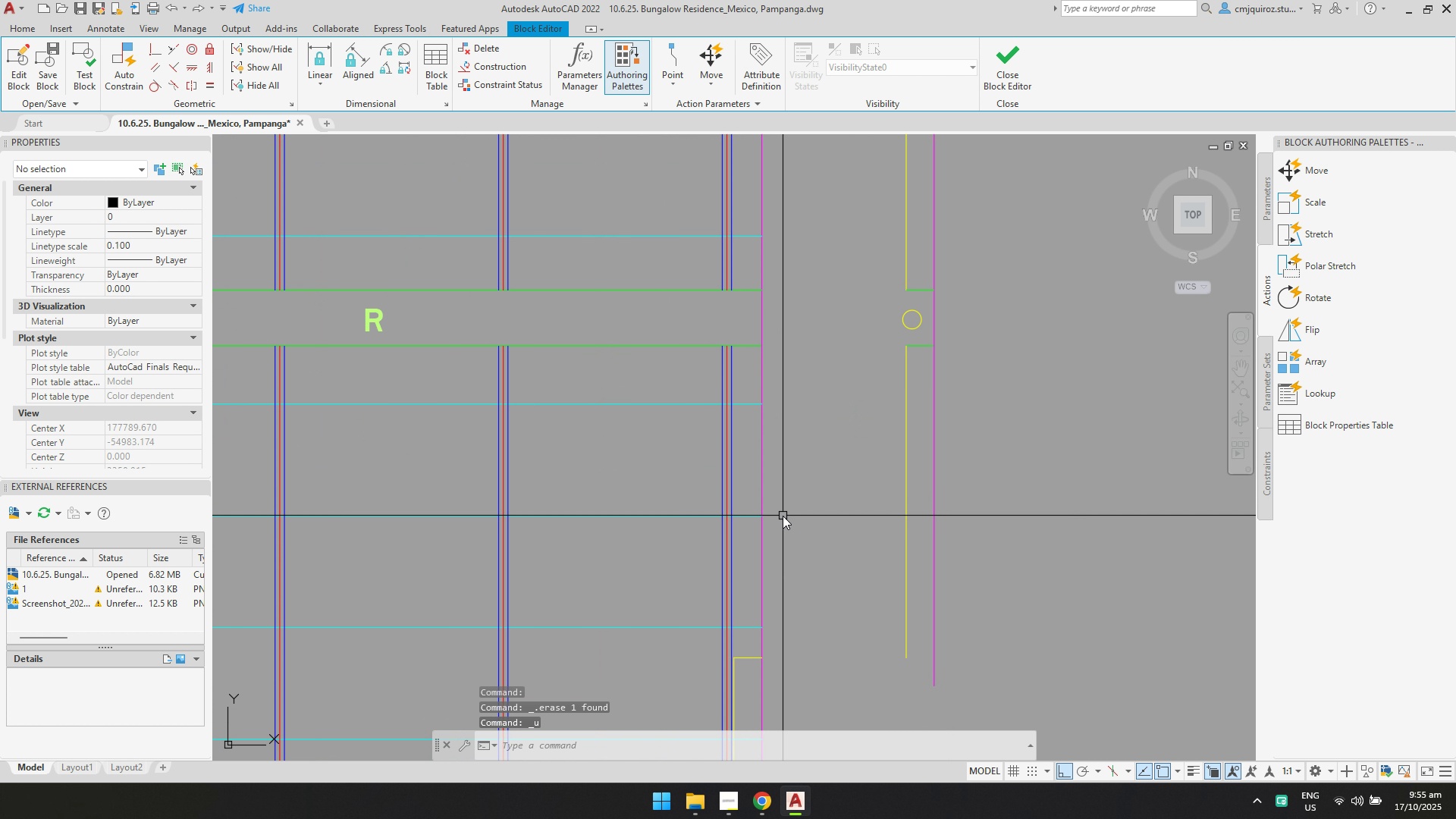 
key(Control+Z)
 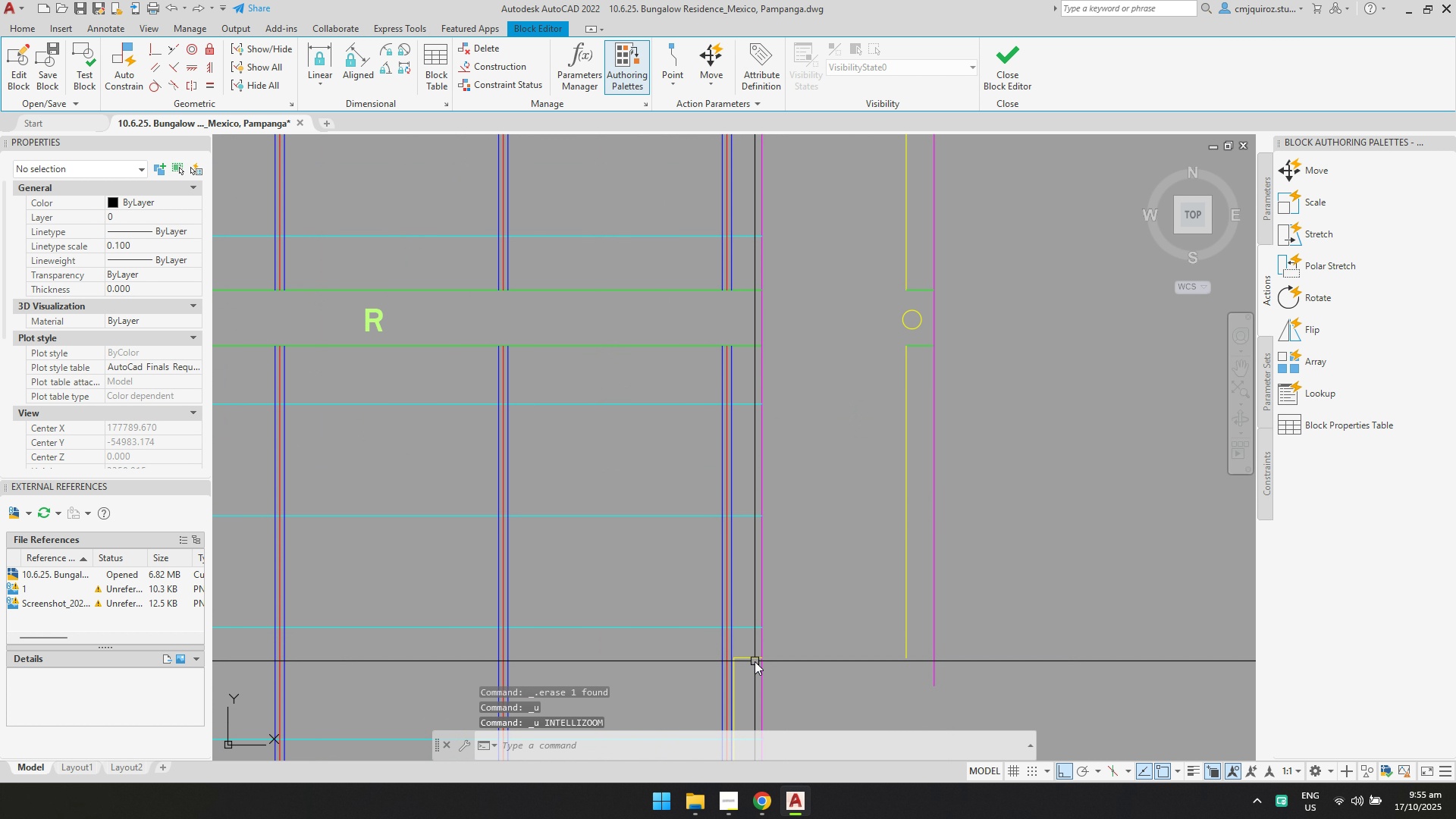 
left_click([755, 661])
 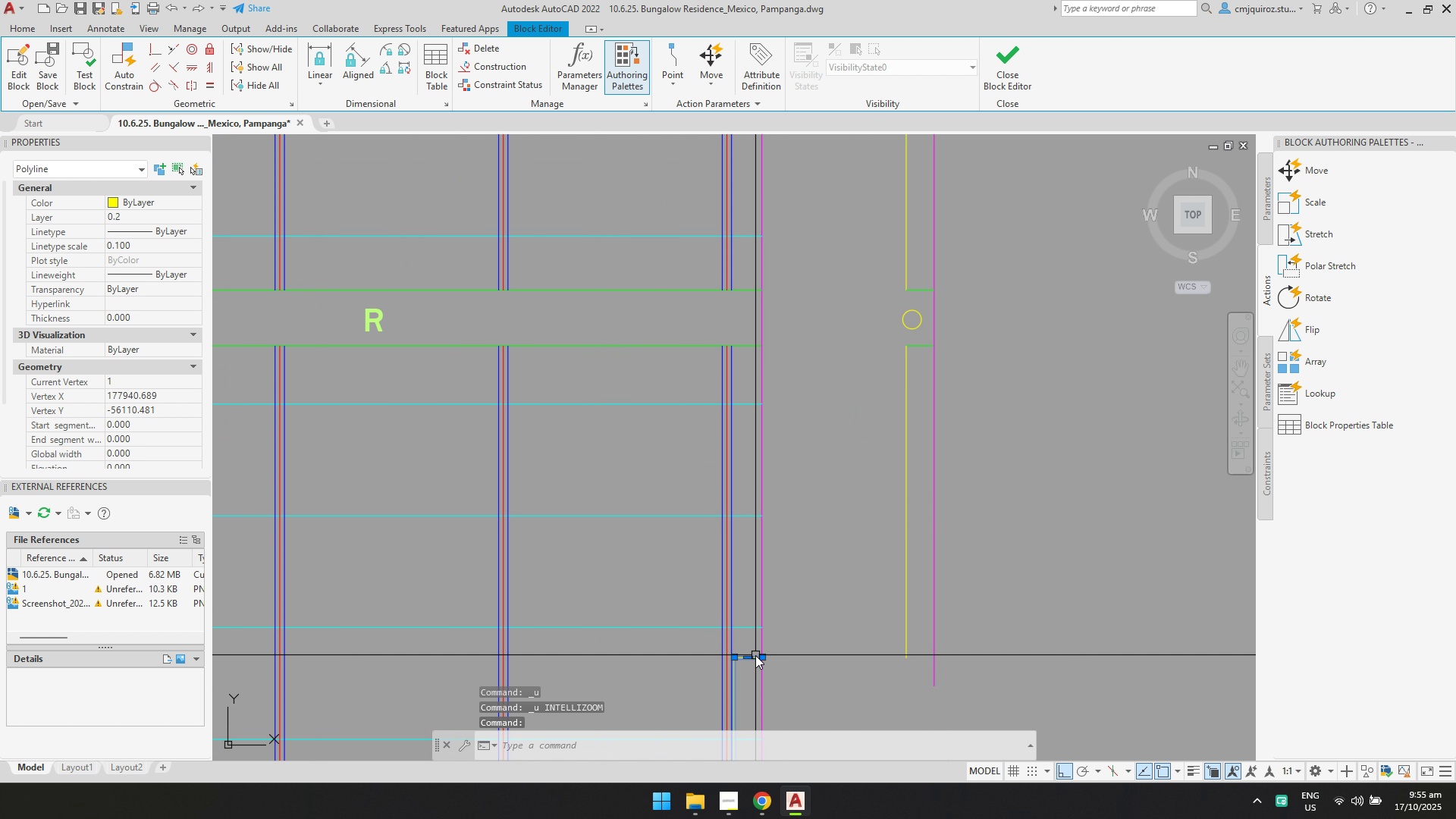 
key(X)
 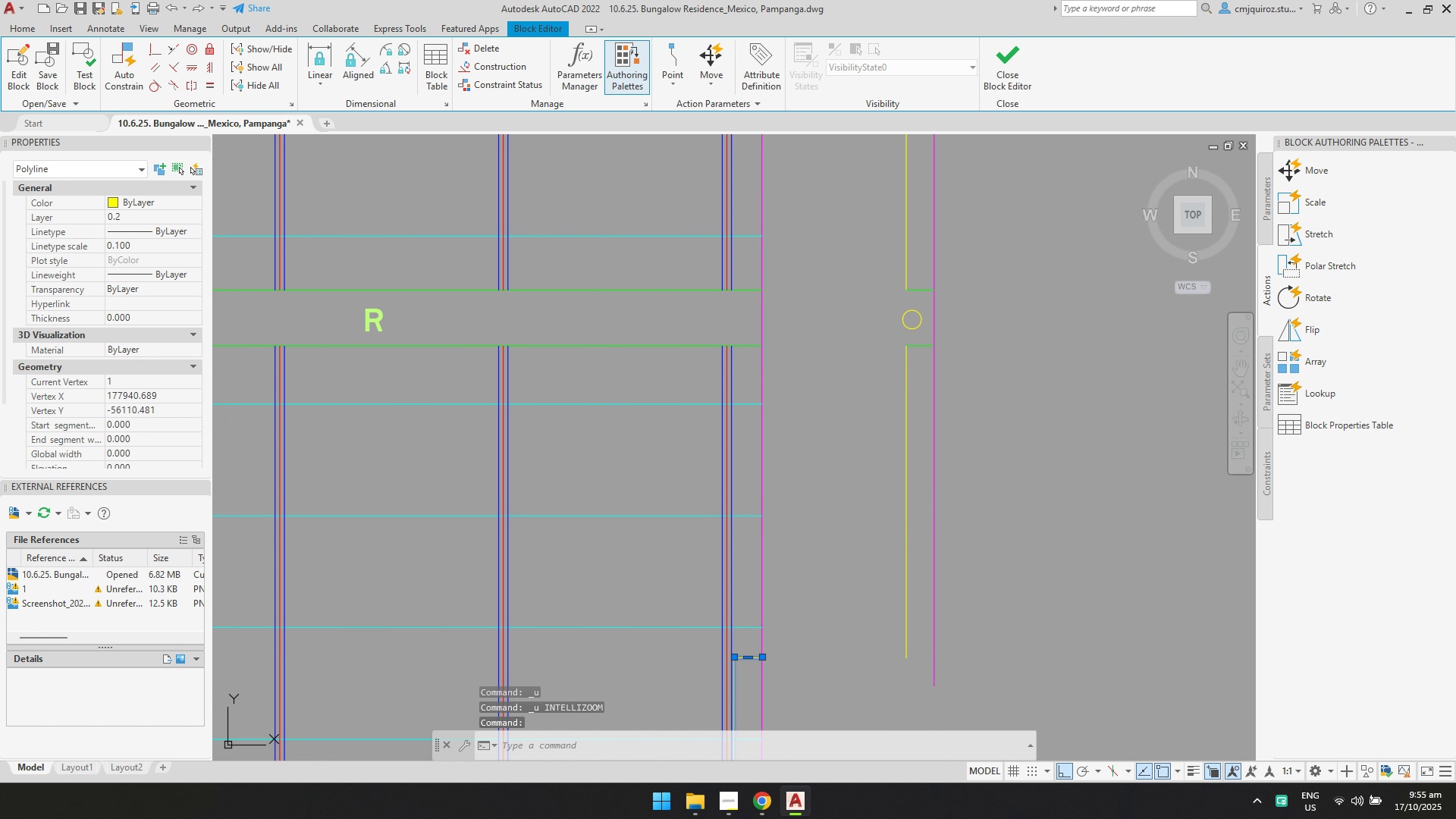 
key(Enter)
 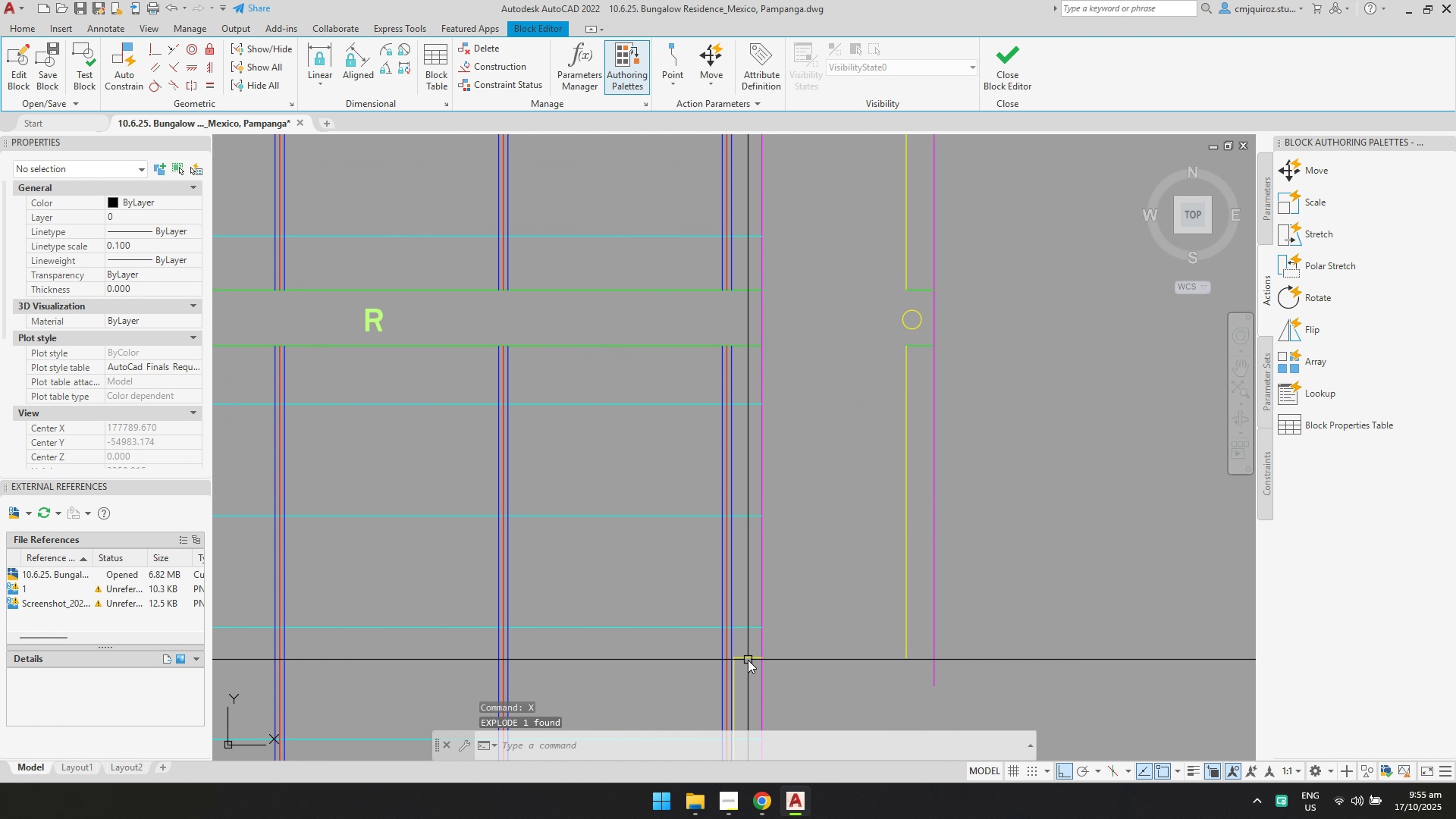 
left_click([748, 660])
 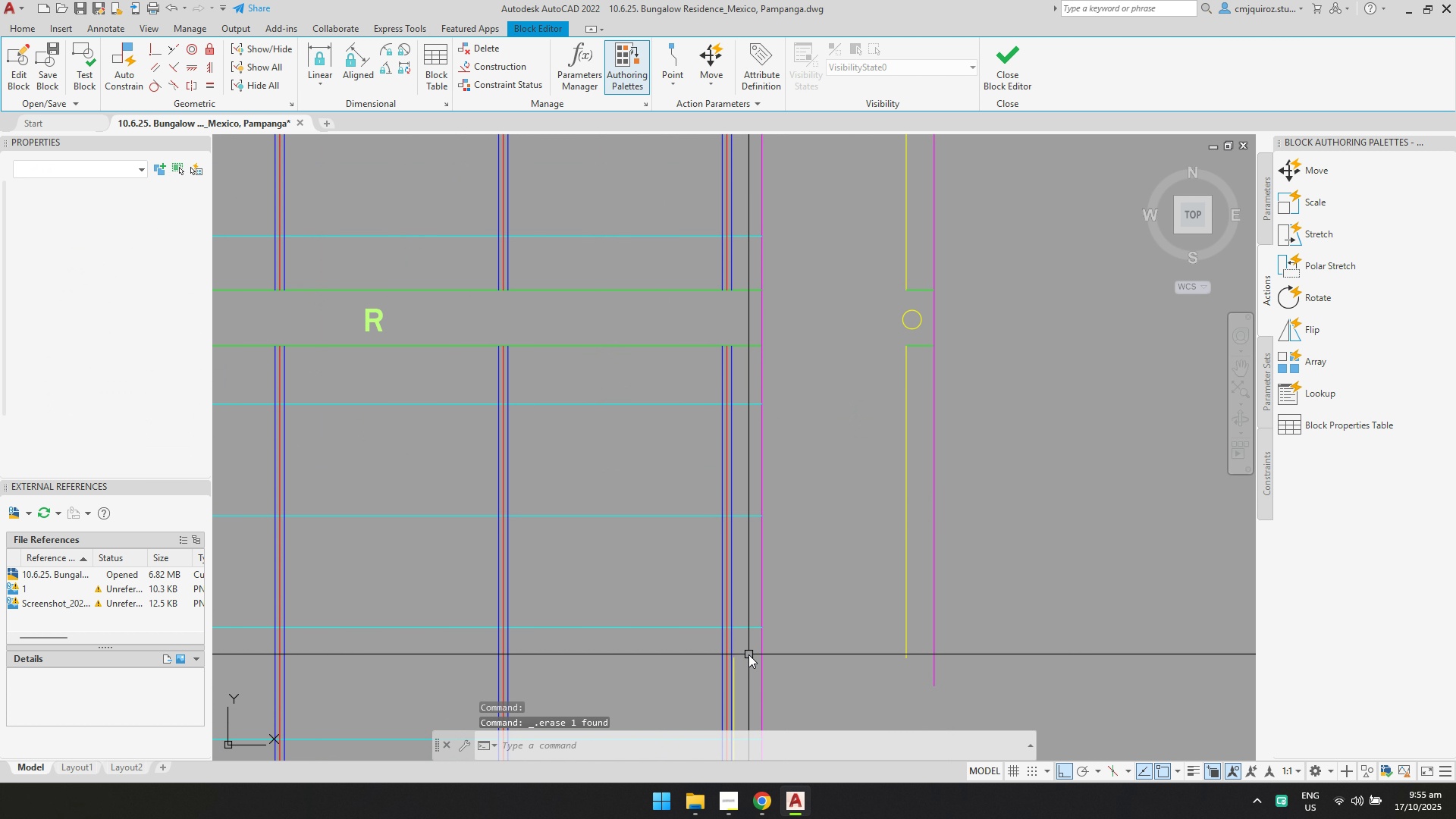 
key(Delete)
 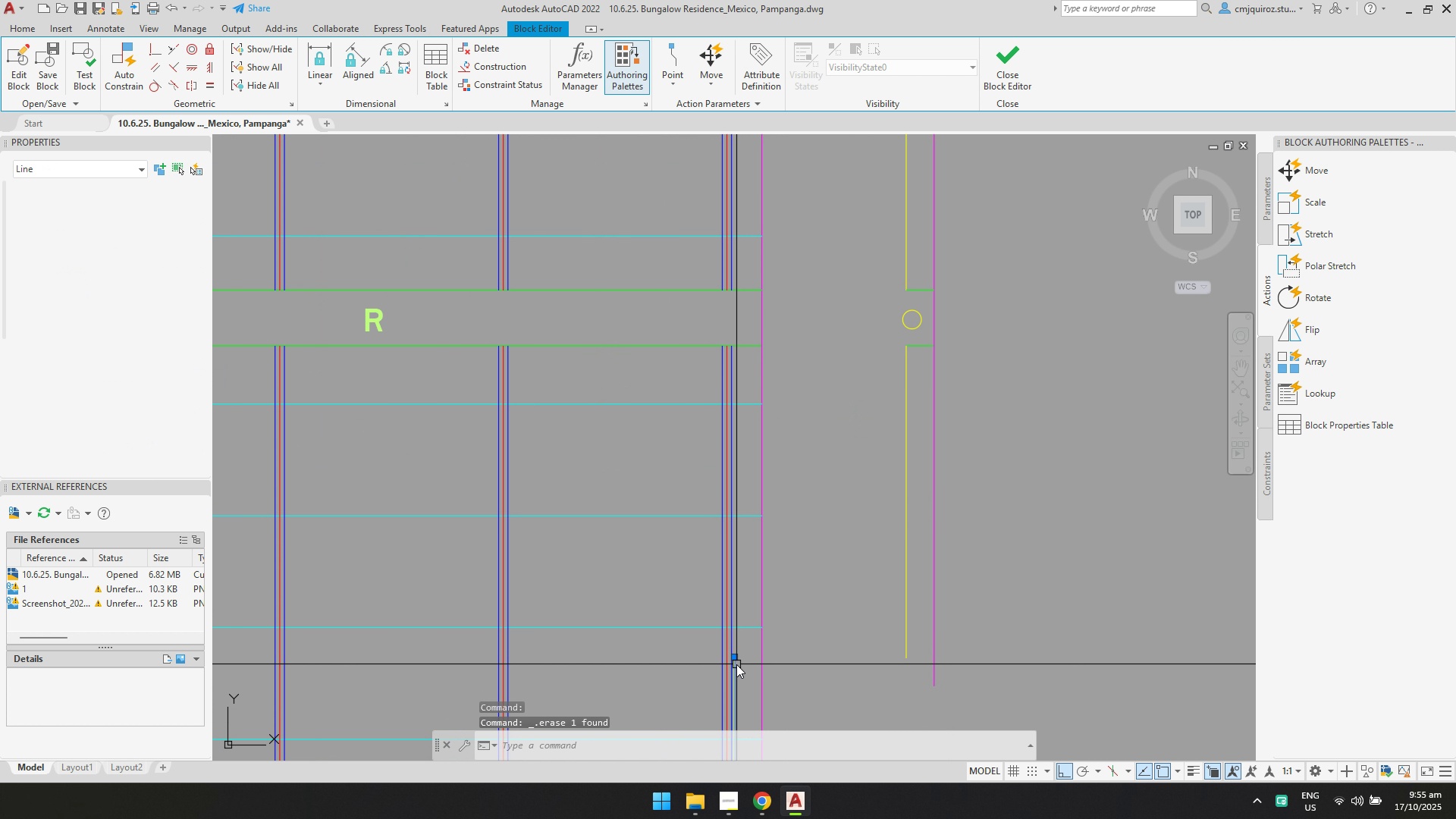 
left_click([736, 664])
 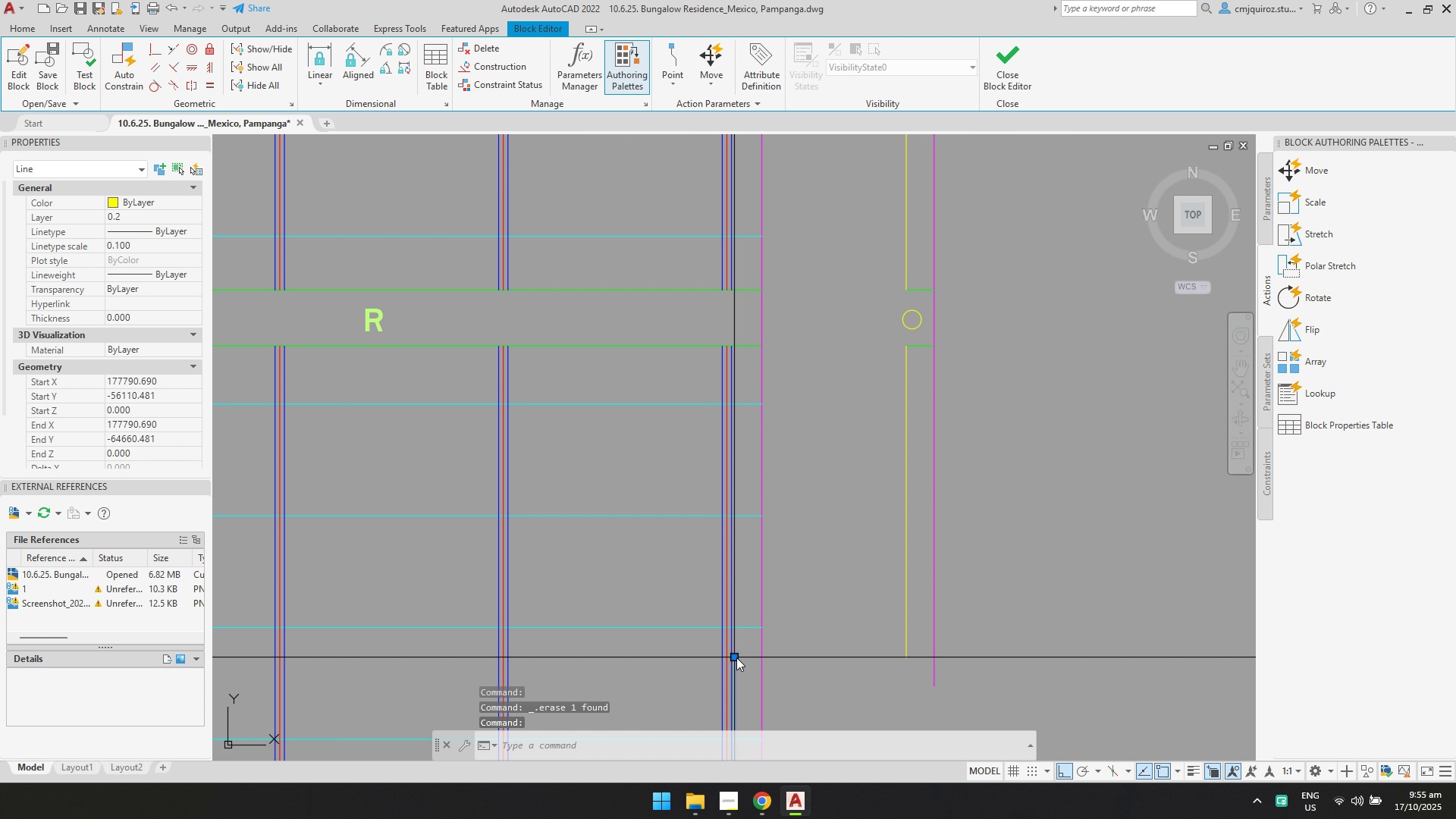 
left_click([736, 657])
 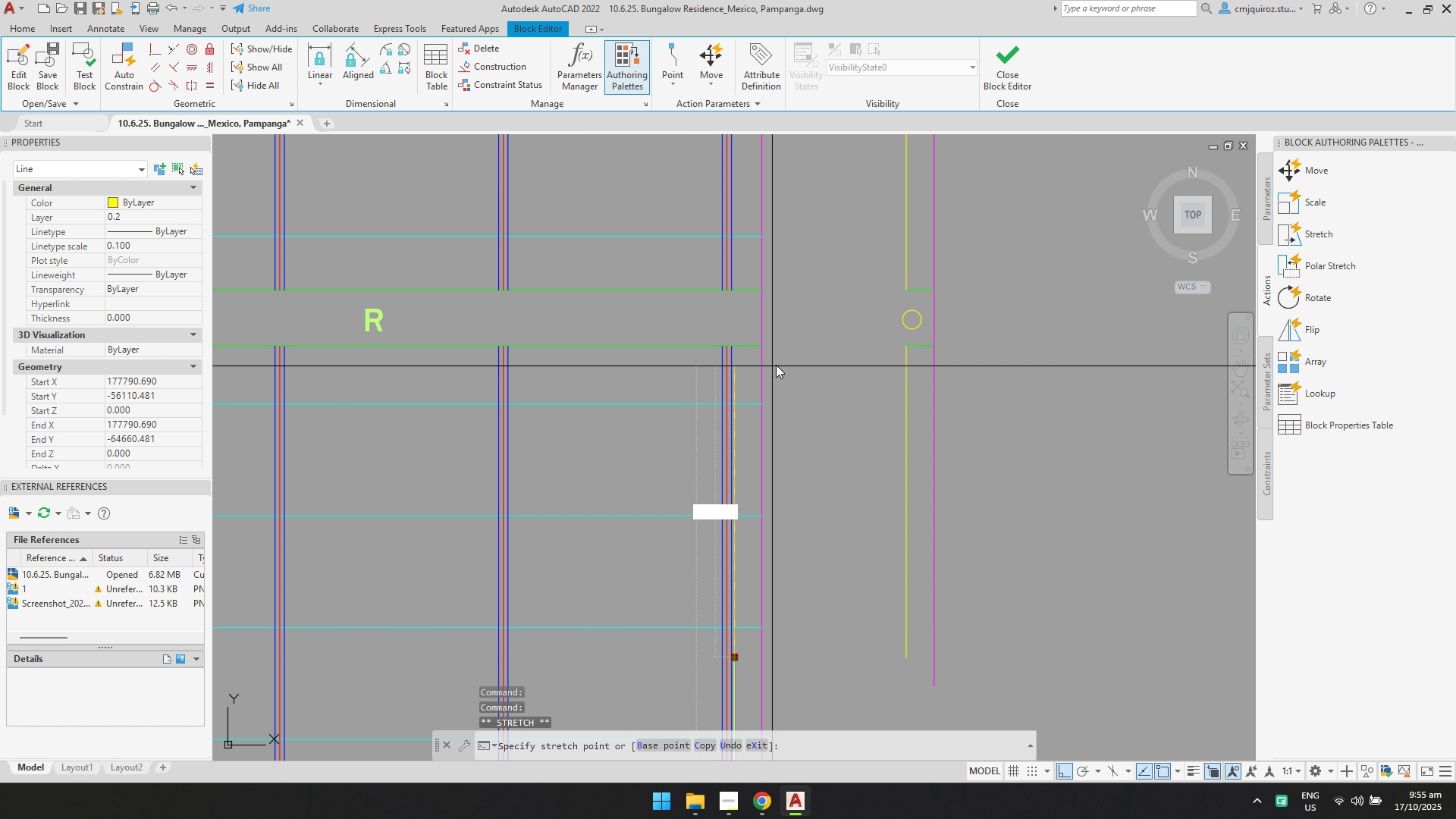 
scroll: coordinate [781, 364], scroll_direction: down, amount: 2.0
 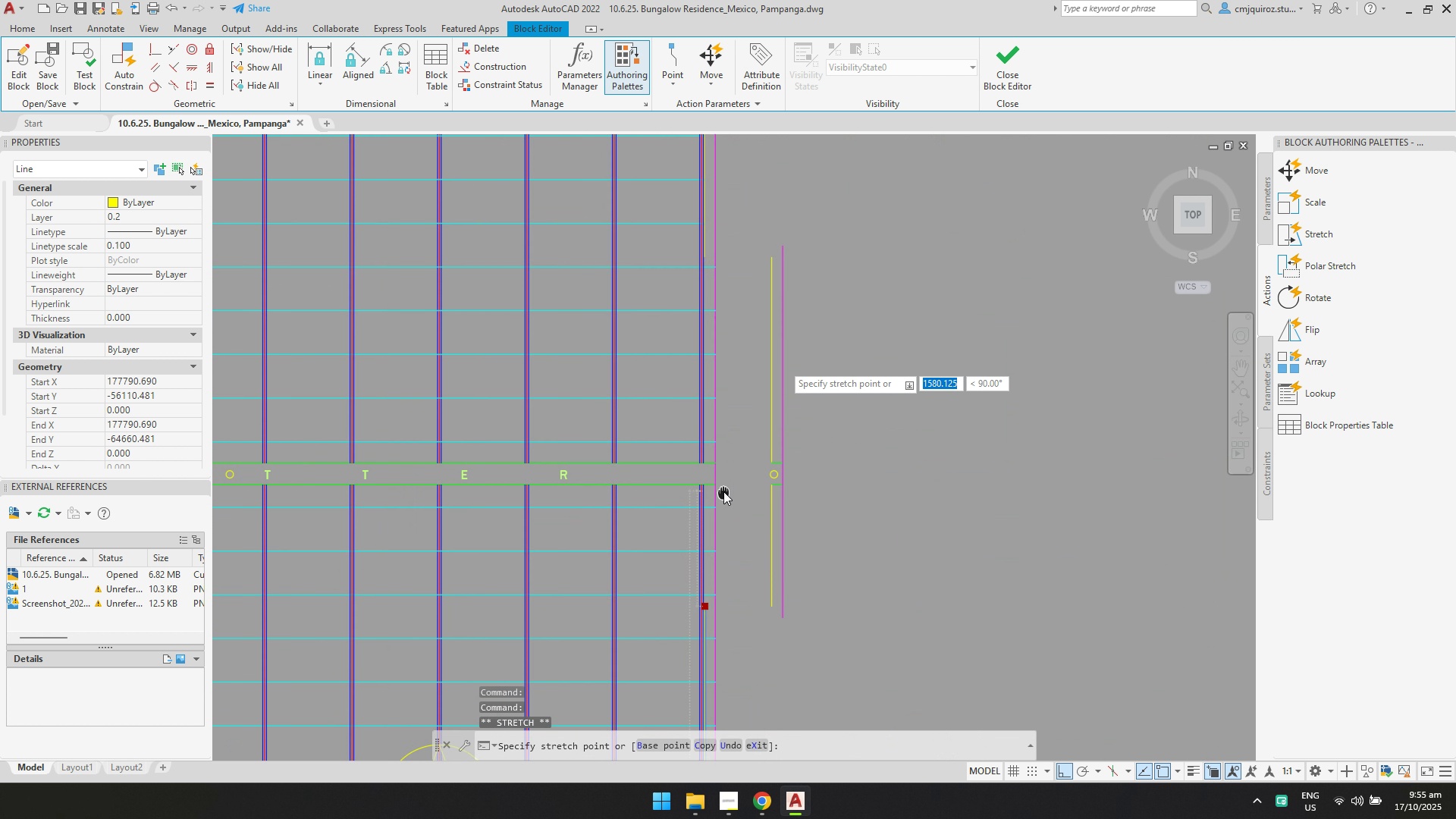 
scroll: coordinate [721, 476], scroll_direction: up, amount: 3.0
 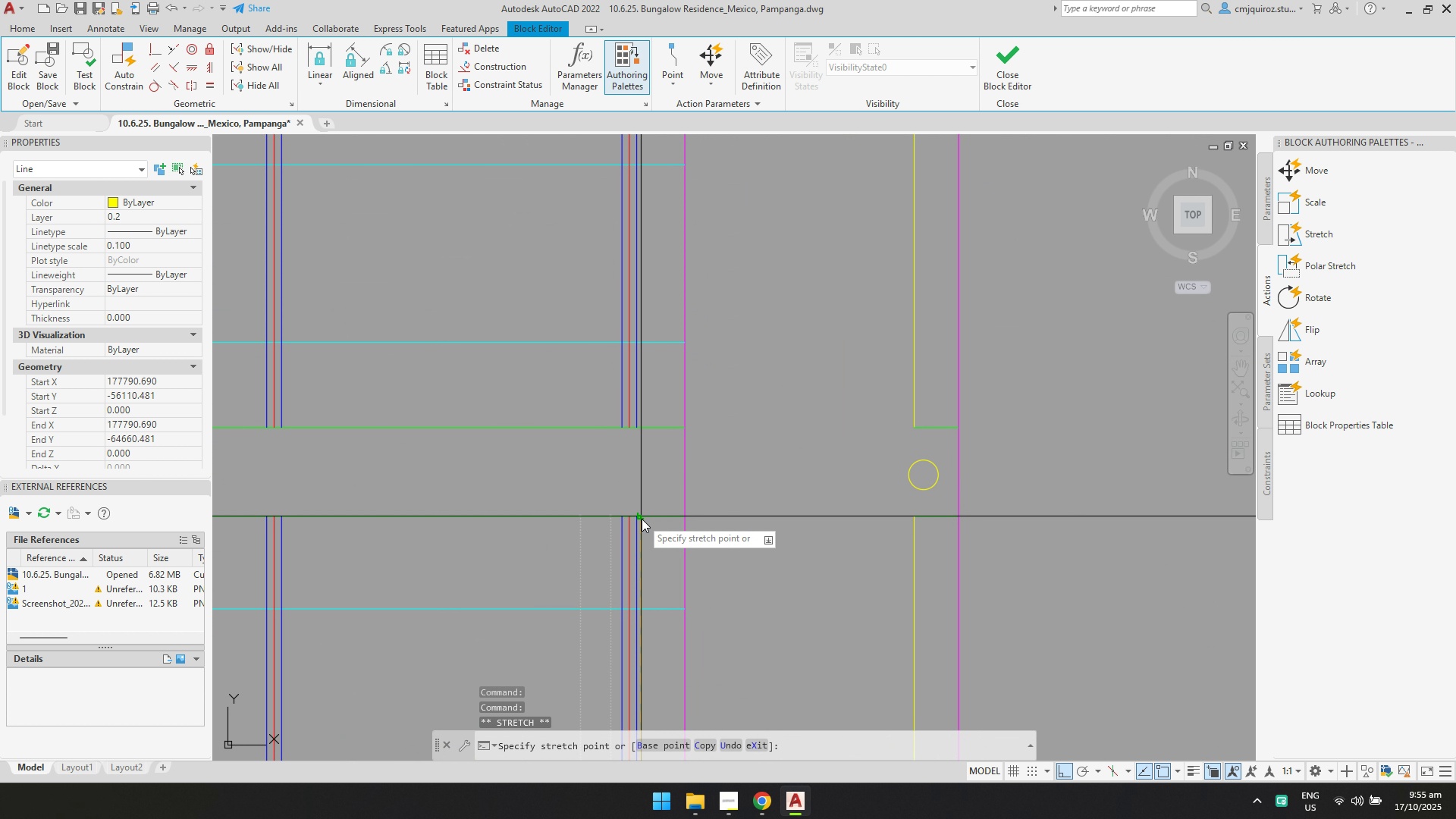 
left_click([642, 519])
 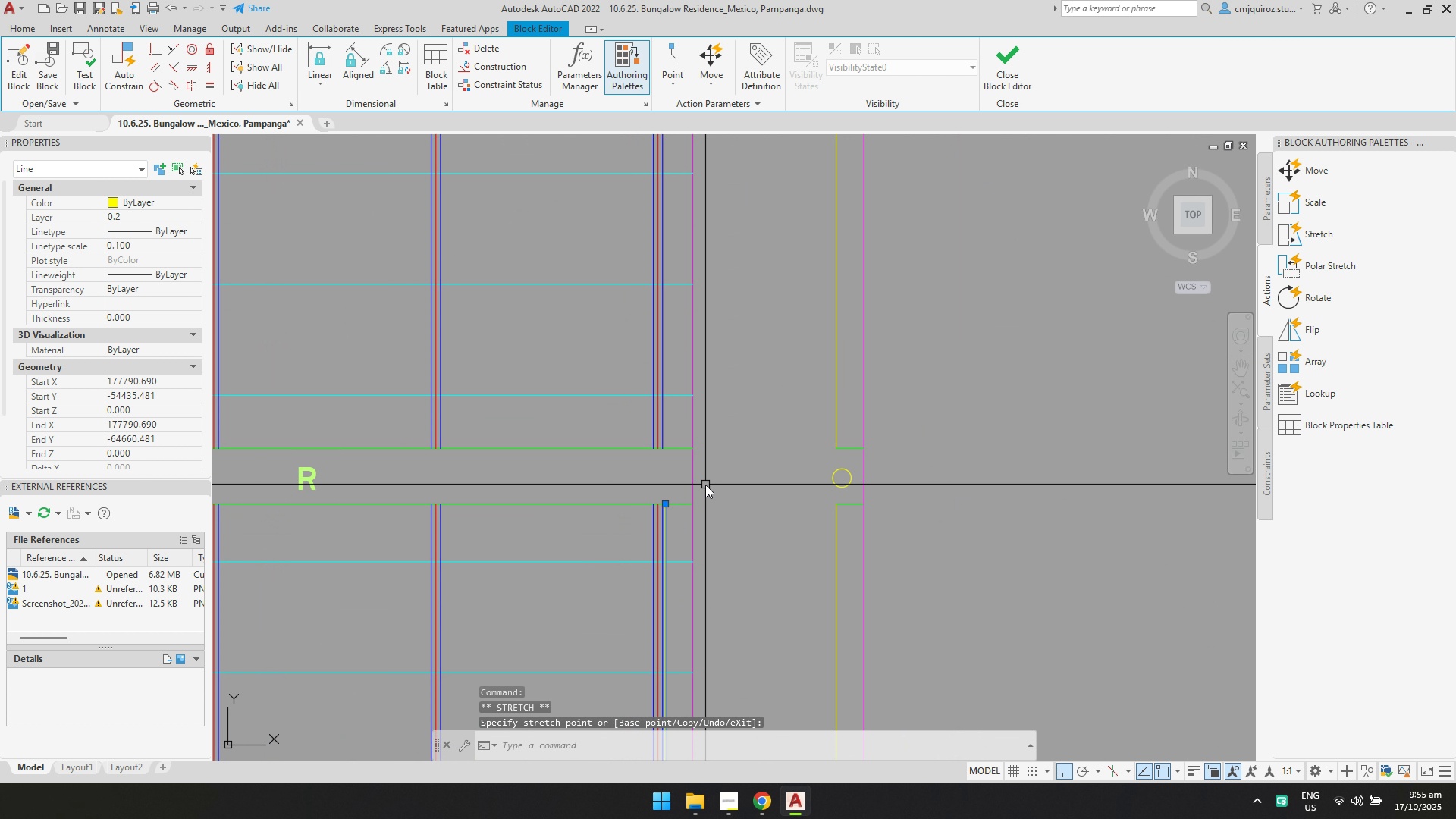 
scroll: coordinate [705, 485], scroll_direction: down, amount: 2.0
 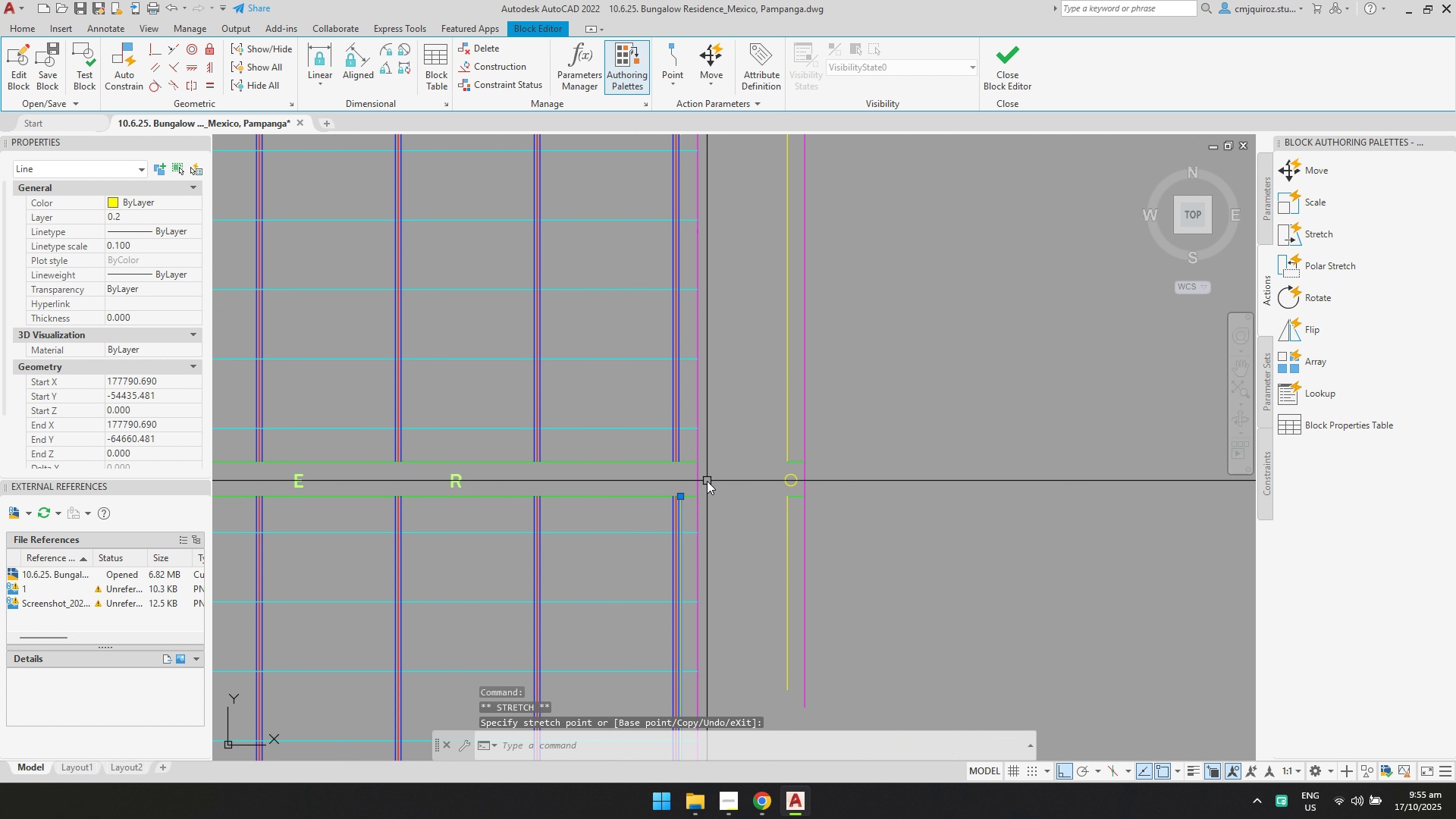 
key(Escape)
 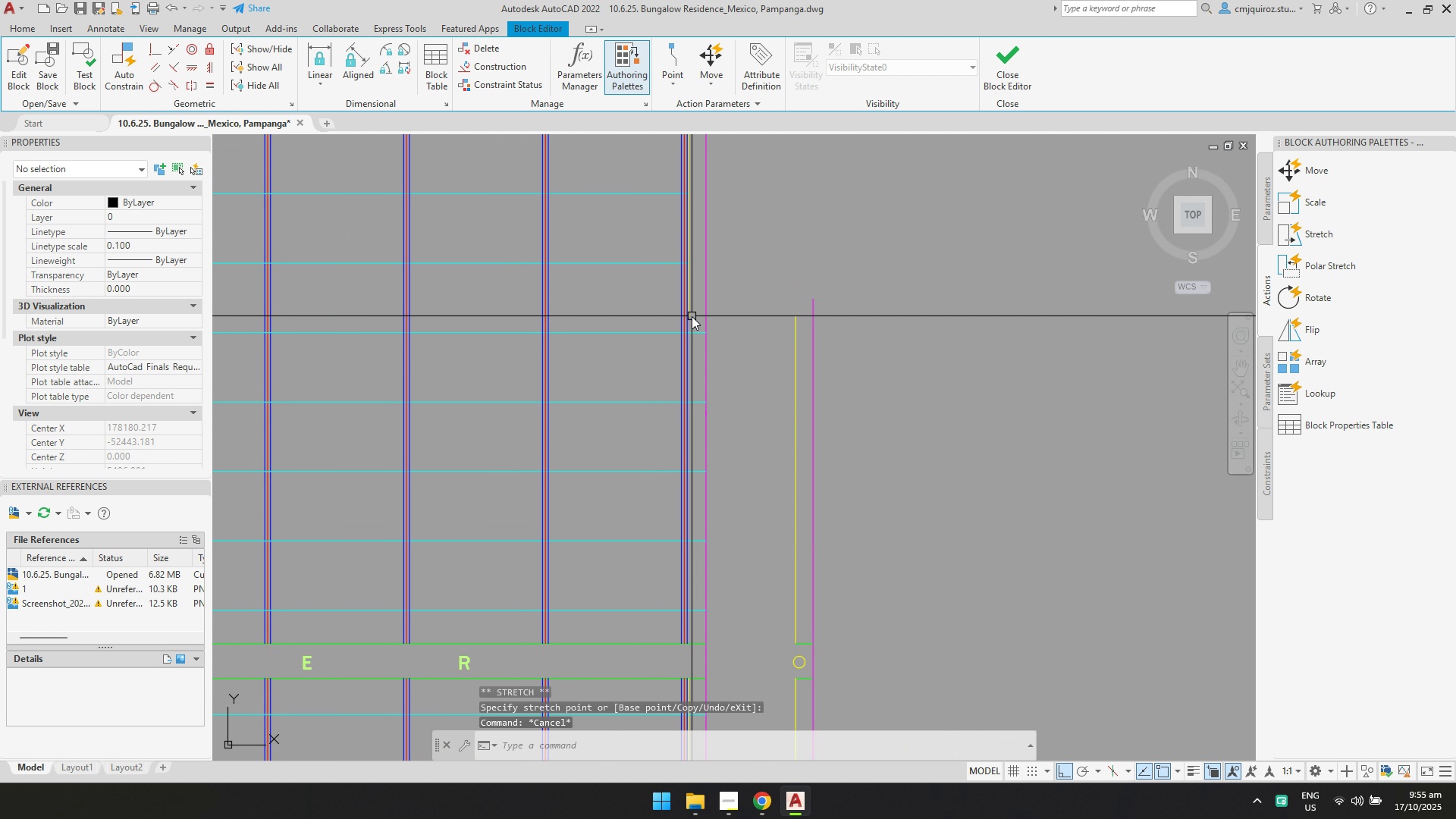 
left_click([692, 315])
 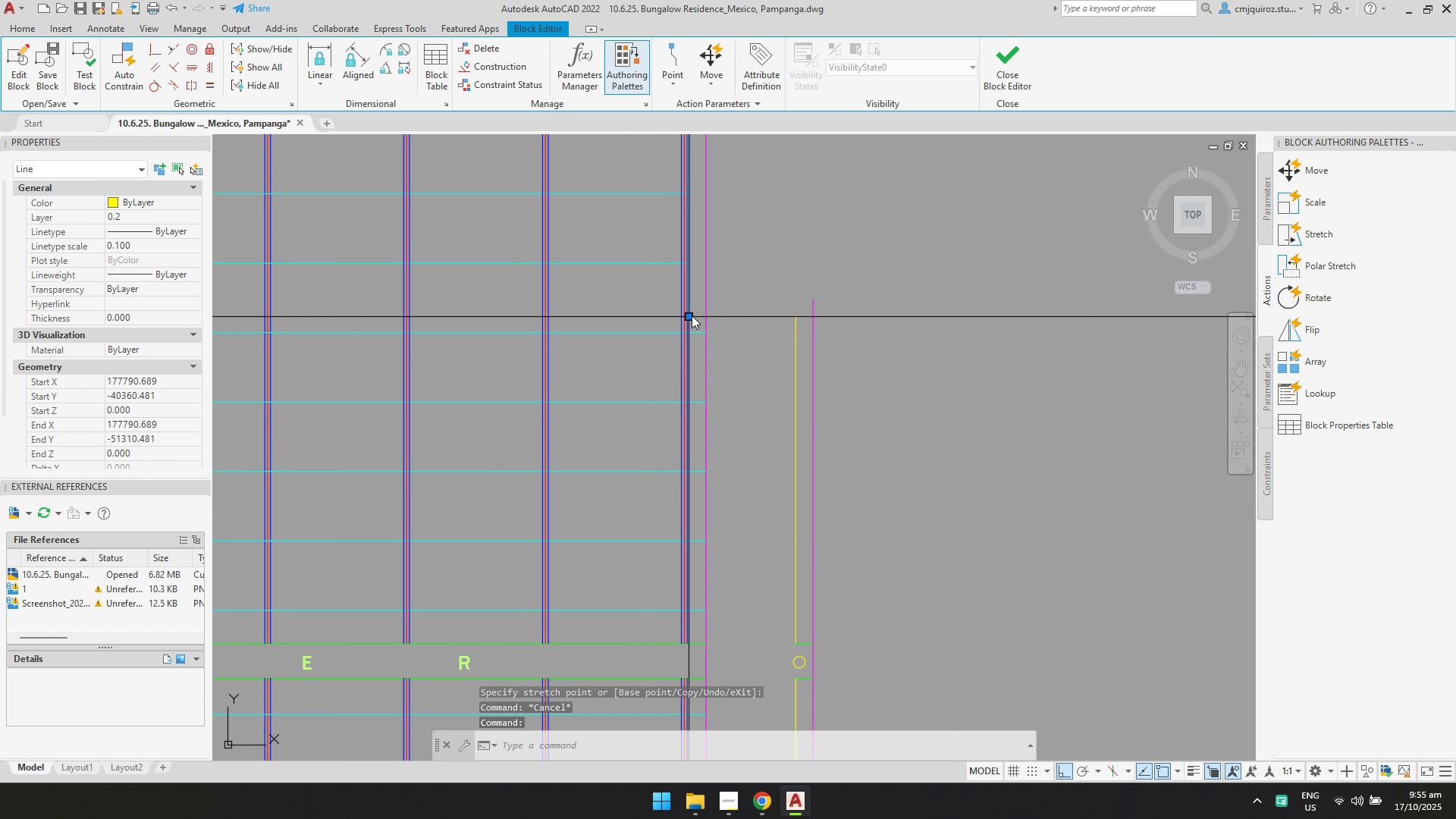 
left_click_drag(start_coordinate=[692, 316], to_coordinate=[696, 340])
 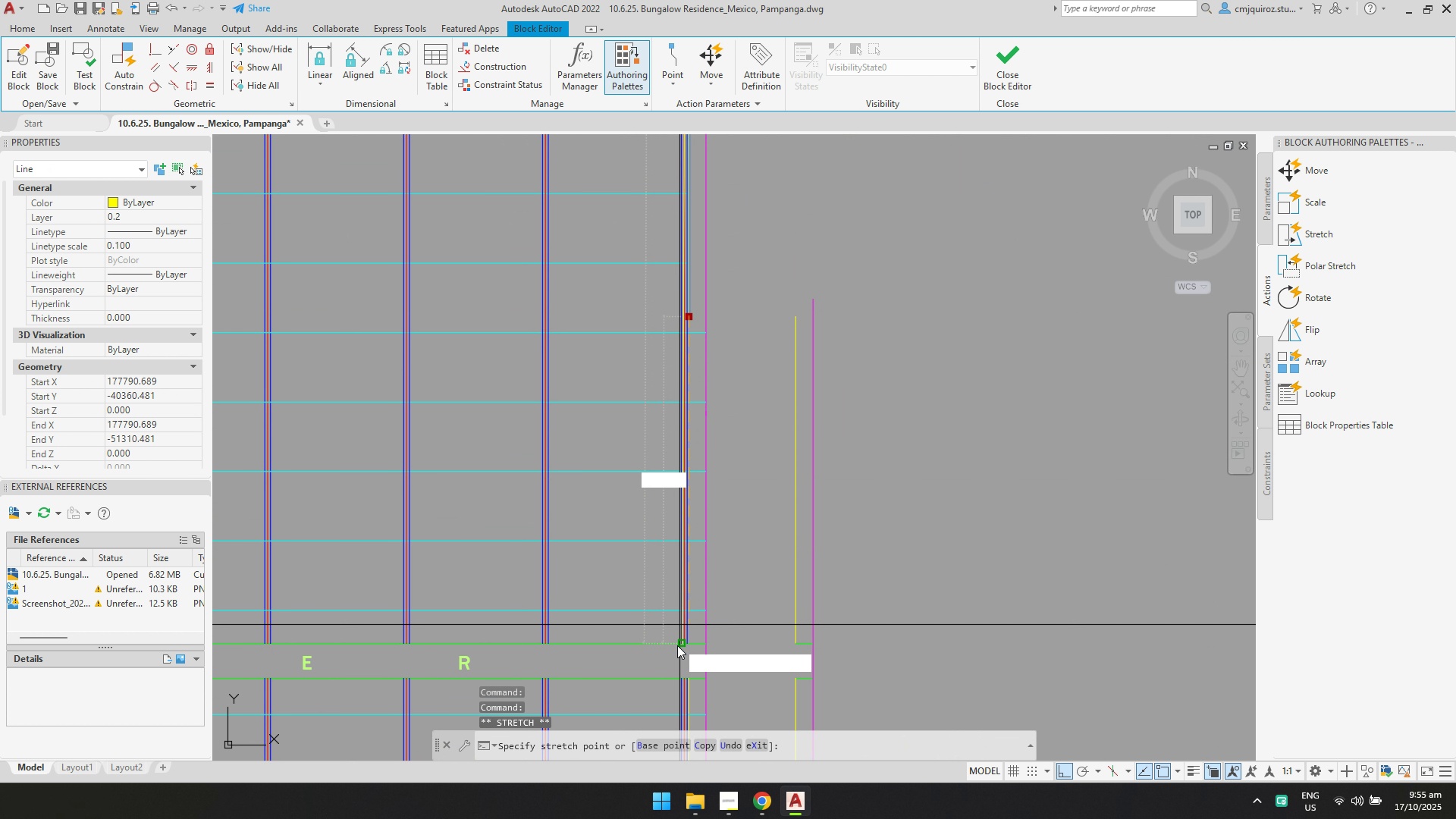 
scroll: coordinate [680, 653], scroll_direction: up, amount: 3.0
 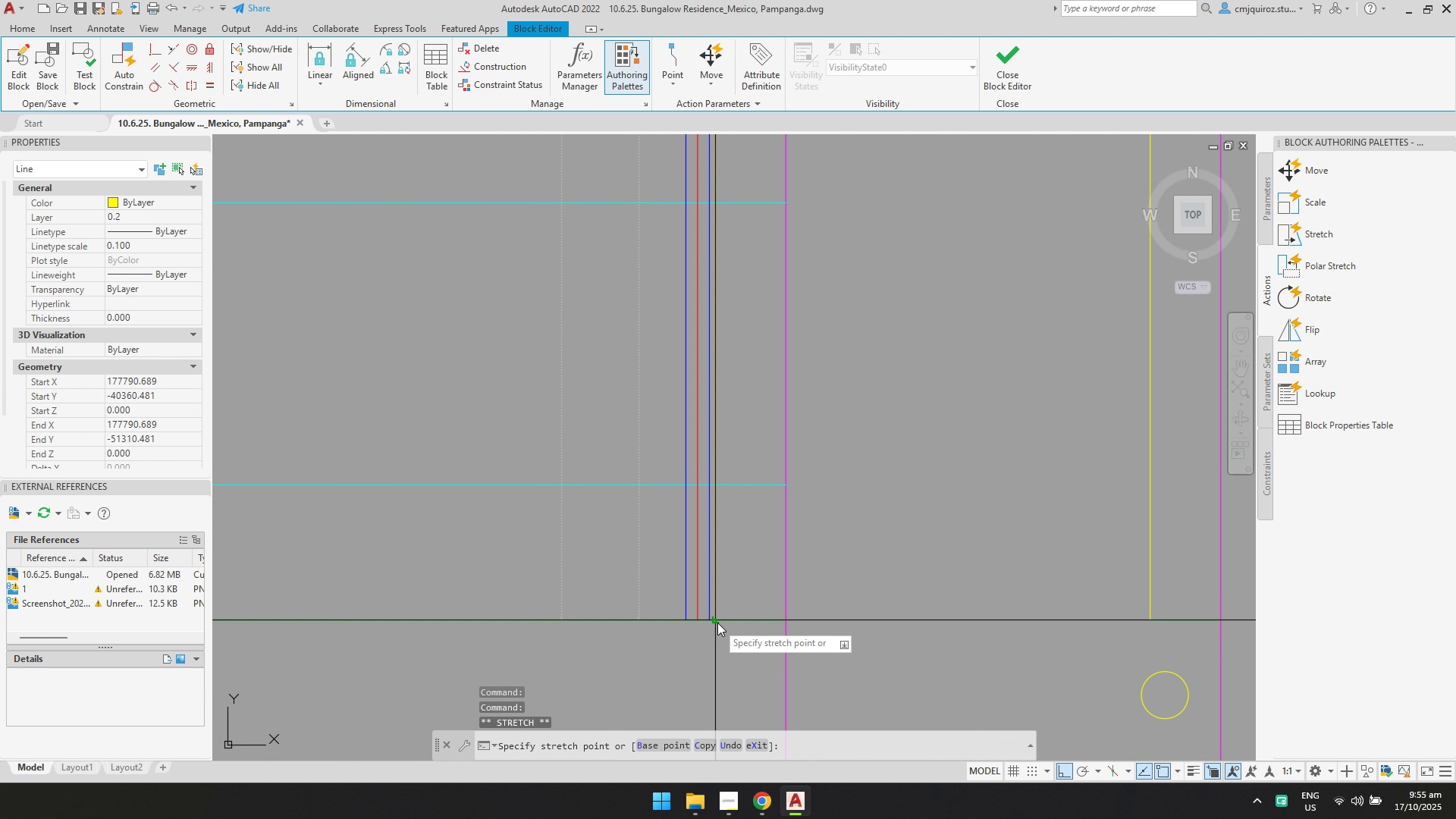 
left_click([717, 623])
 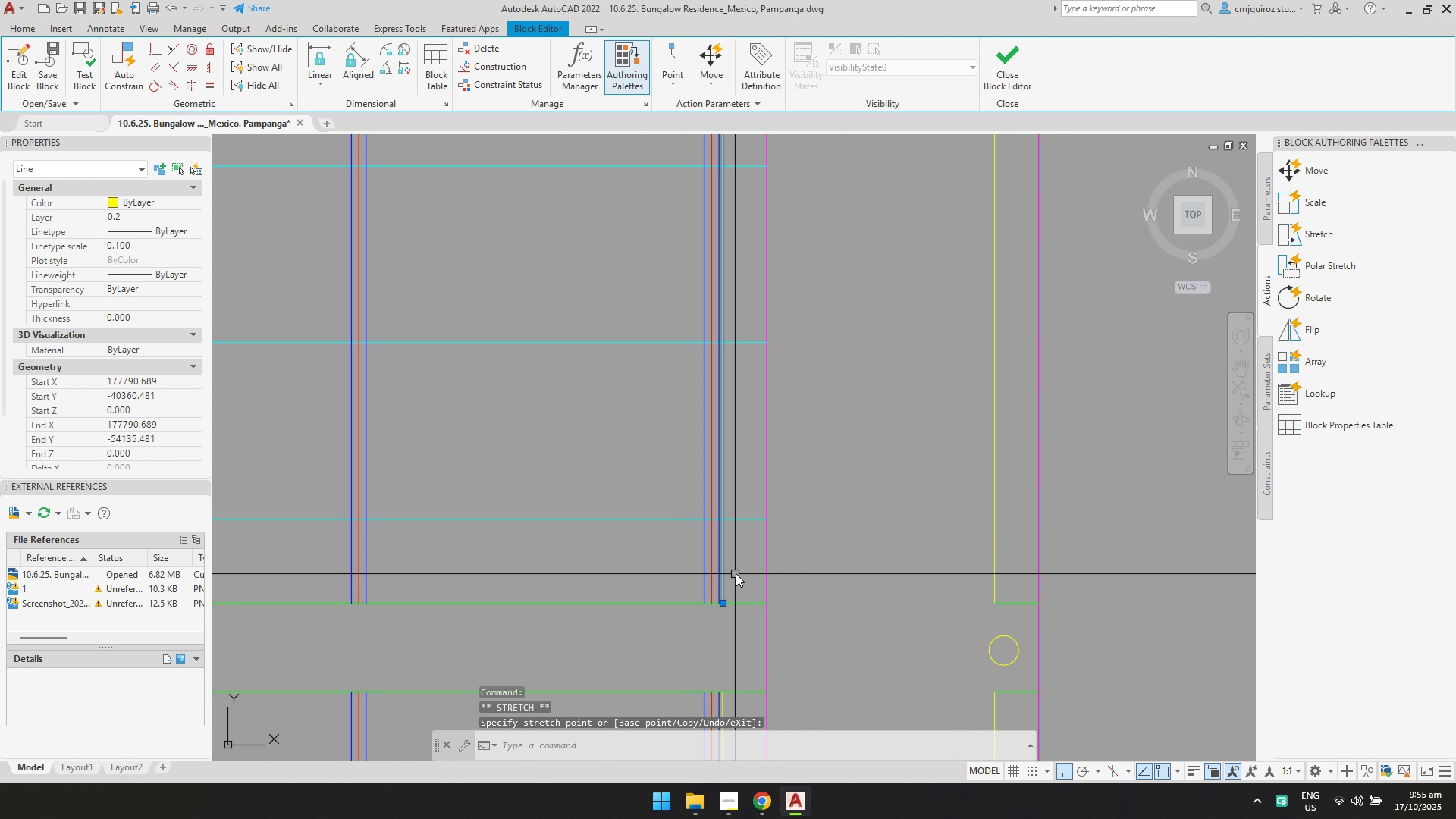 
scroll: coordinate [739, 565], scroll_direction: down, amount: 4.0
 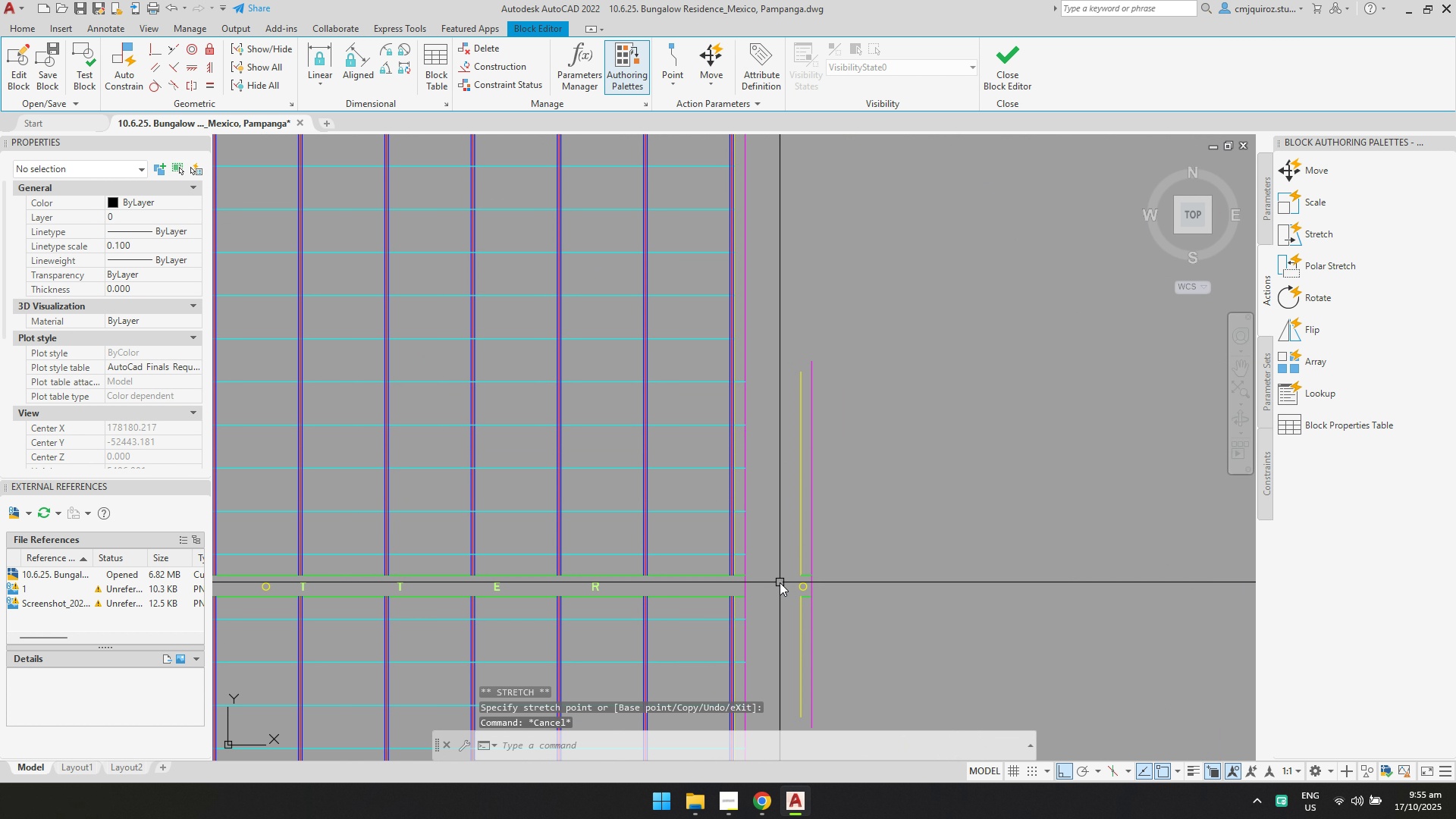 
key(Escape)
 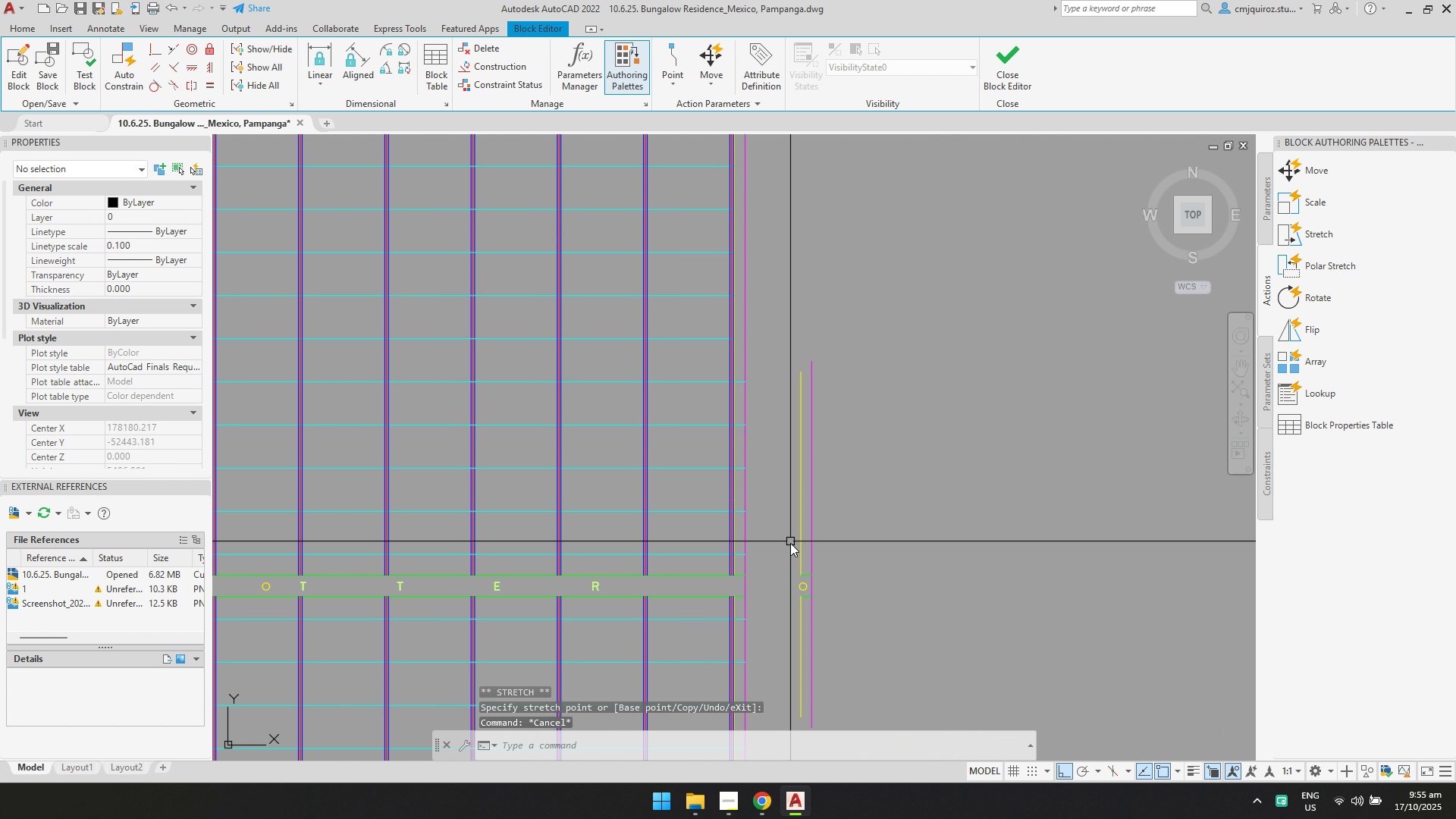 
scroll: coordinate [796, 592], scroll_direction: up, amount: 3.0
 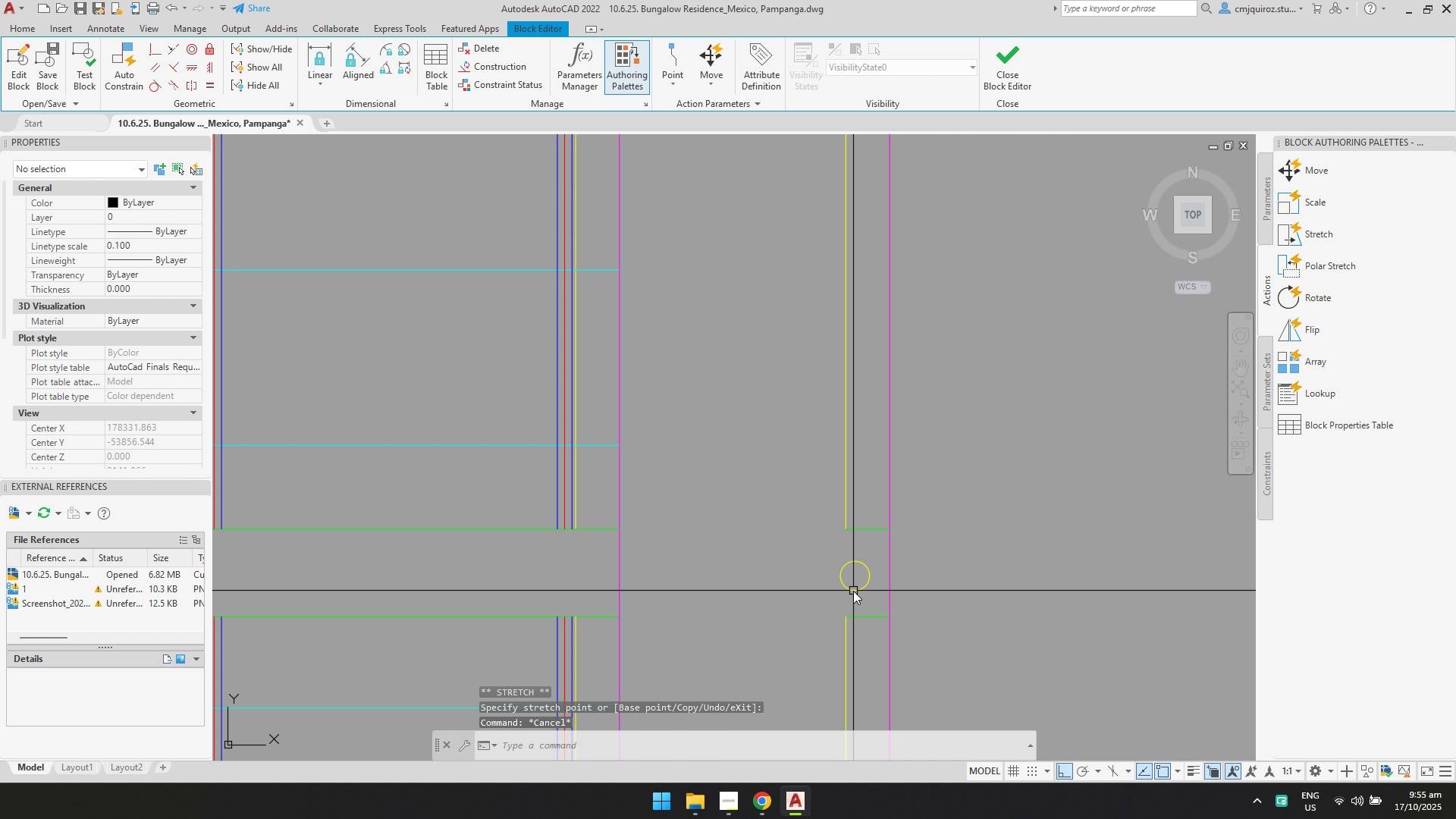 
left_click([853, 591])
 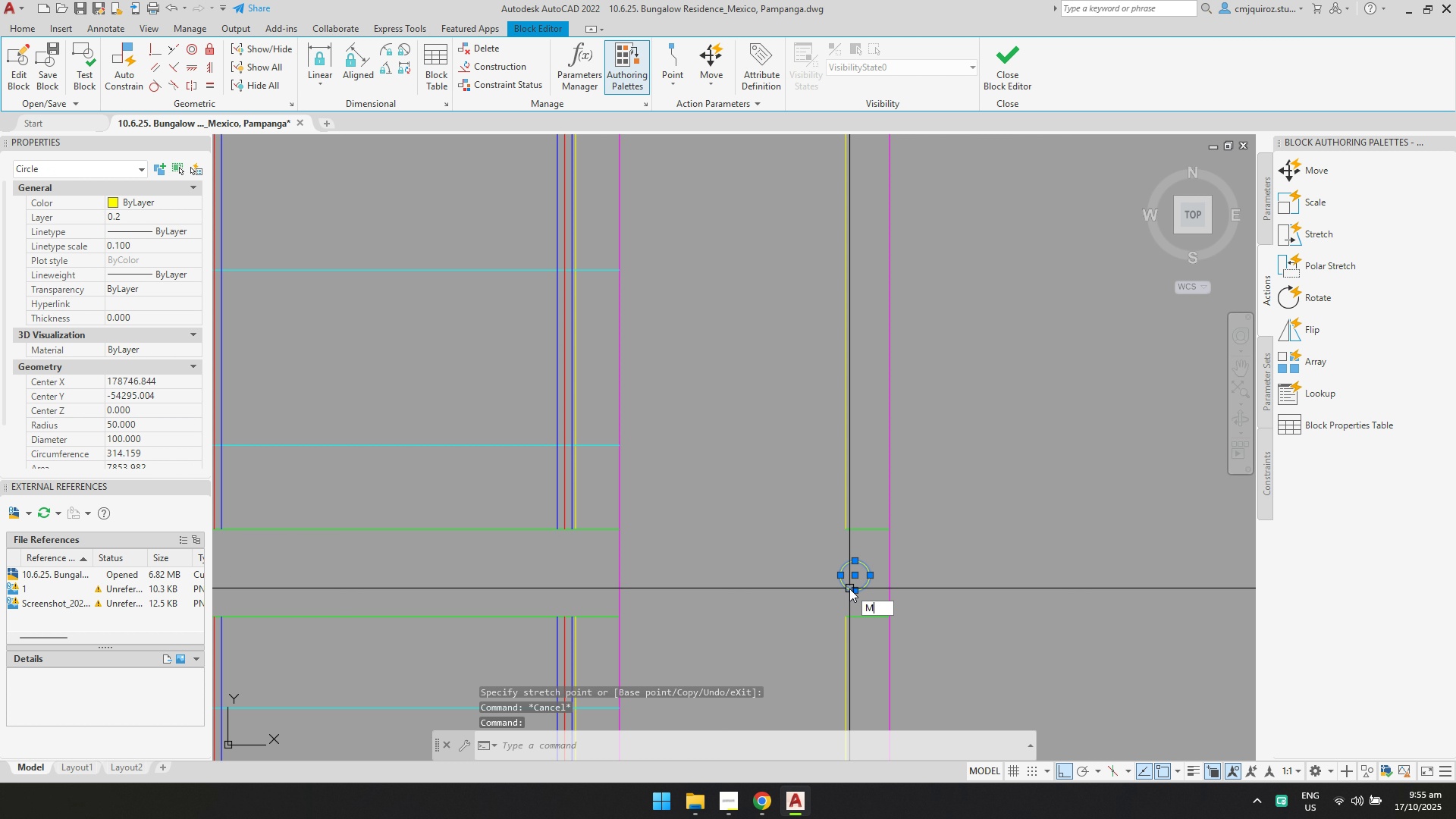 
key(M)
 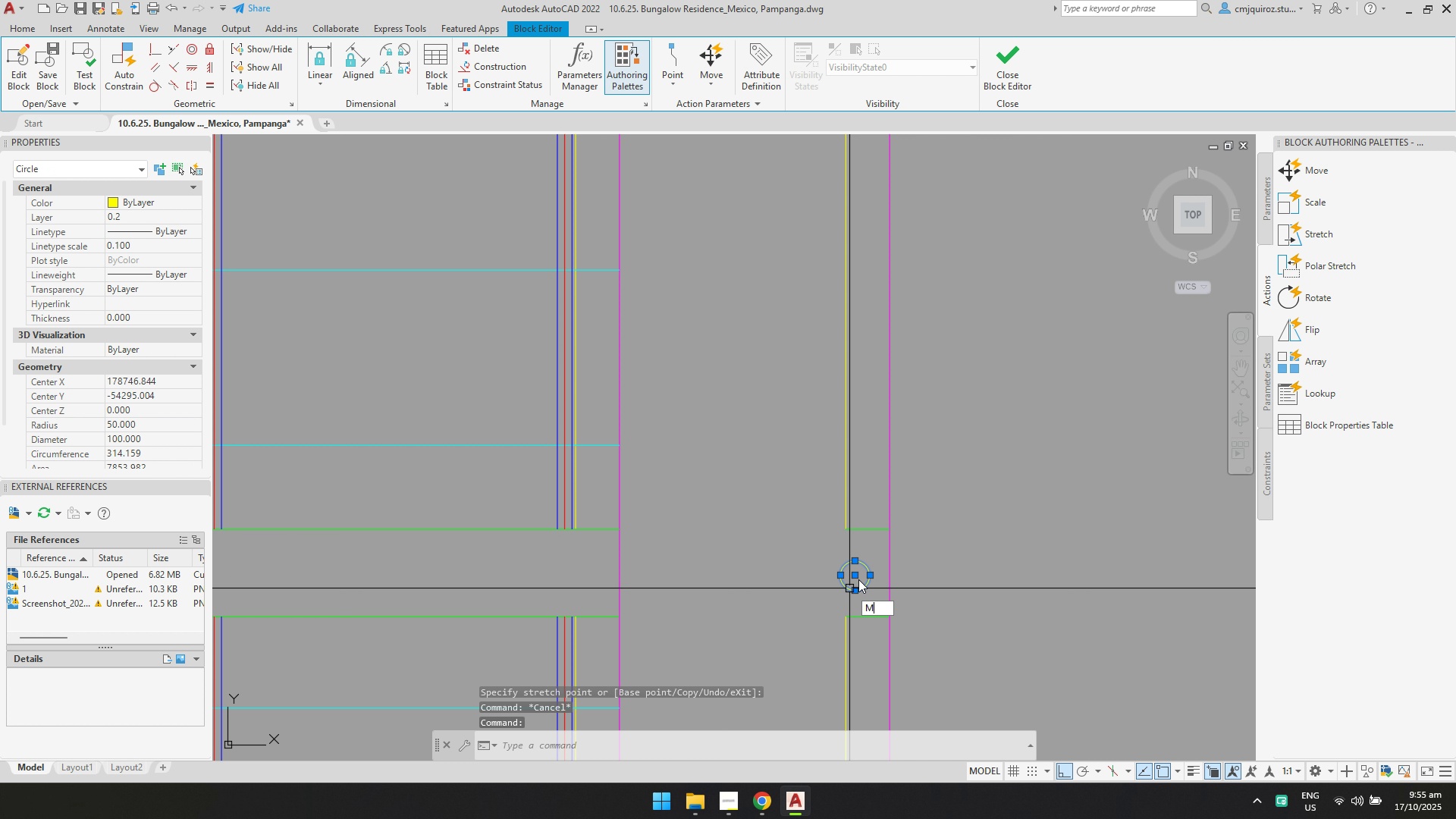 
key(Enter)
 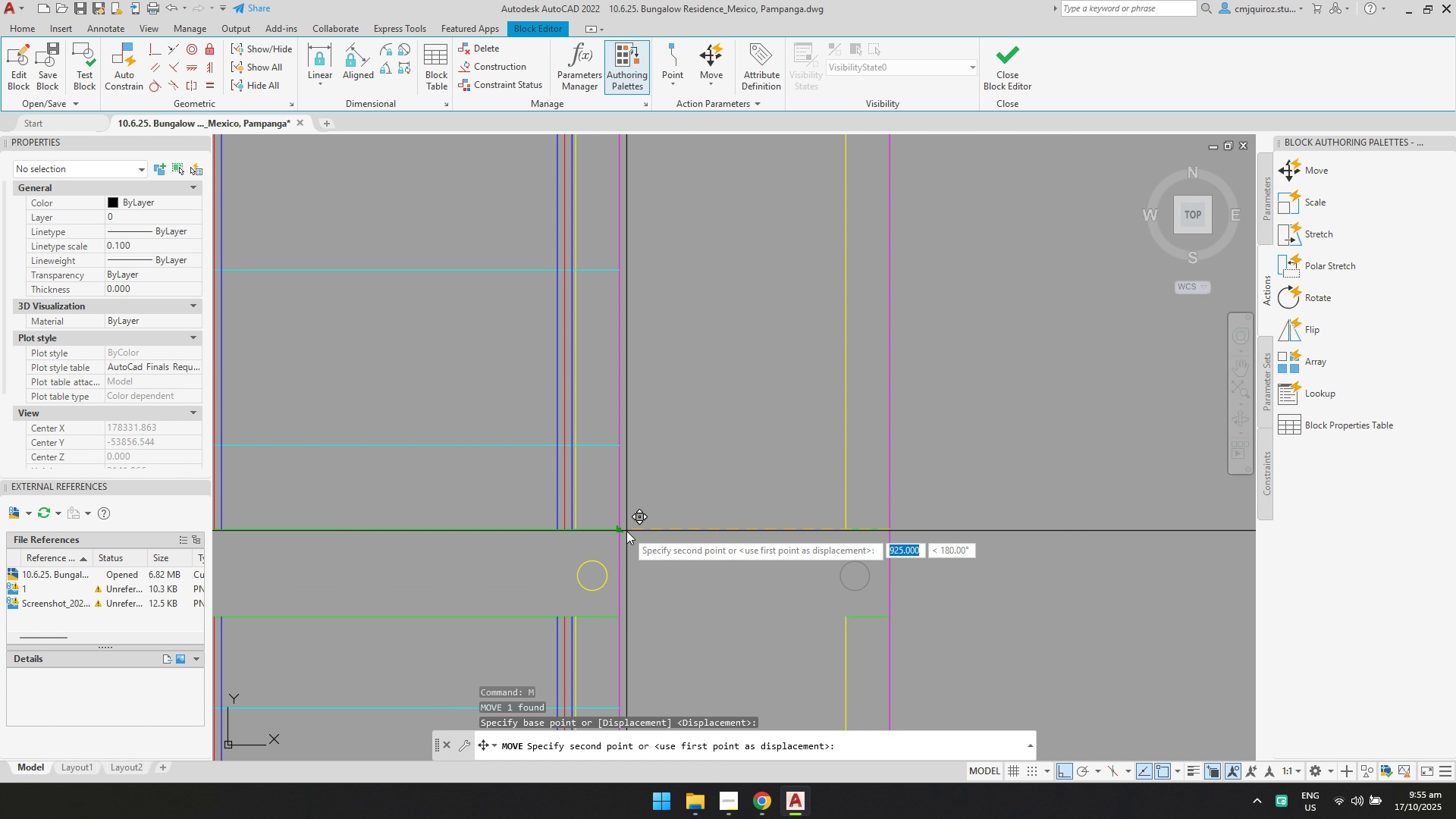 
left_click([620, 529])
 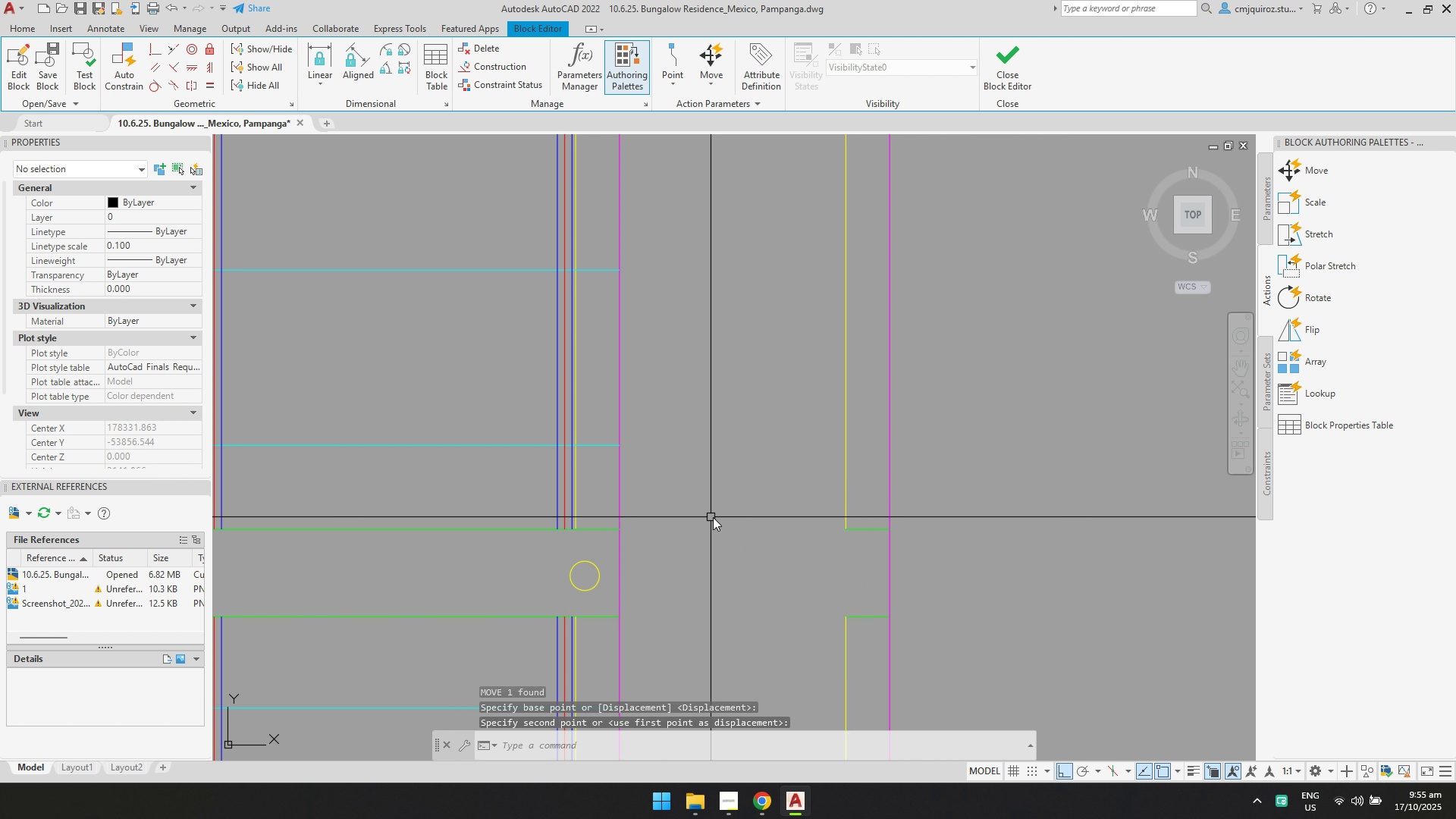 
scroll: coordinate [731, 513], scroll_direction: down, amount: 6.0
 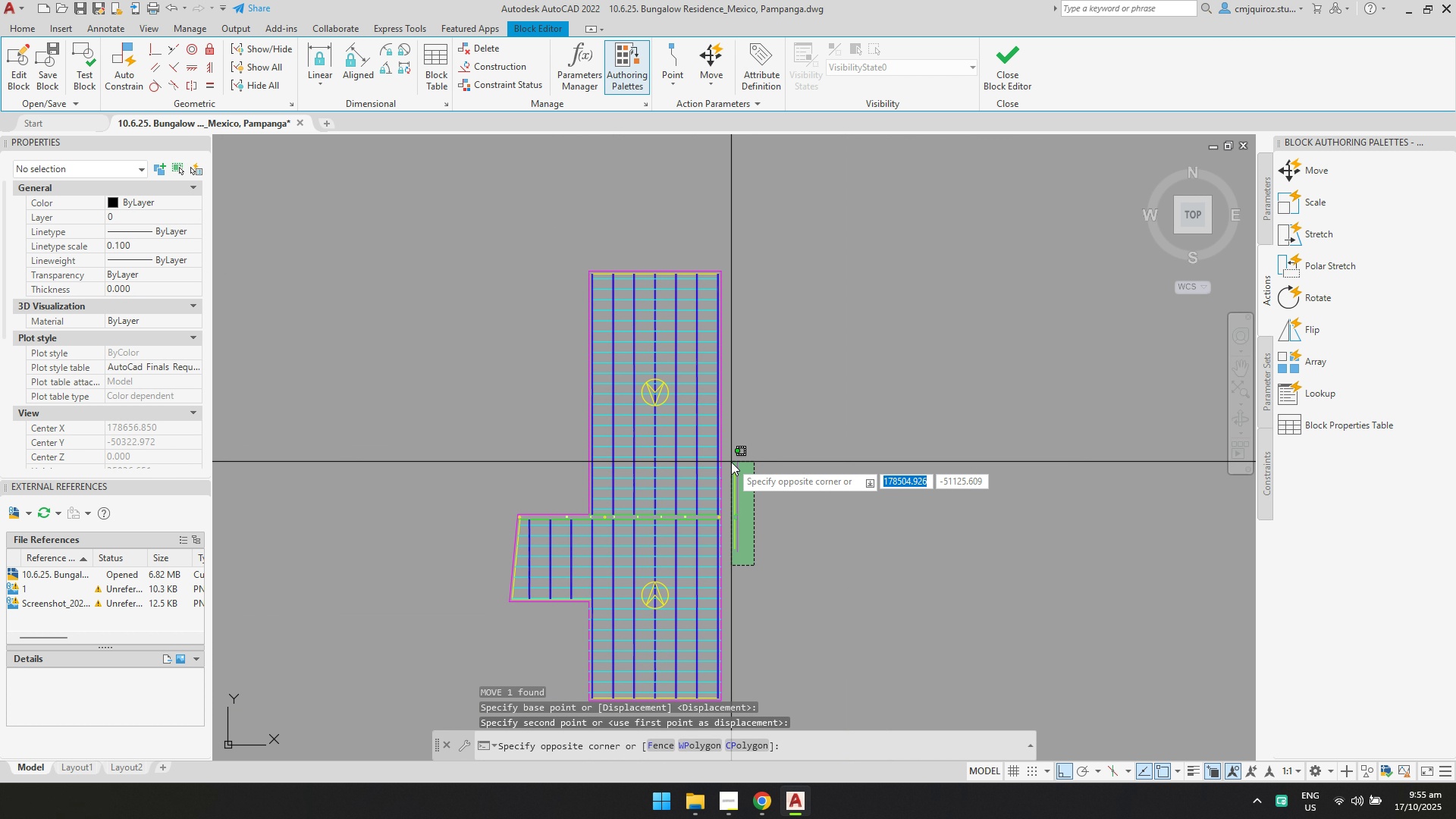 
double_click([731, 457])
 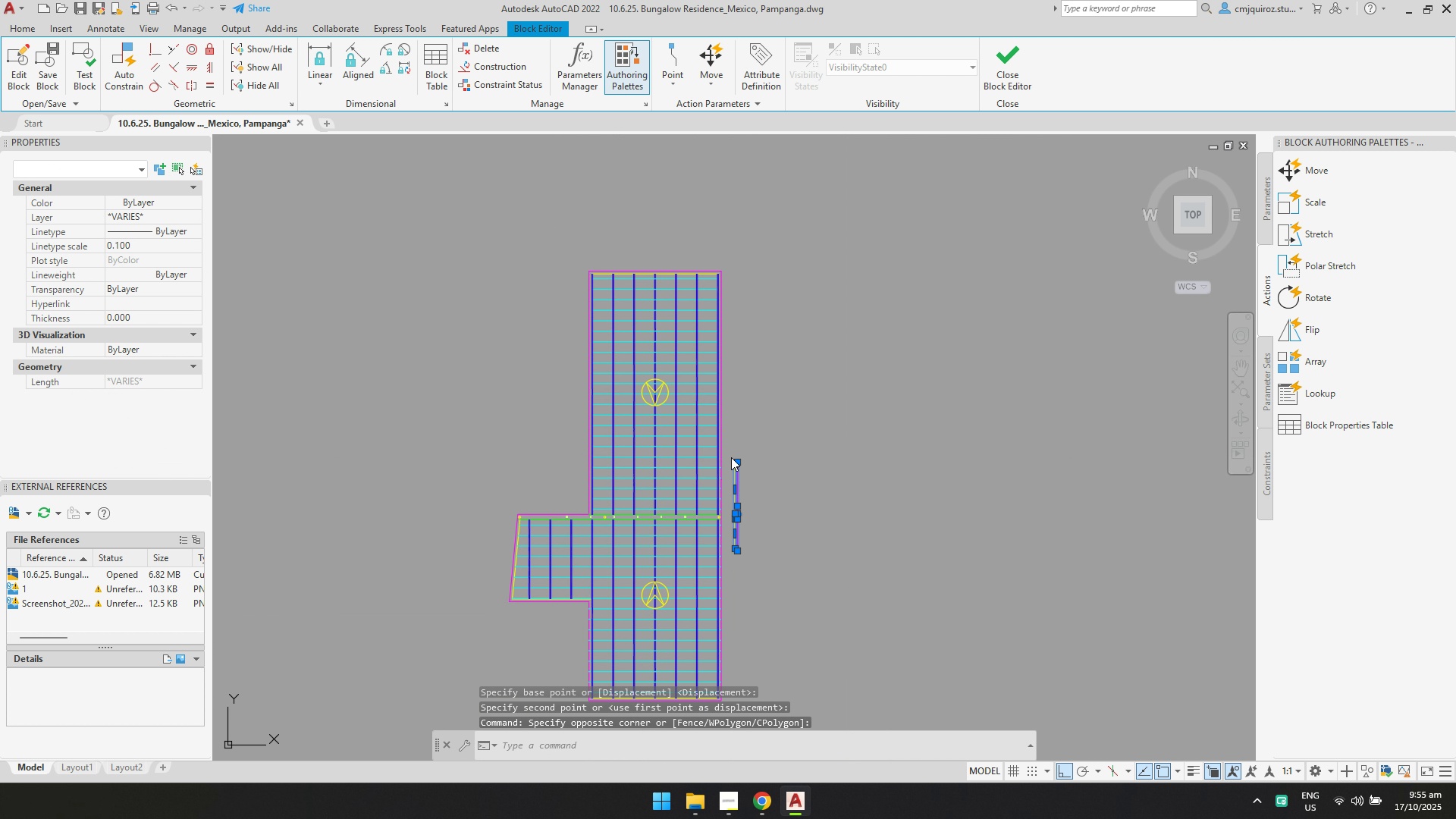 
type([Delete])
key(Escape)
type(TR)
 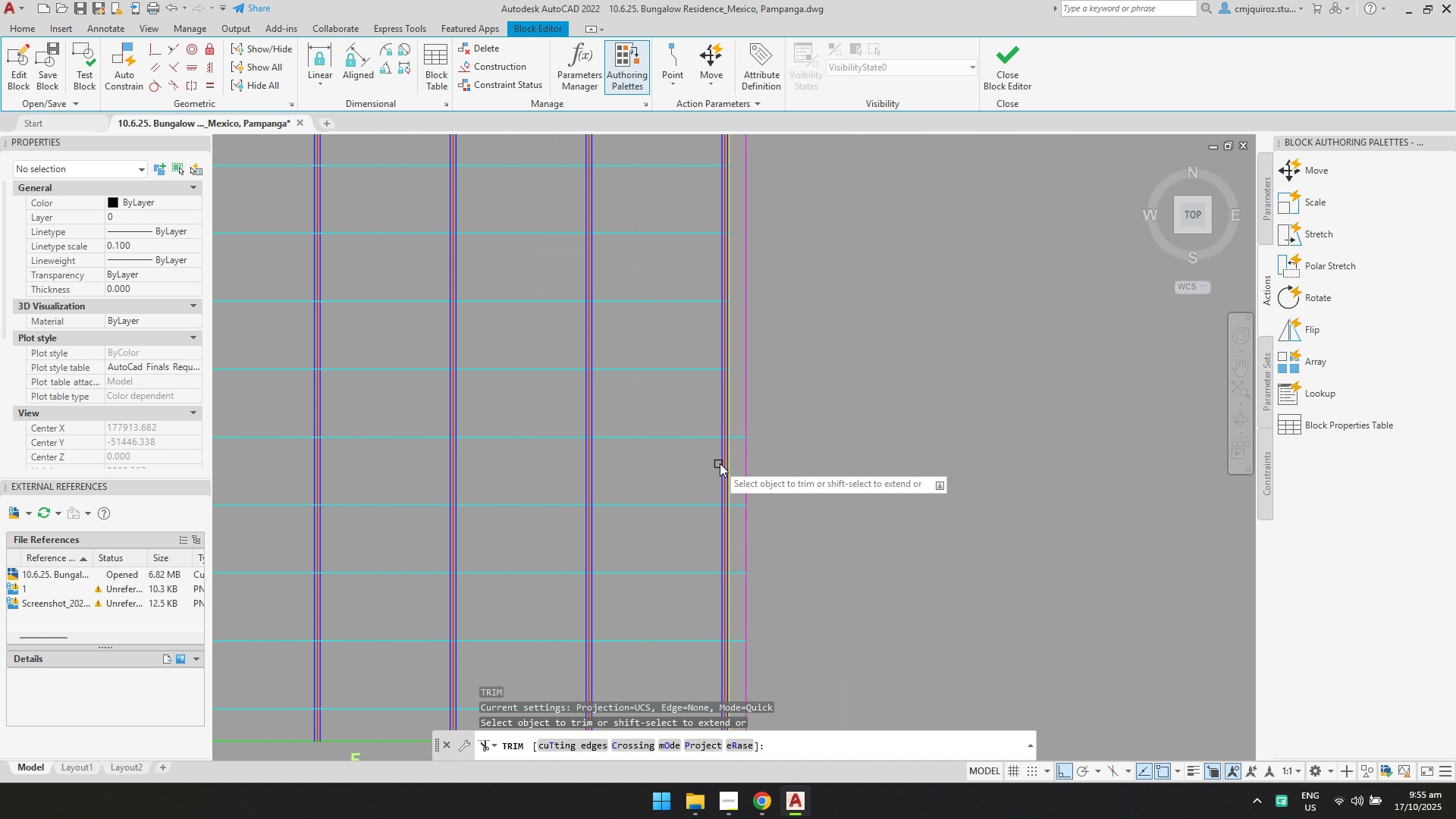 
scroll: coordinate [715, 533], scroll_direction: up, amount: 3.0
 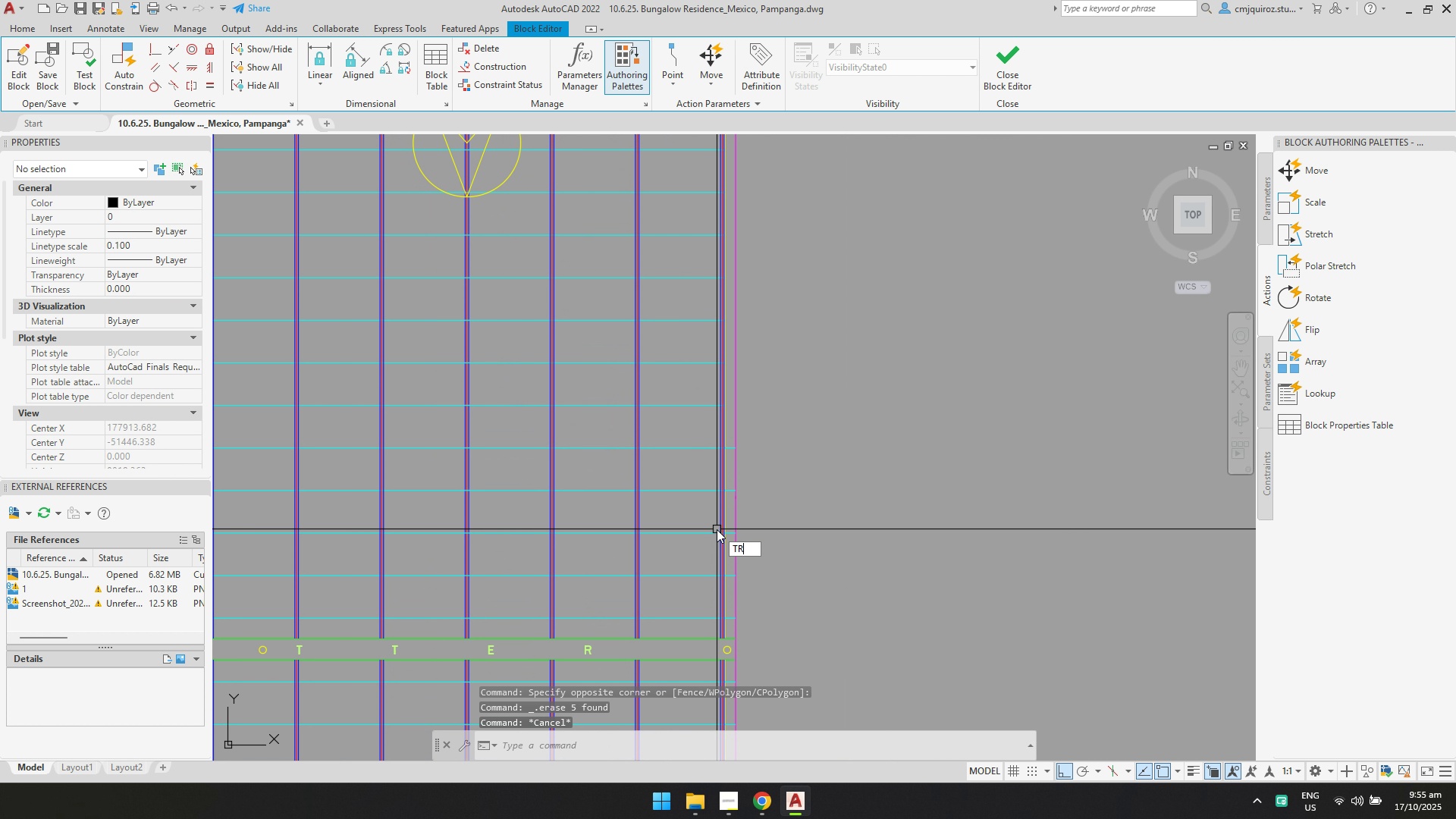 
key(Enter)
 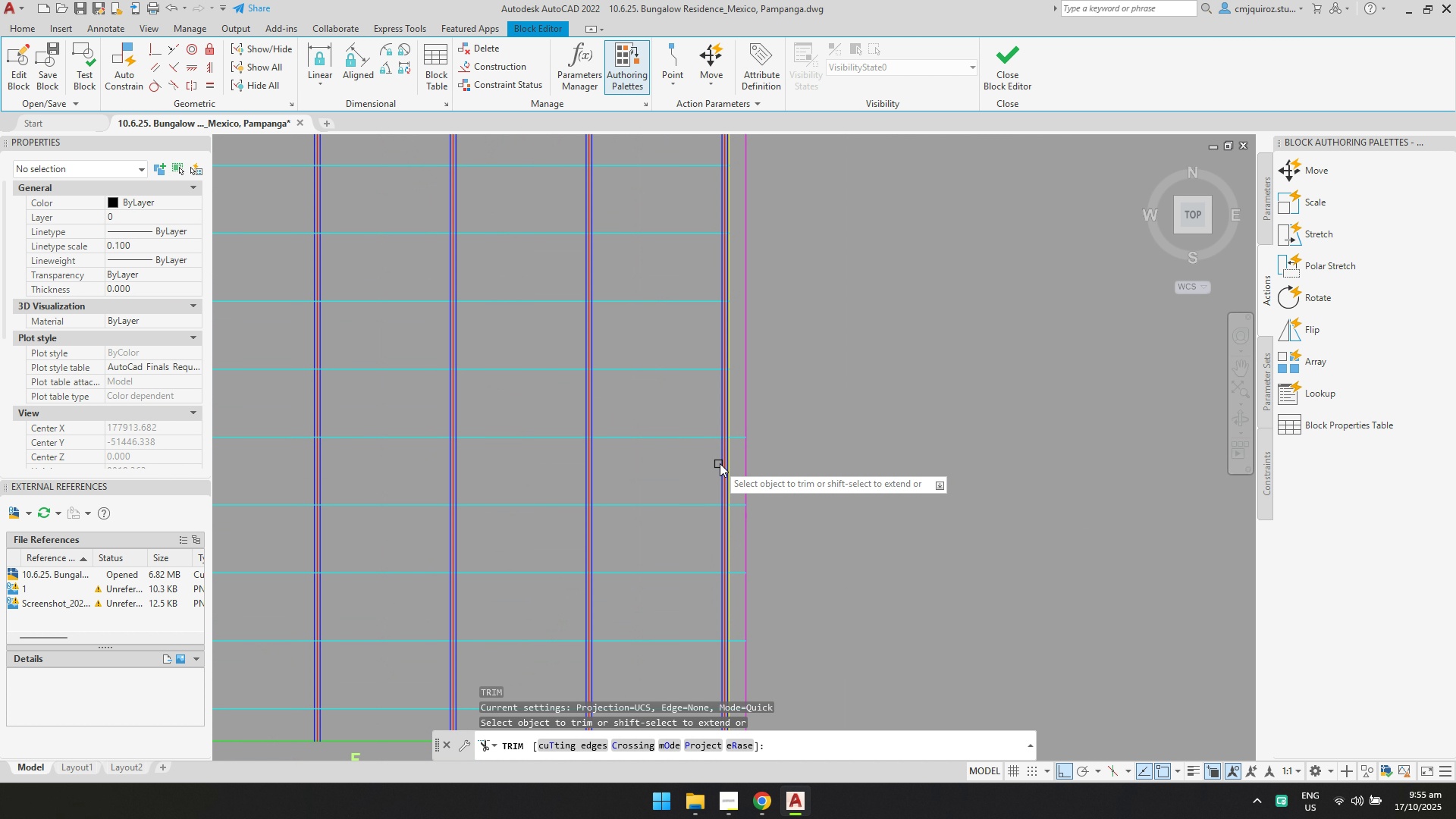 
scroll: coordinate [717, 468], scroll_direction: up, amount: 1.0
 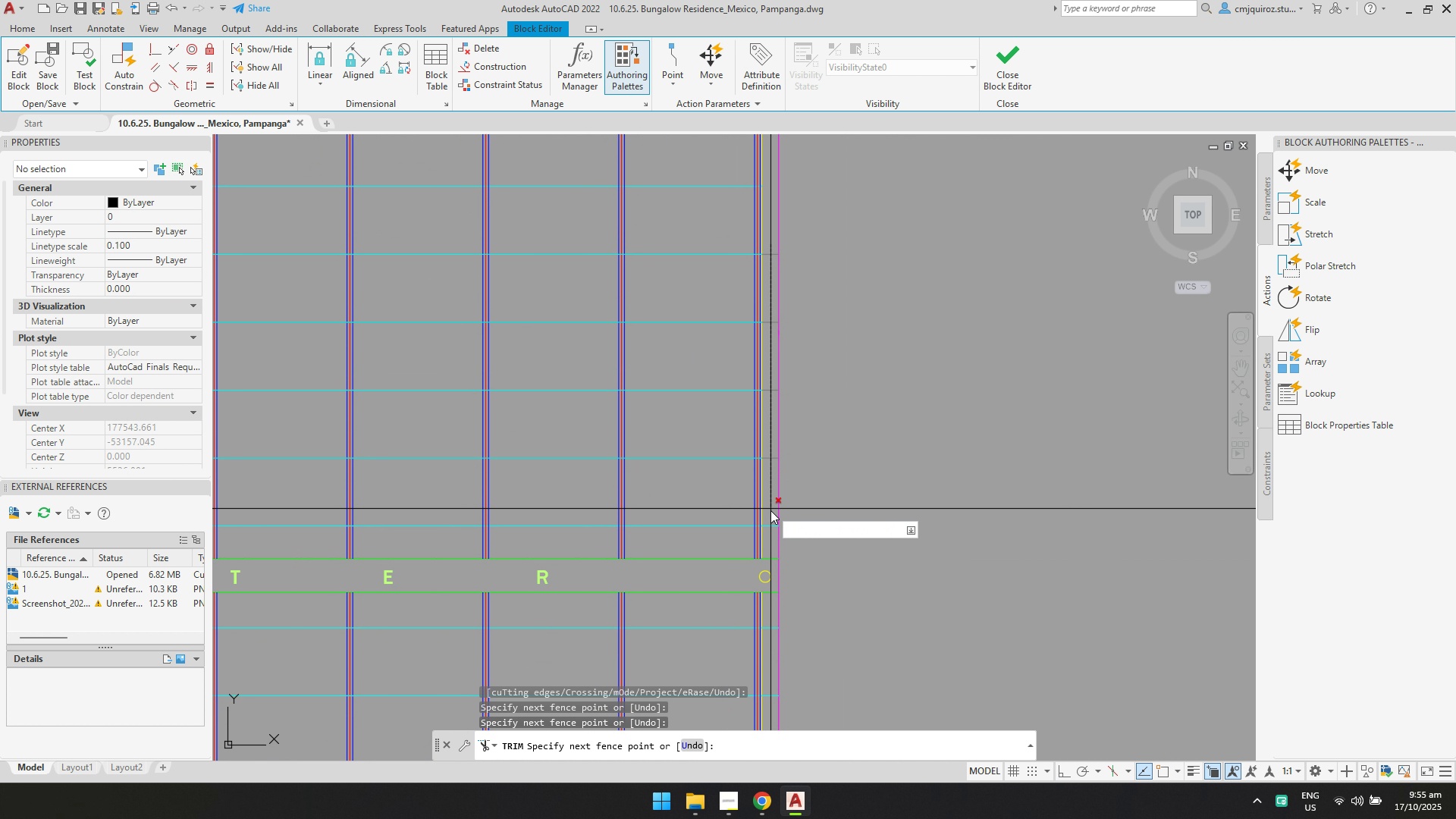 
left_click([769, 538])
 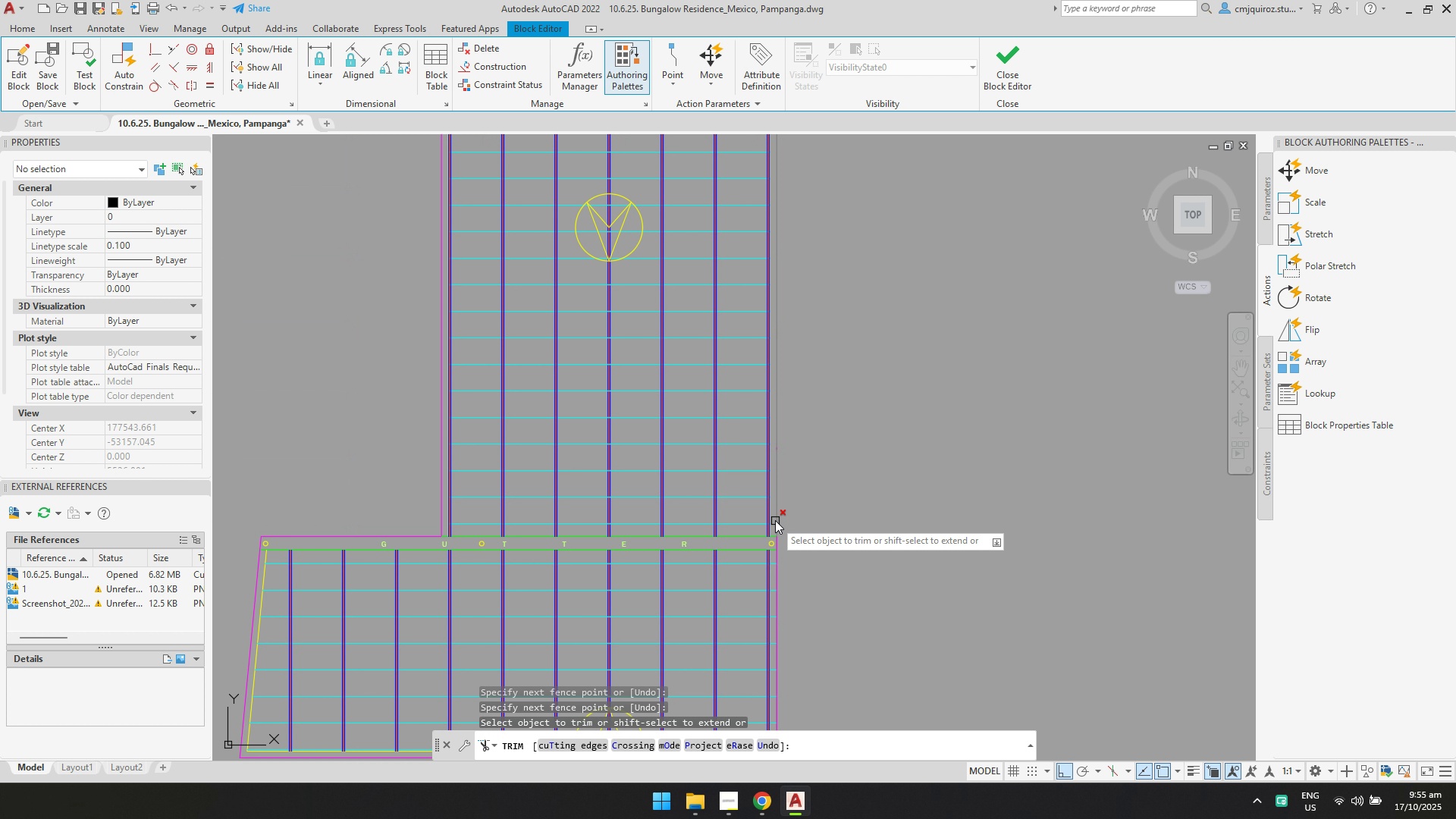 
scroll: coordinate [776, 522], scroll_direction: down, amount: 2.0
 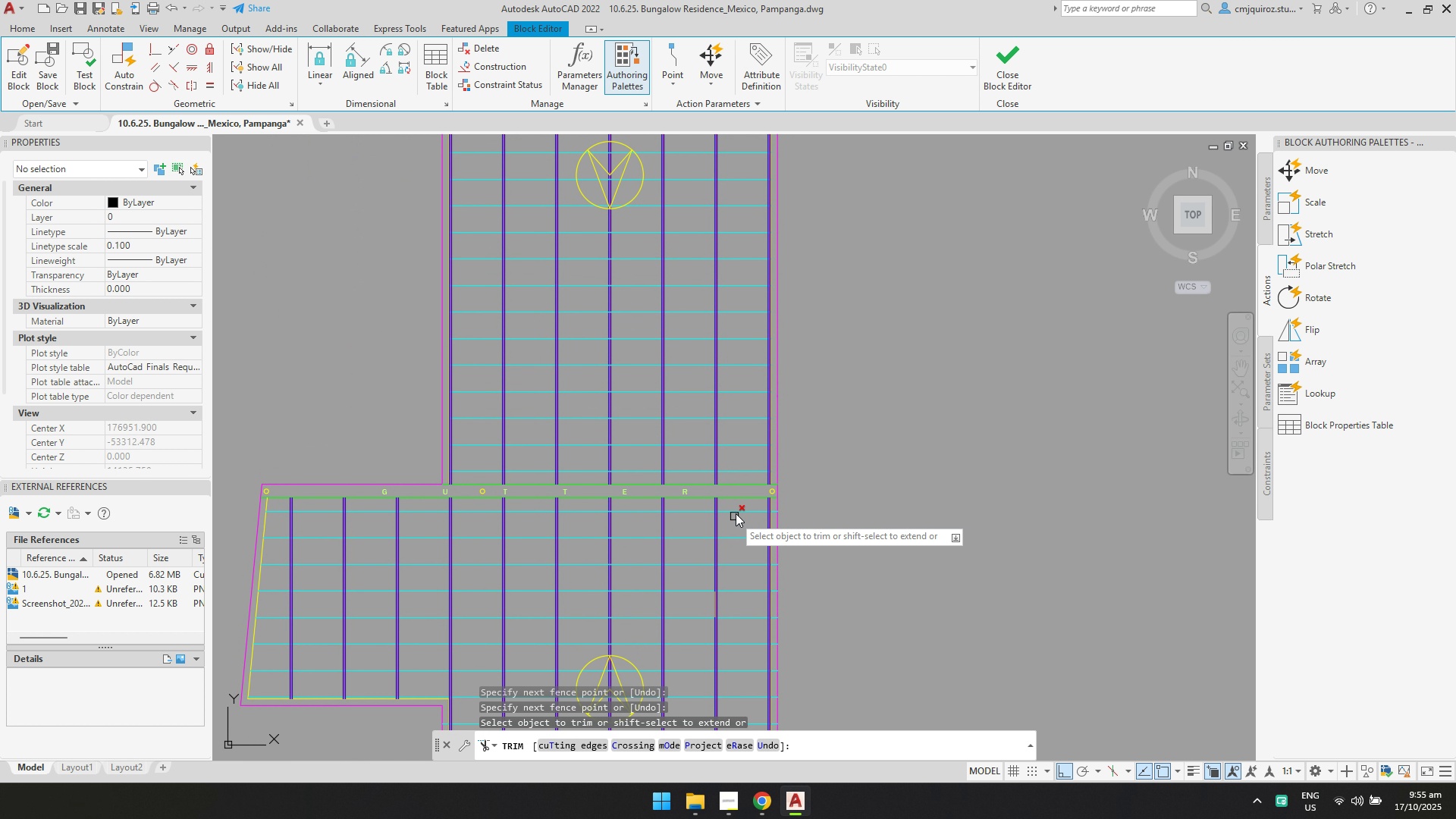 
scroll: coordinate [759, 429], scroll_direction: up, amount: 2.0
 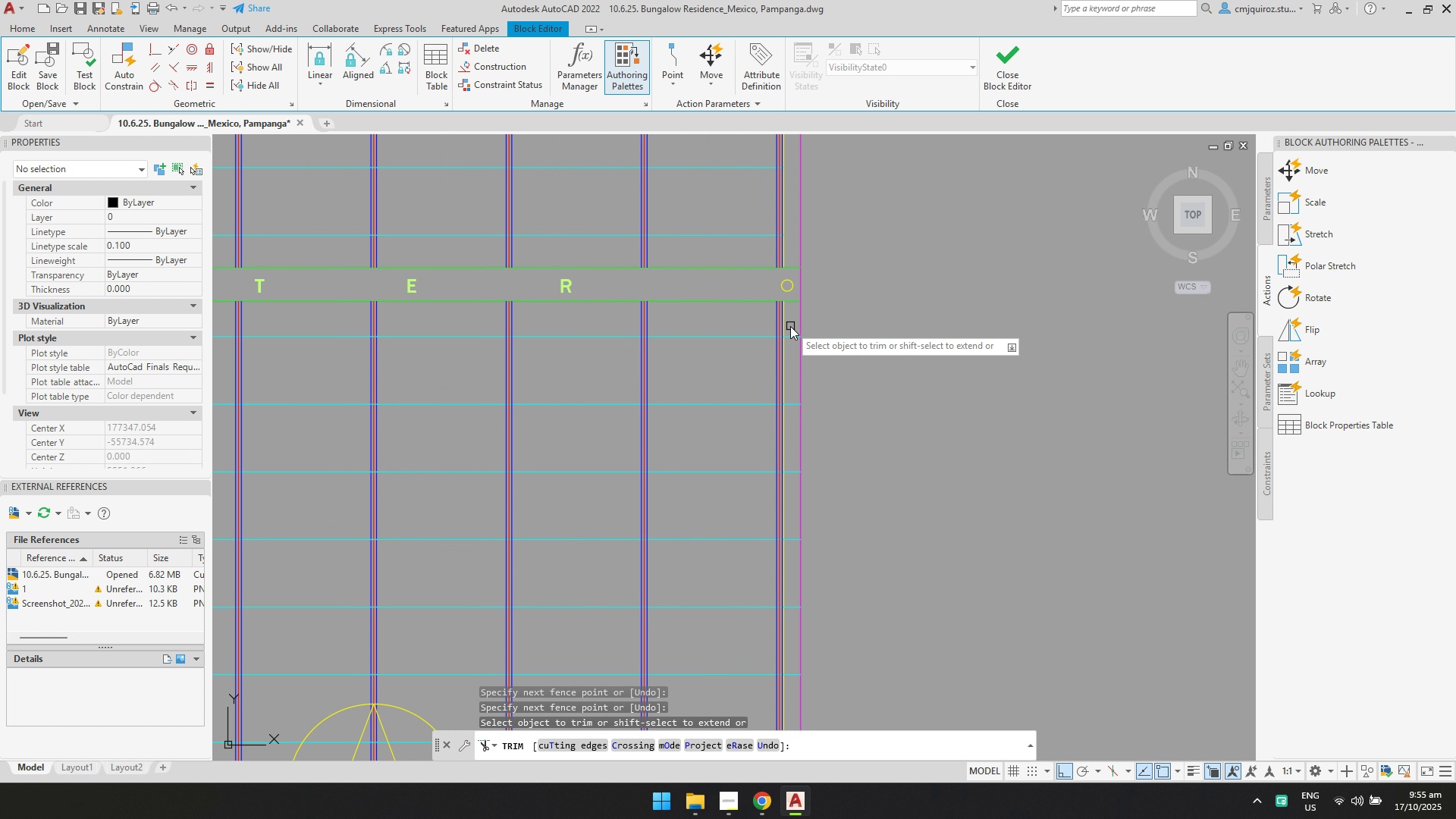 
left_click_drag(start_coordinate=[790, 326], to_coordinate=[790, 333])
 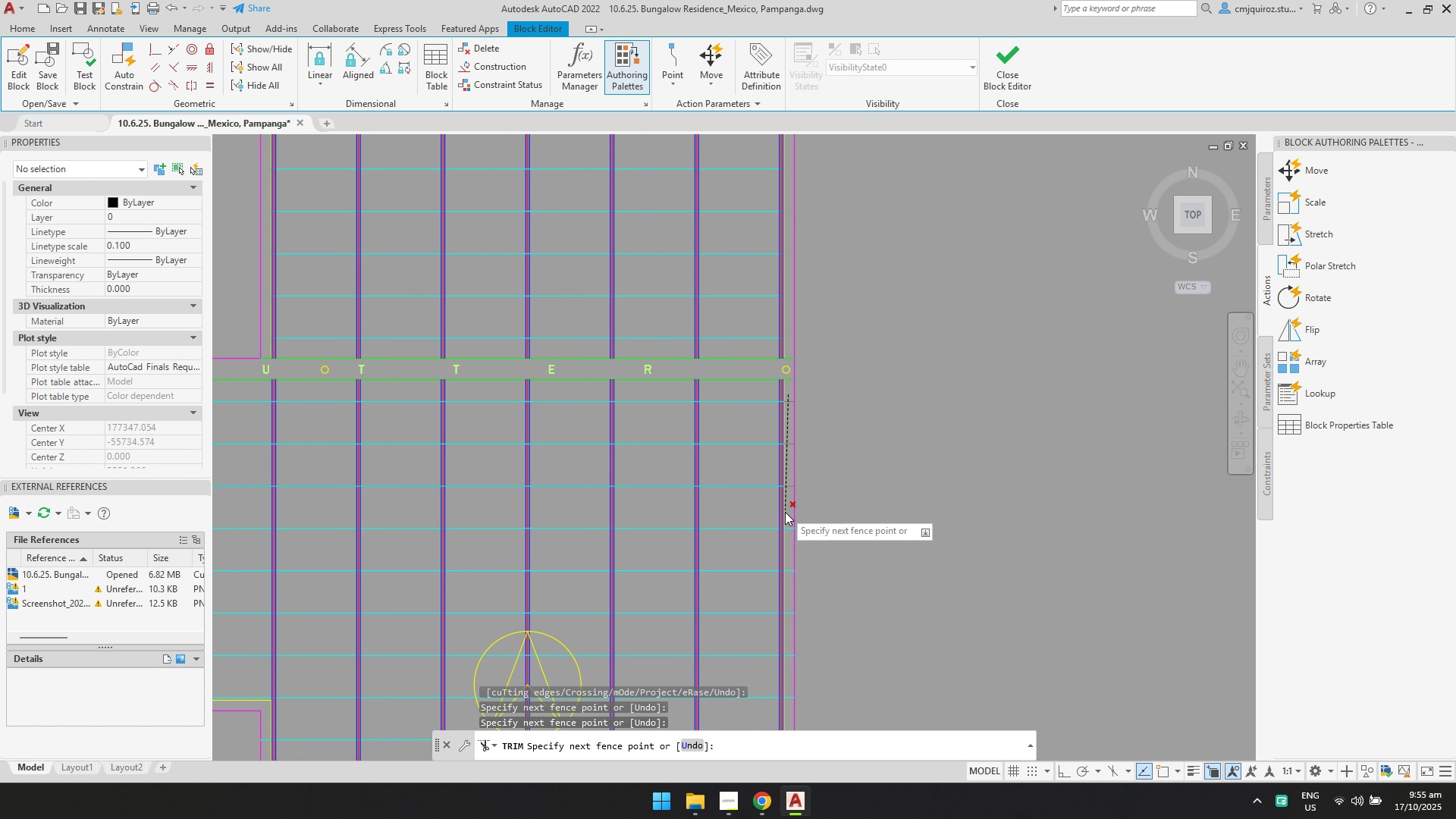 
scroll: coordinate [785, 513], scroll_direction: down, amount: 2.0
 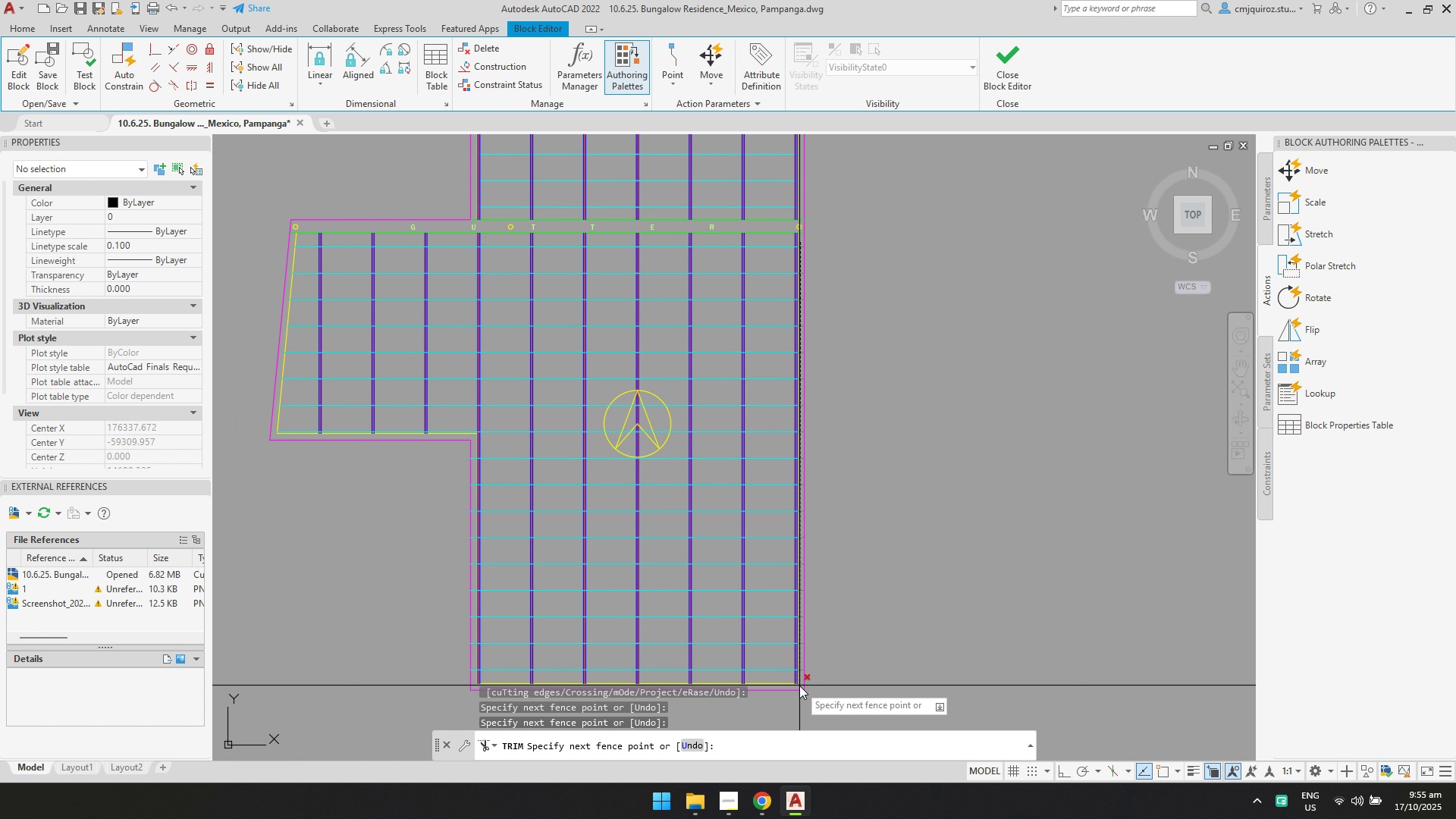 
left_click([799, 686])
 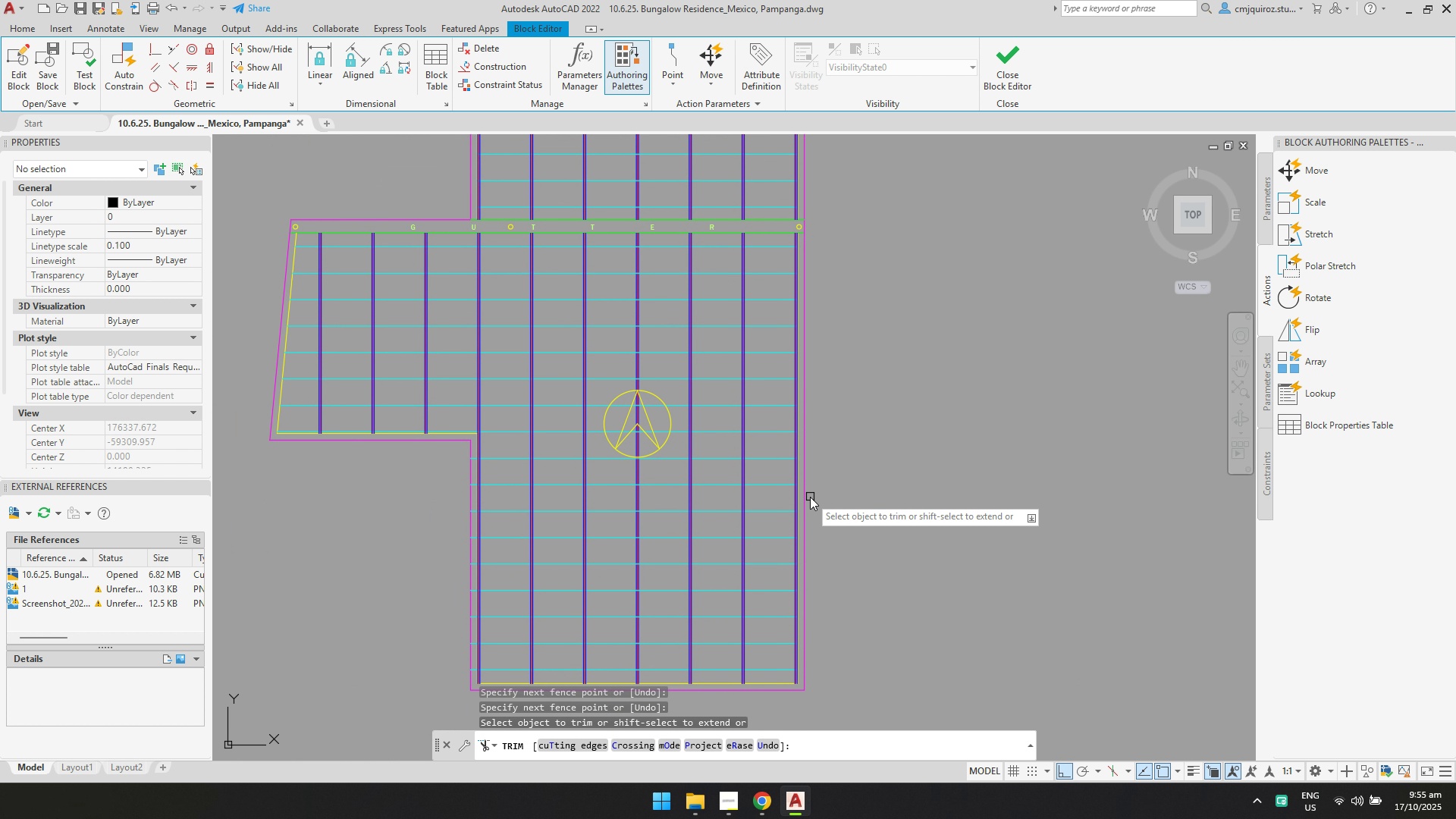 
mouse_move([833, 482])
 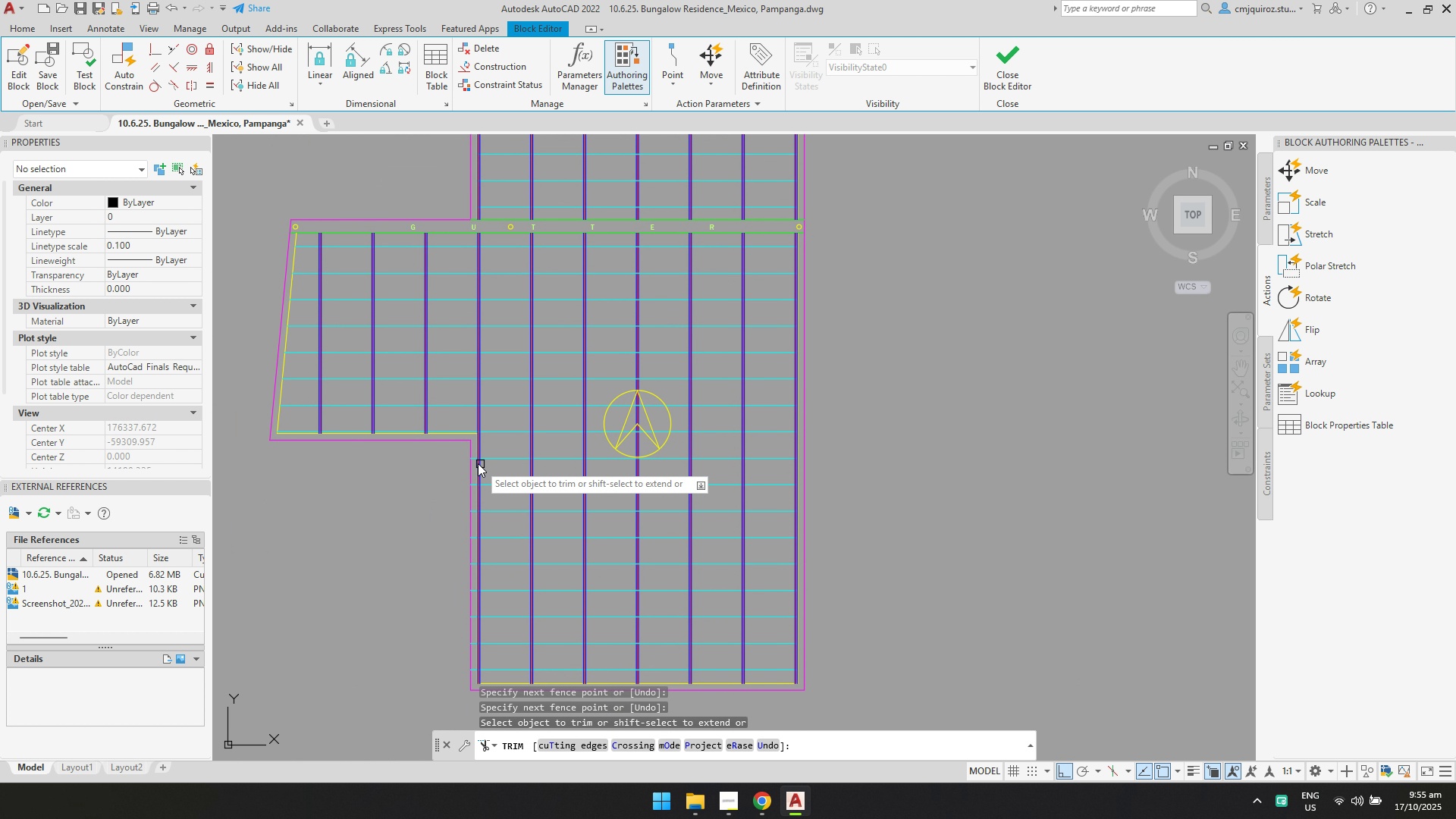 
scroll: coordinate [477, 462], scroll_direction: up, amount: 3.0
 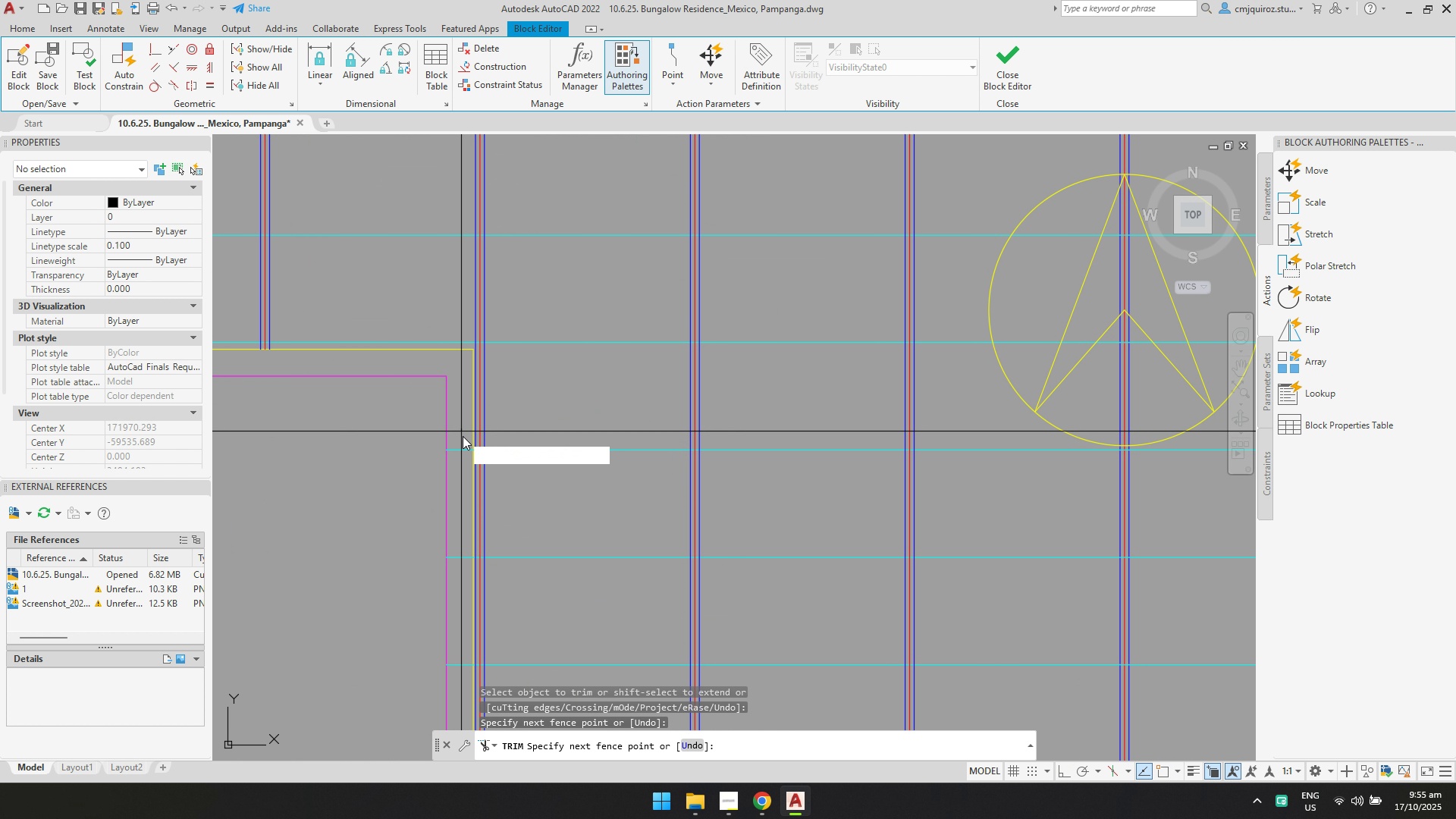 
scroll: coordinate [469, 538], scroll_direction: down, amount: 3.0
 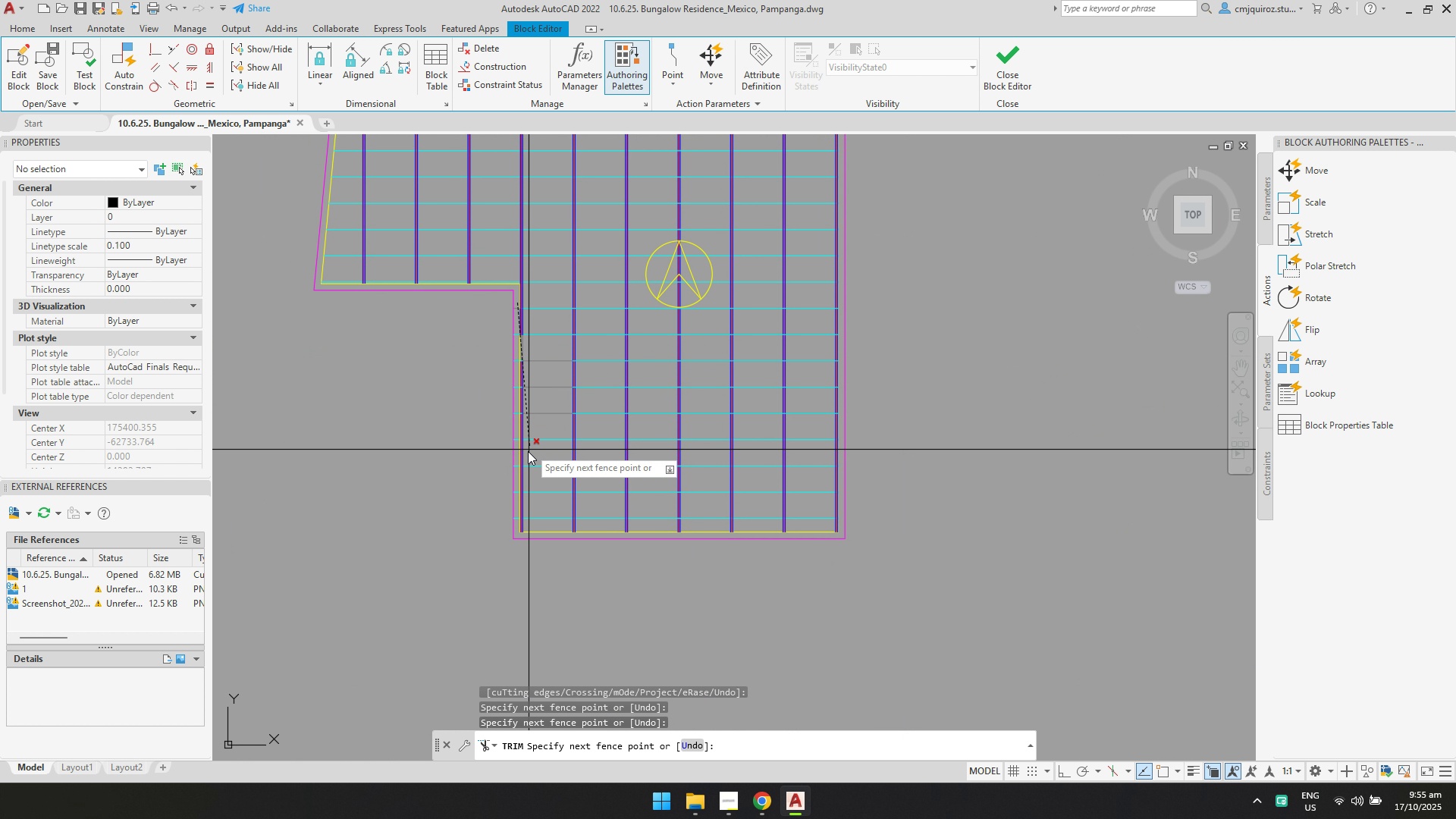 
scroll: coordinate [516, 501], scroll_direction: up, amount: 2.0
 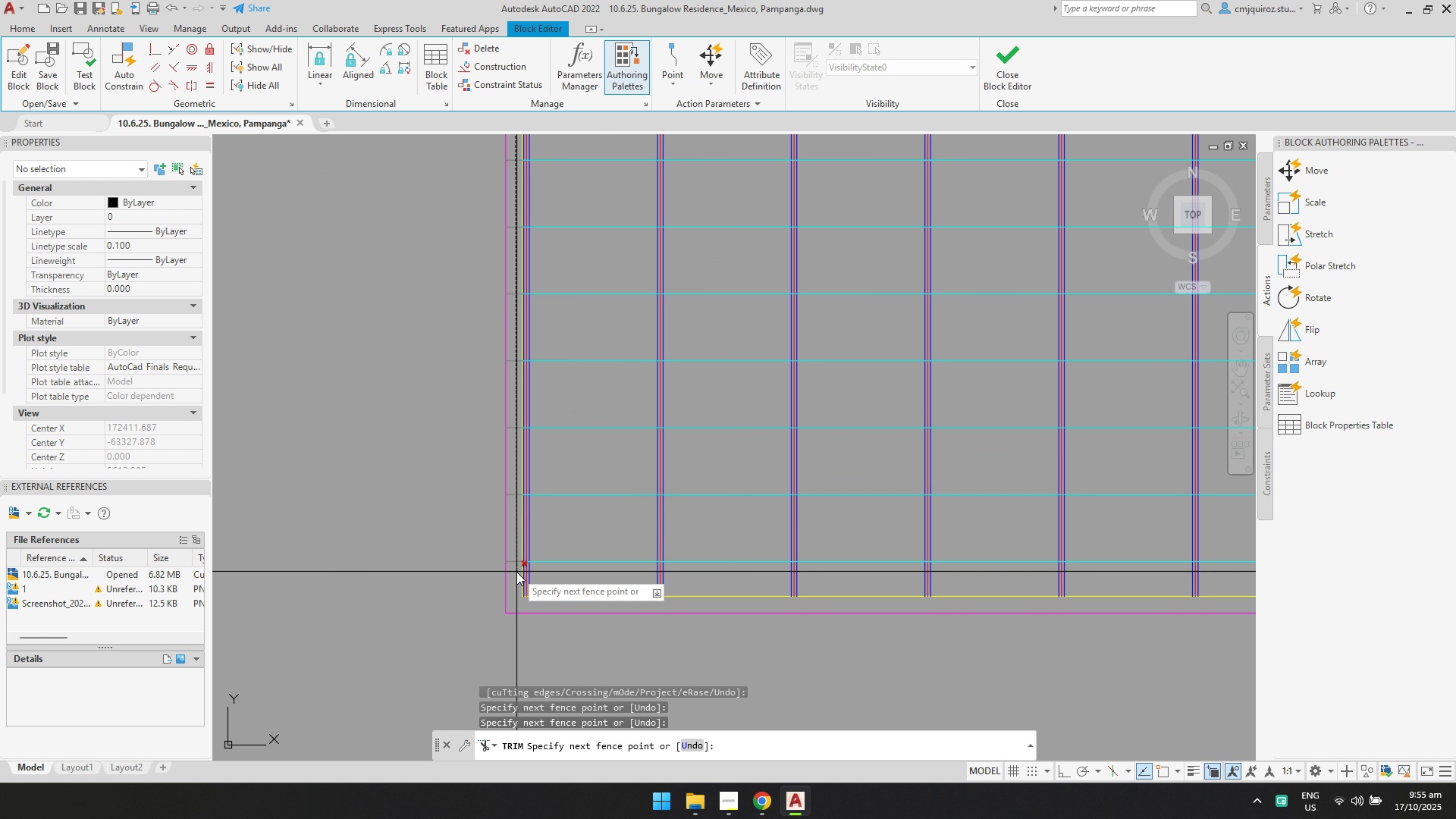 
scroll: coordinate [513, 573], scroll_direction: down, amount: 2.0
 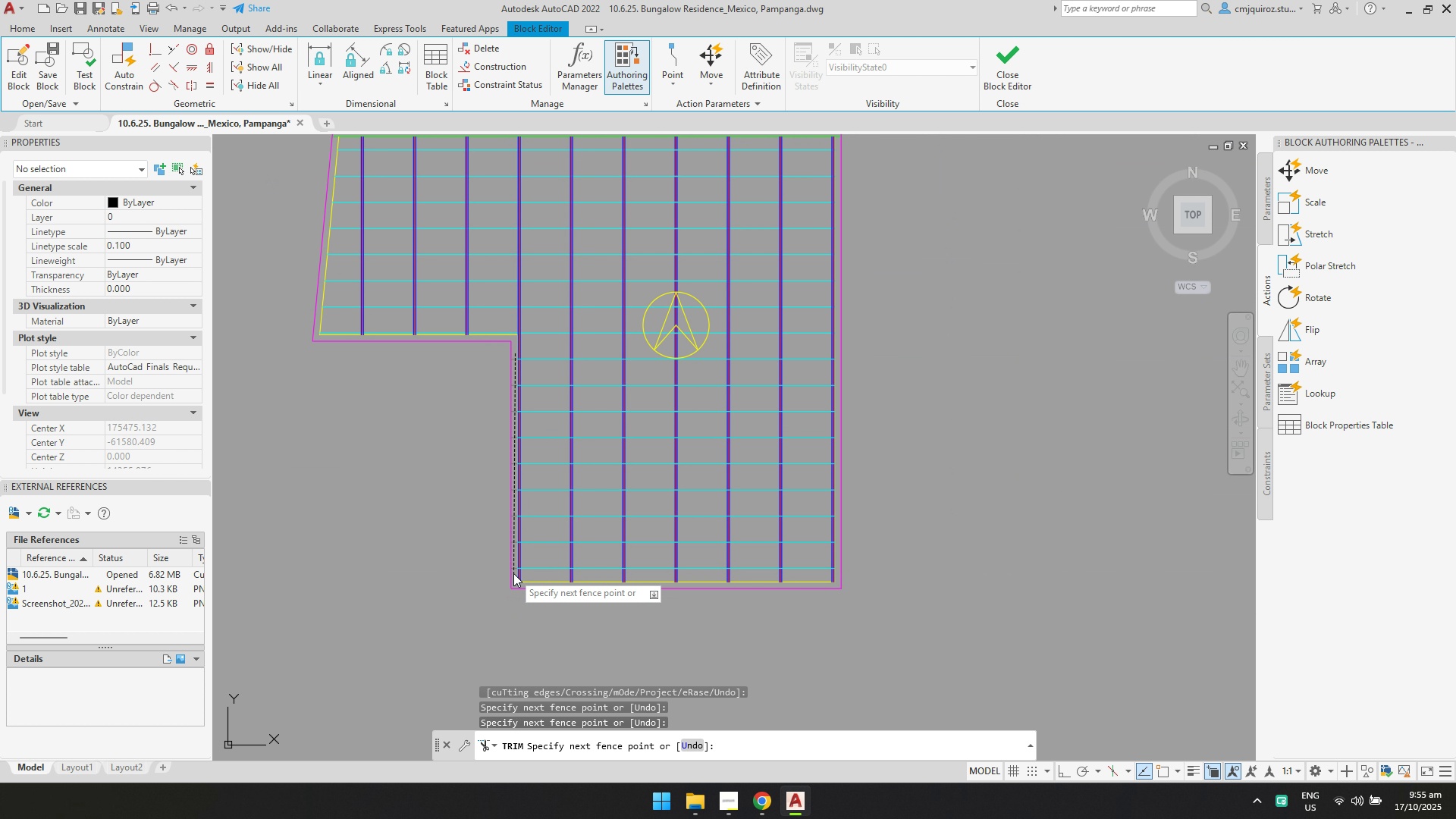 
left_click([513, 573])
 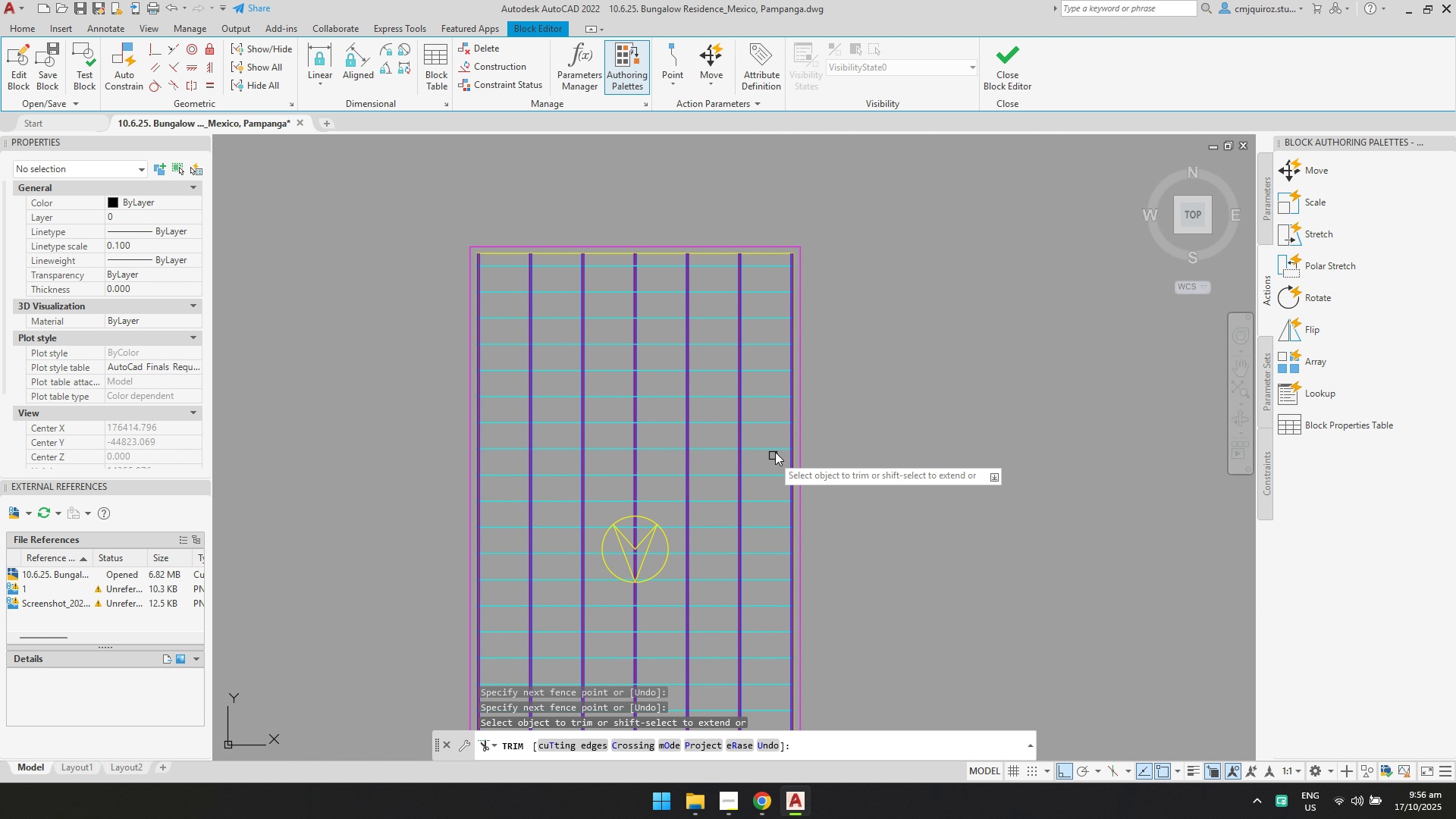 
scroll: coordinate [814, 385], scroll_direction: down, amount: 1.0
 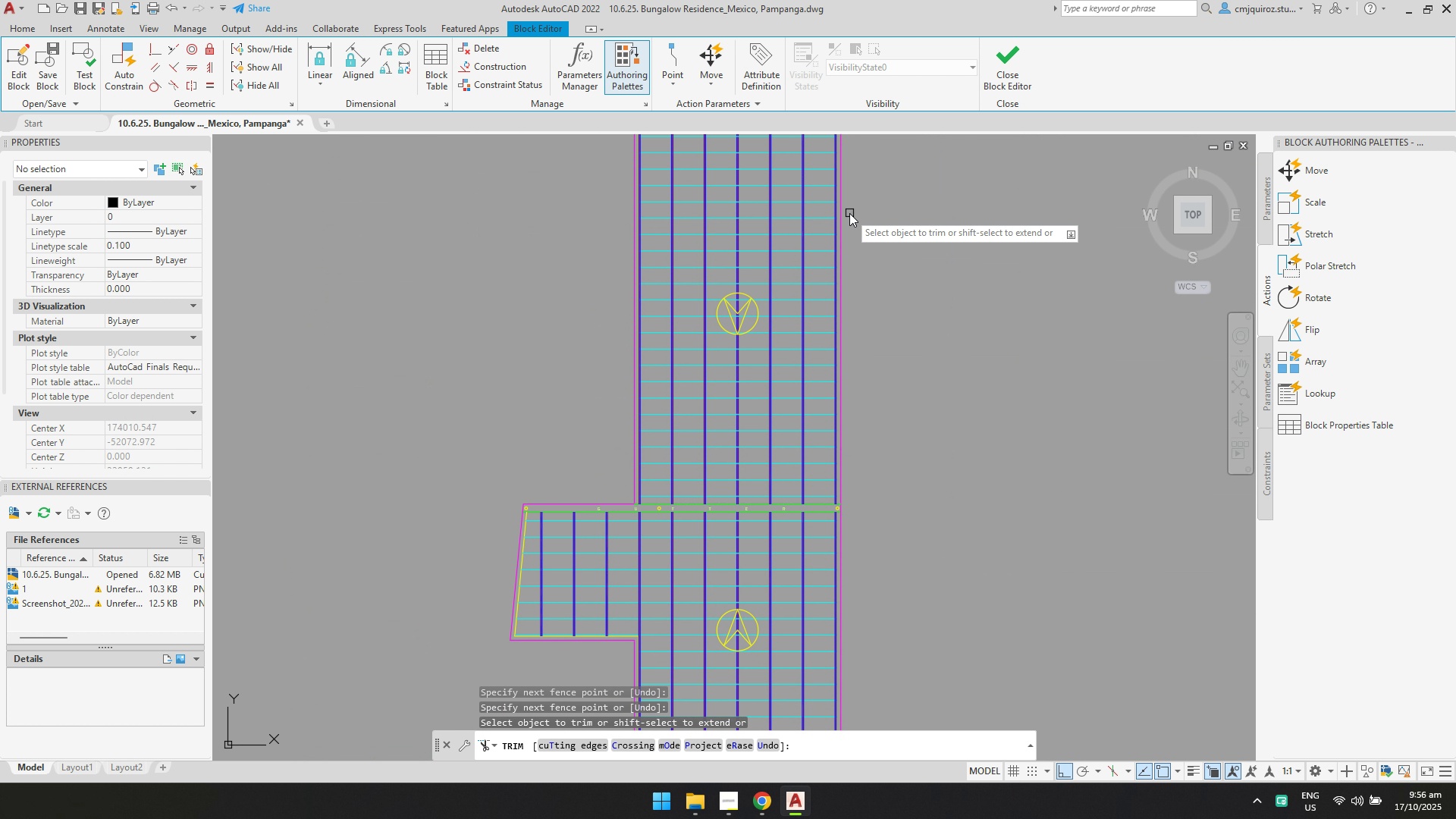 
key(Escape)
 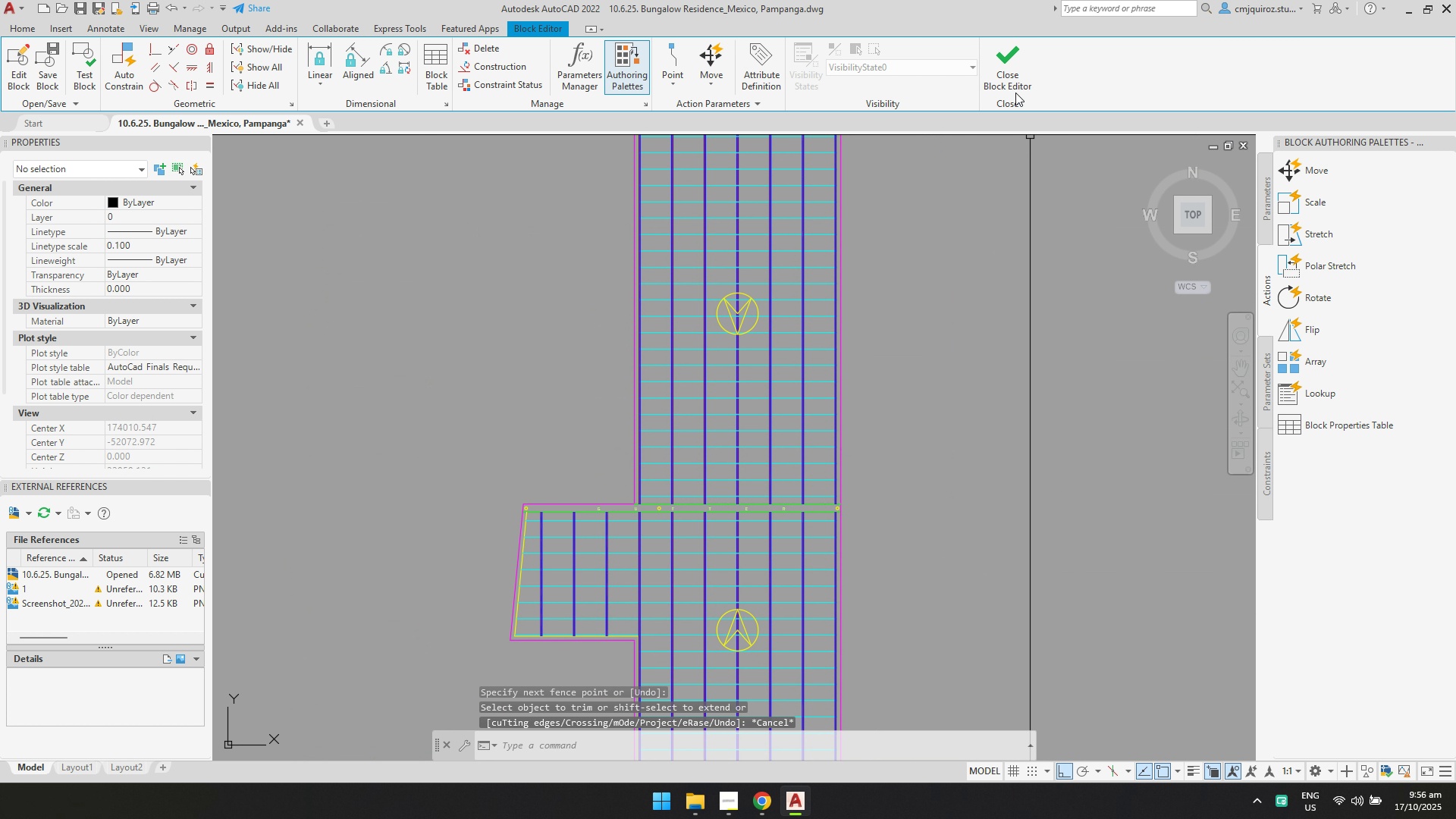 
left_click([1012, 76])
 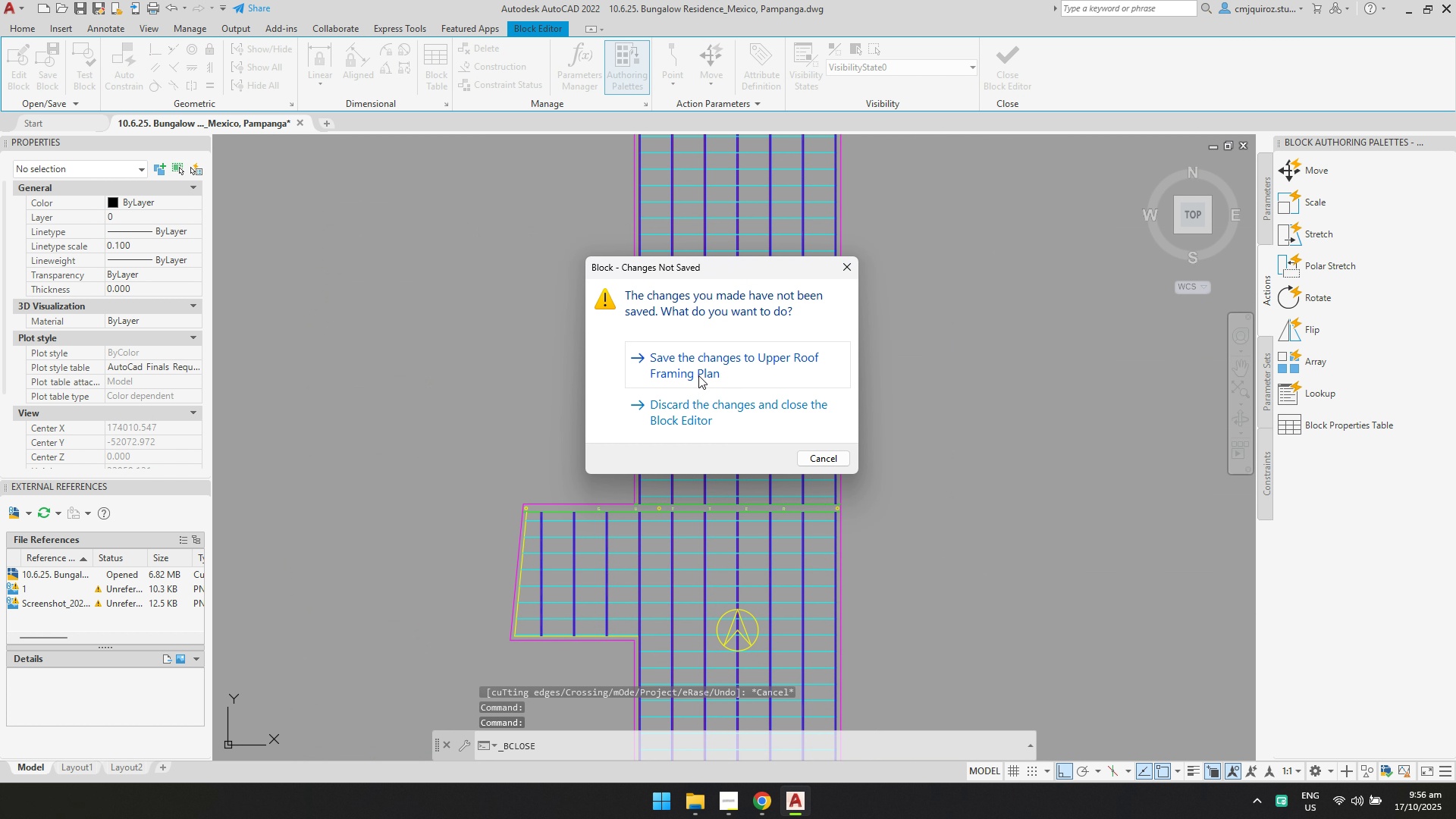 
left_click([698, 374])
 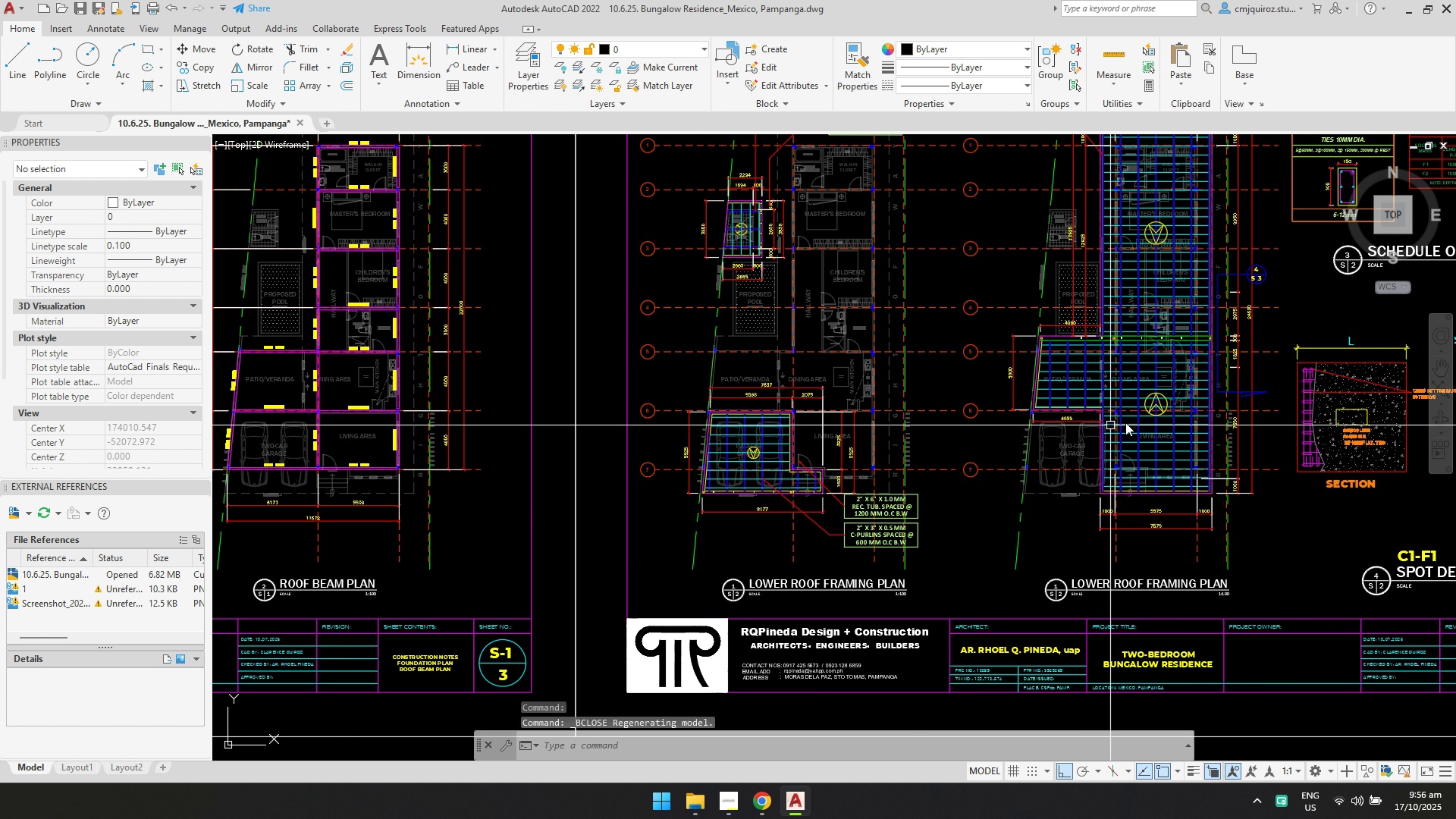 
scroll: coordinate [1238, 359], scroll_direction: up, amount: 3.0
 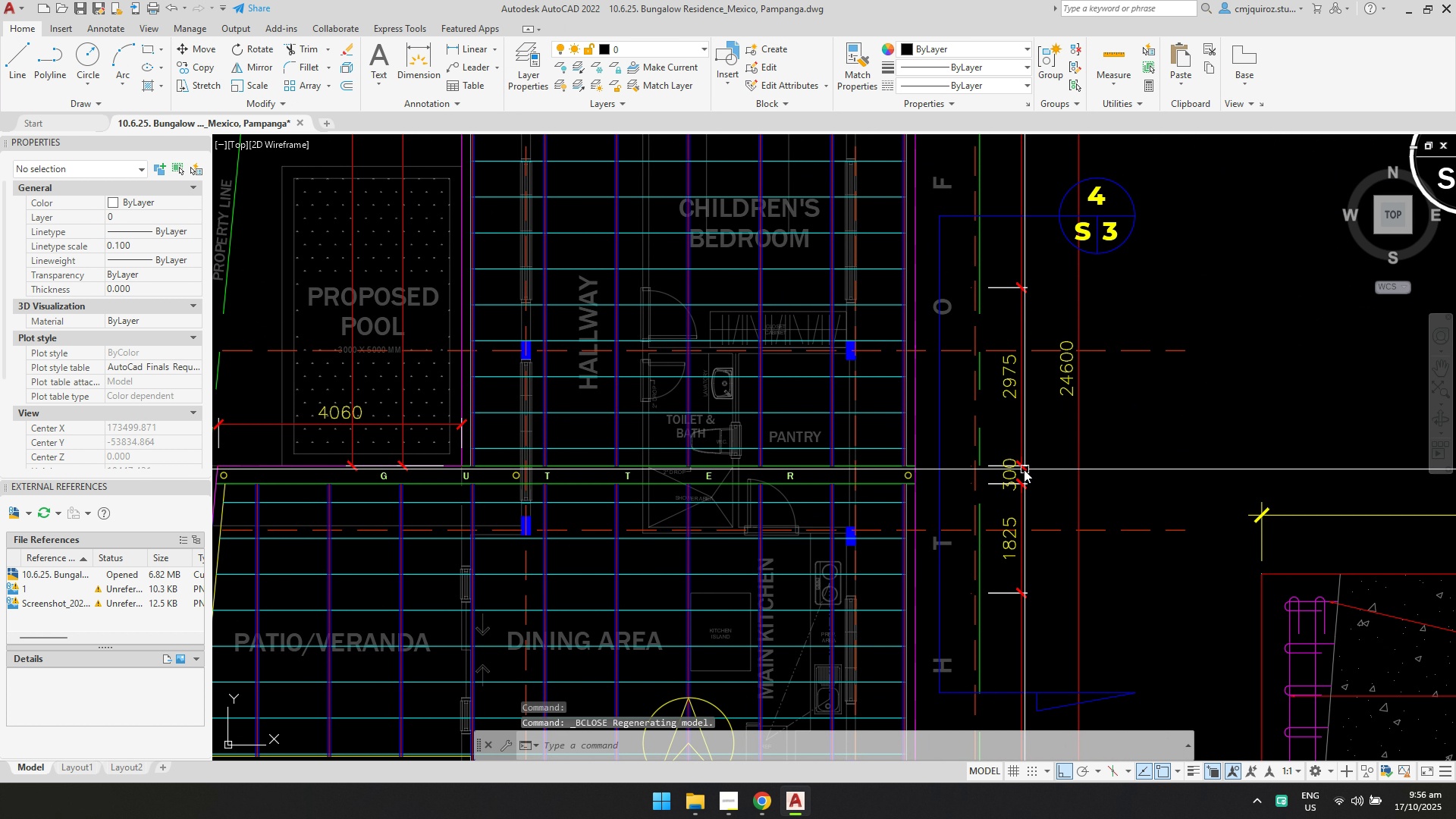 
left_click([1023, 469])
 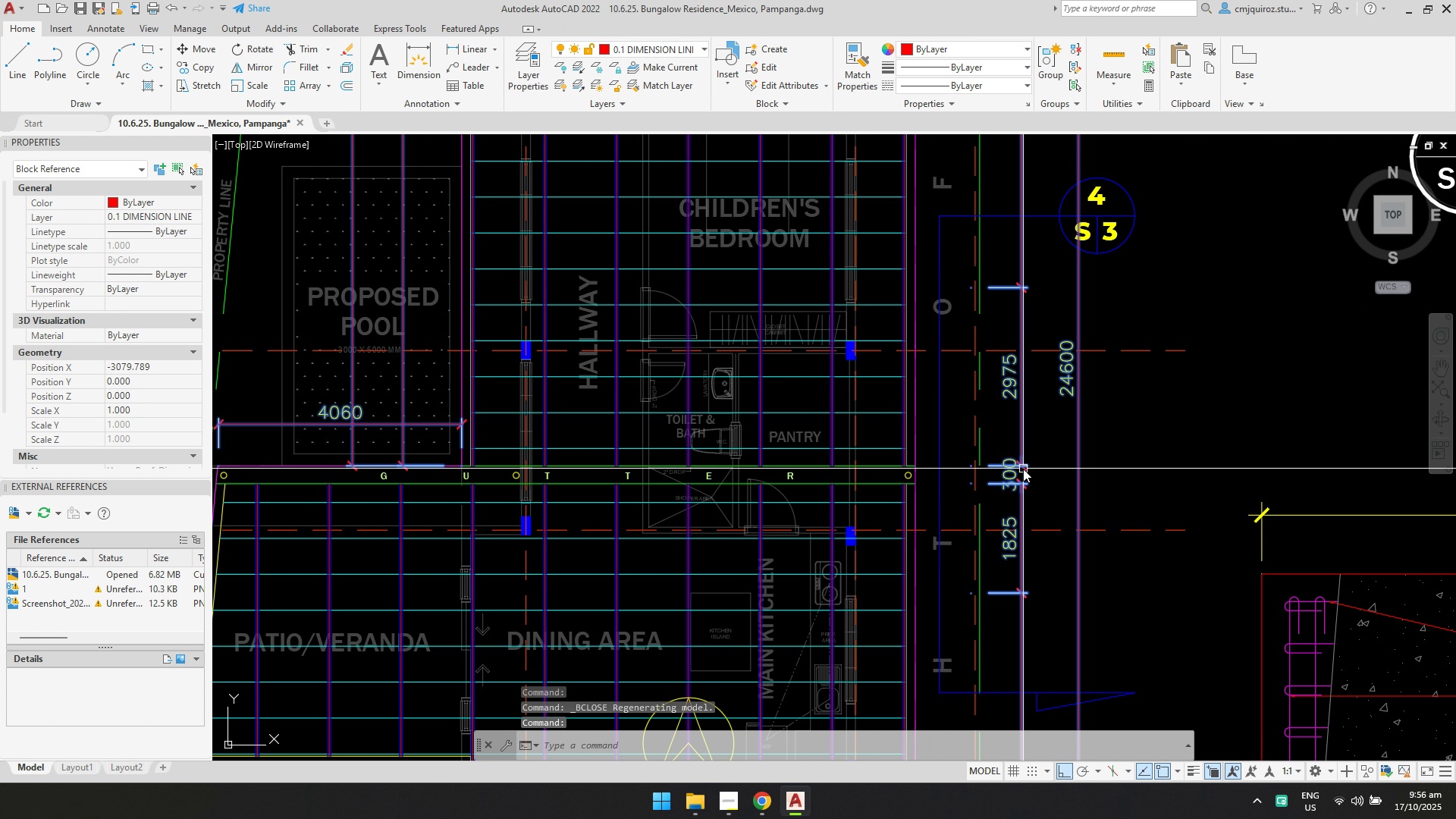 
right_click([1023, 469])
 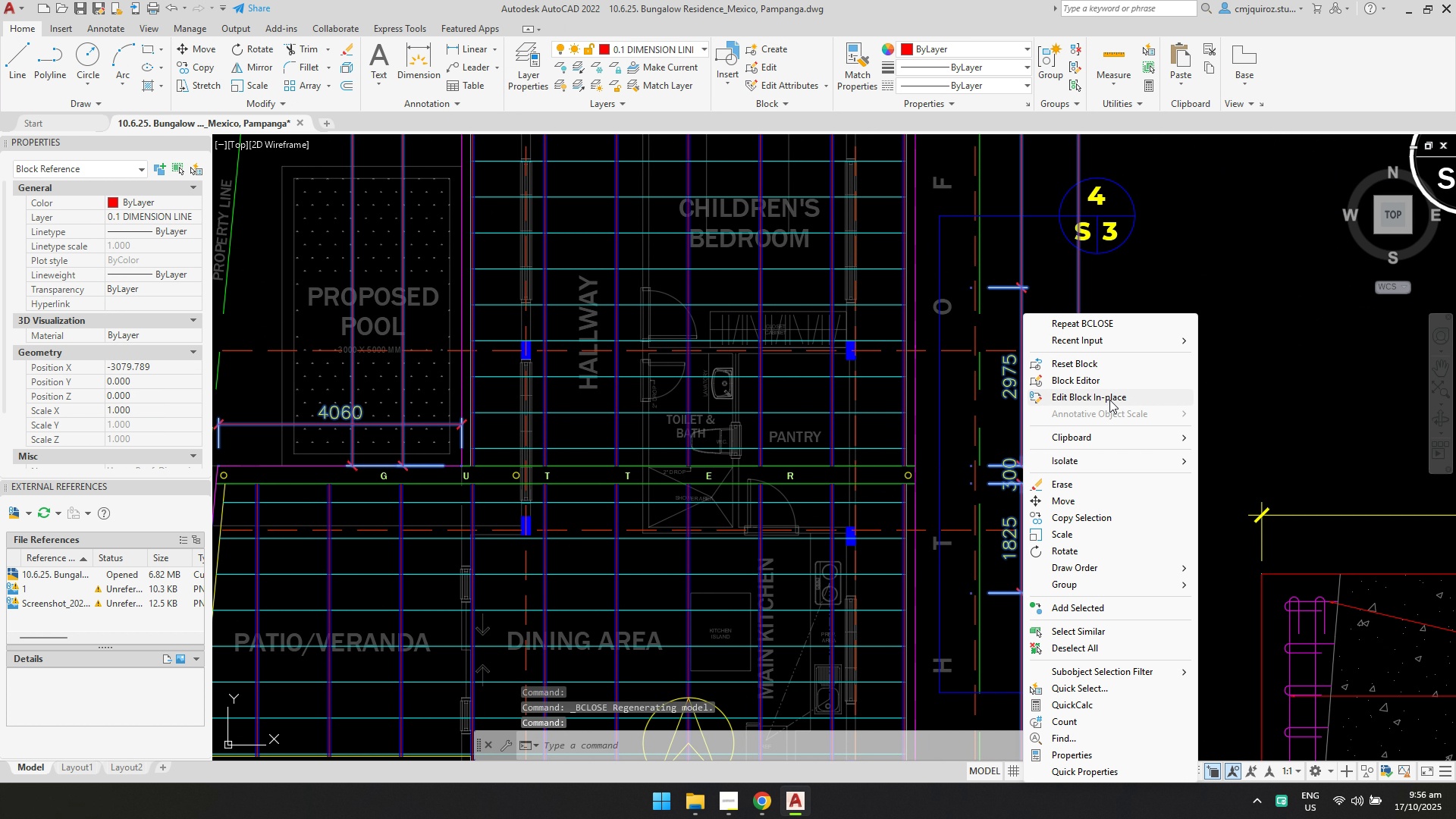 
left_click([1109, 400])
 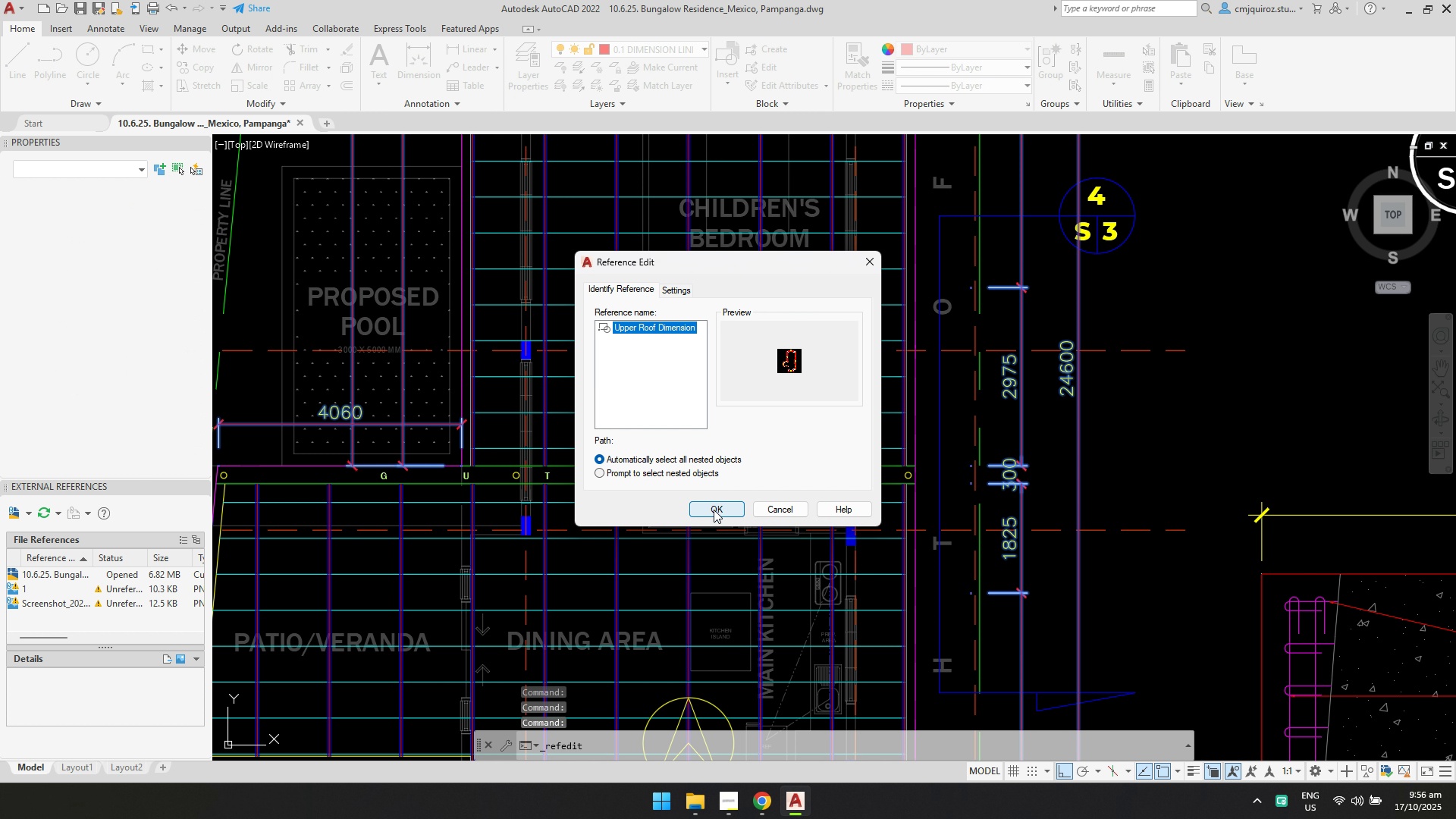 
left_click([714, 509])
 